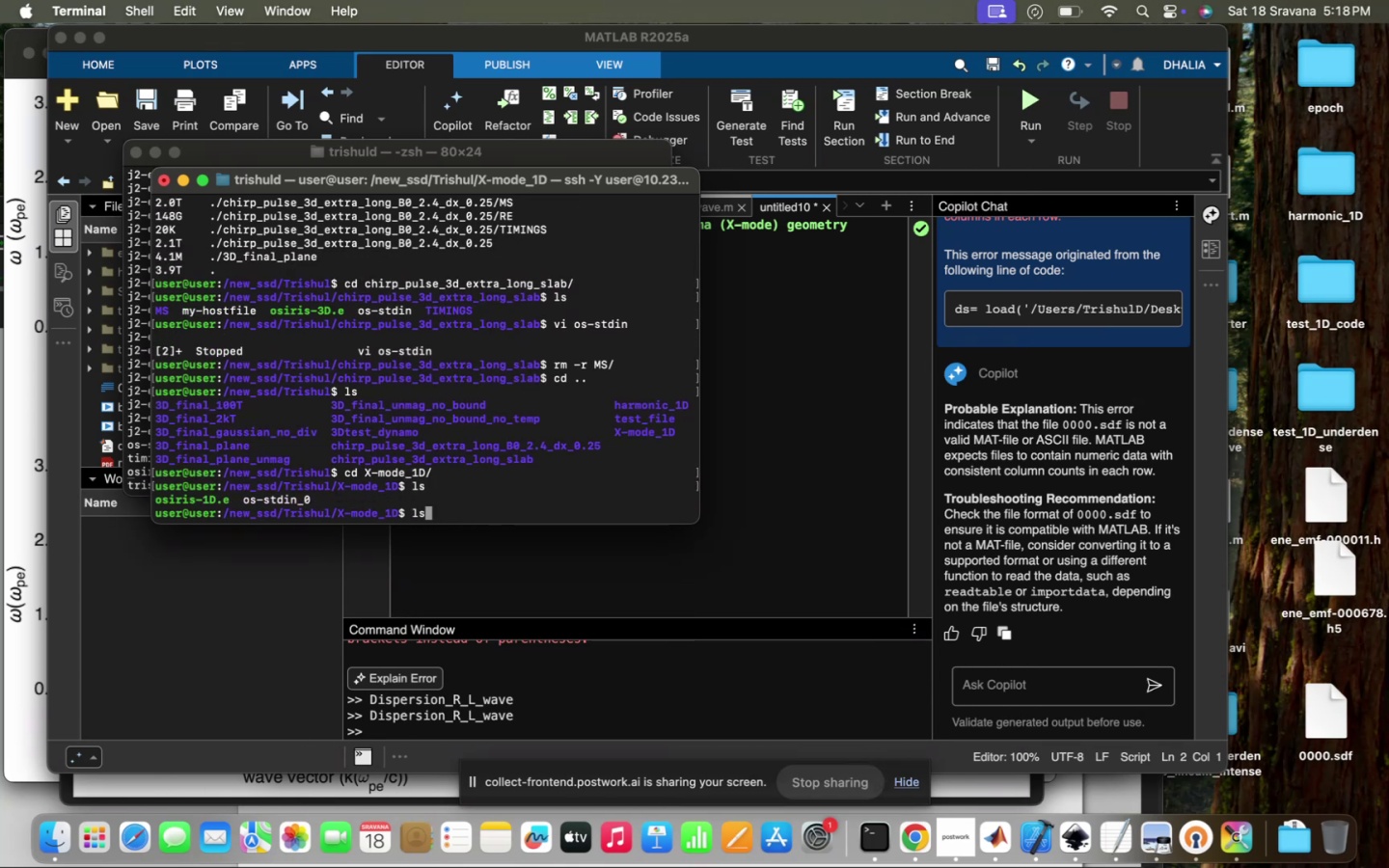 
key(ArrowUp)
 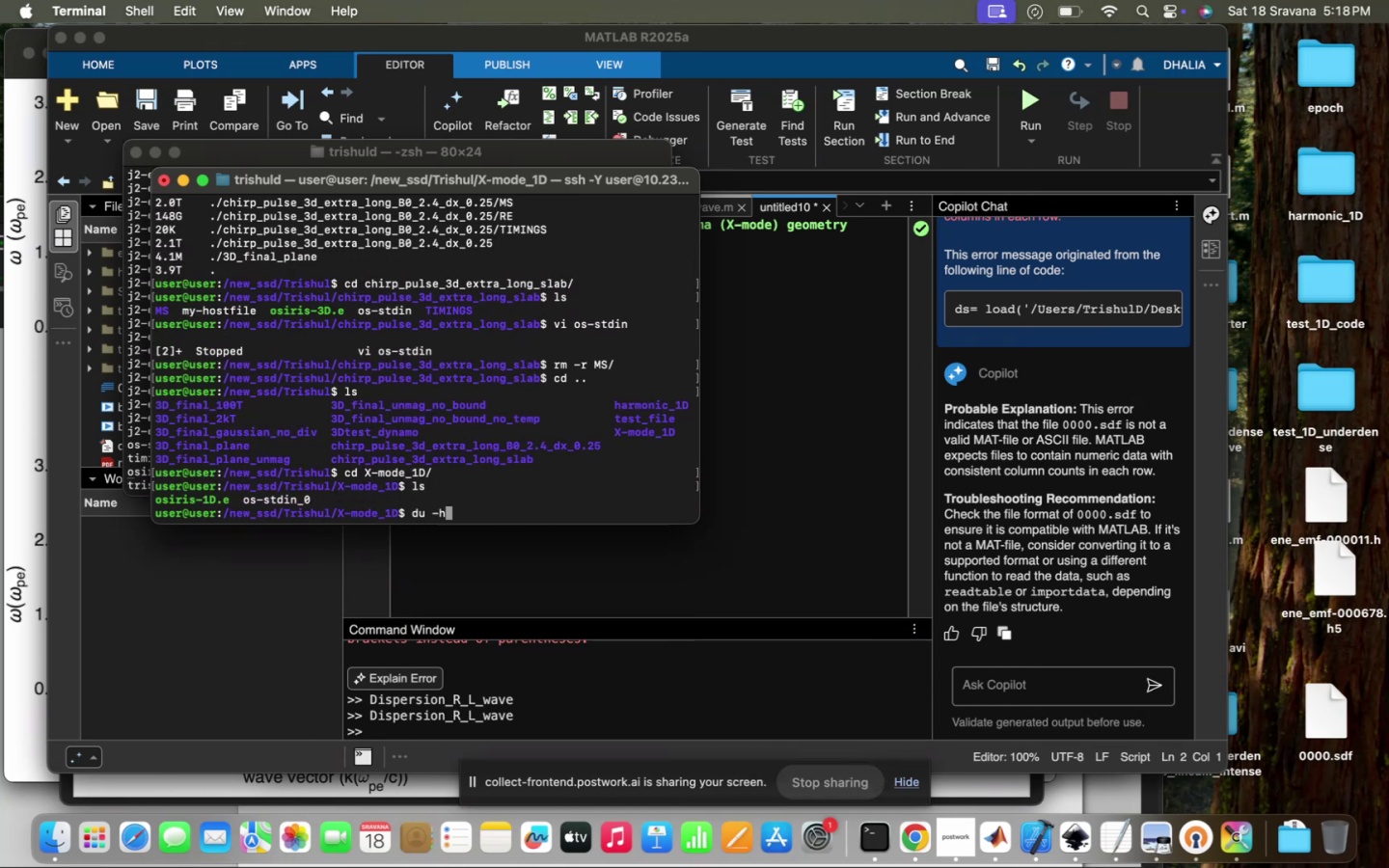 
key(ArrowUp)
 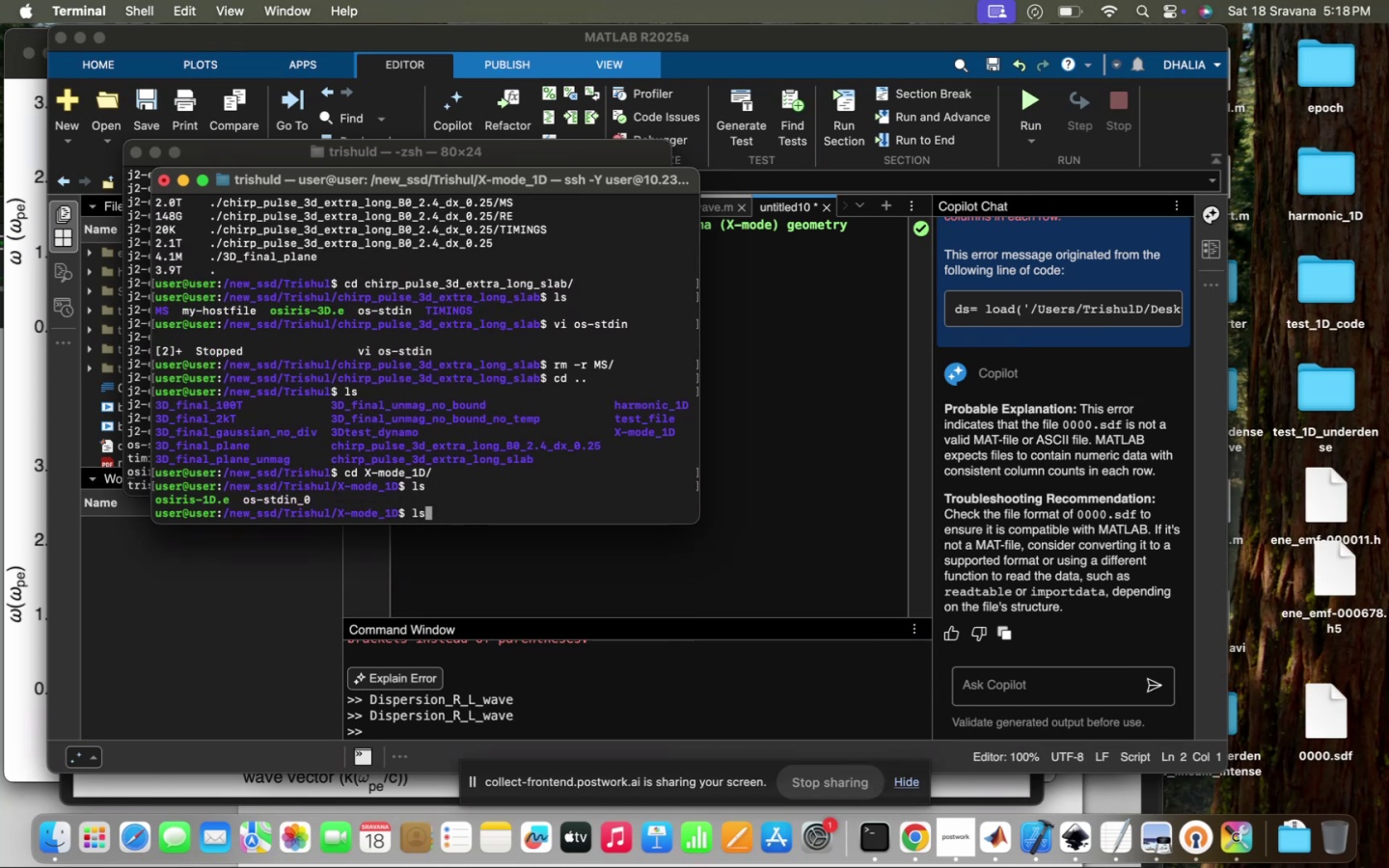 
key(ArrowUp)
 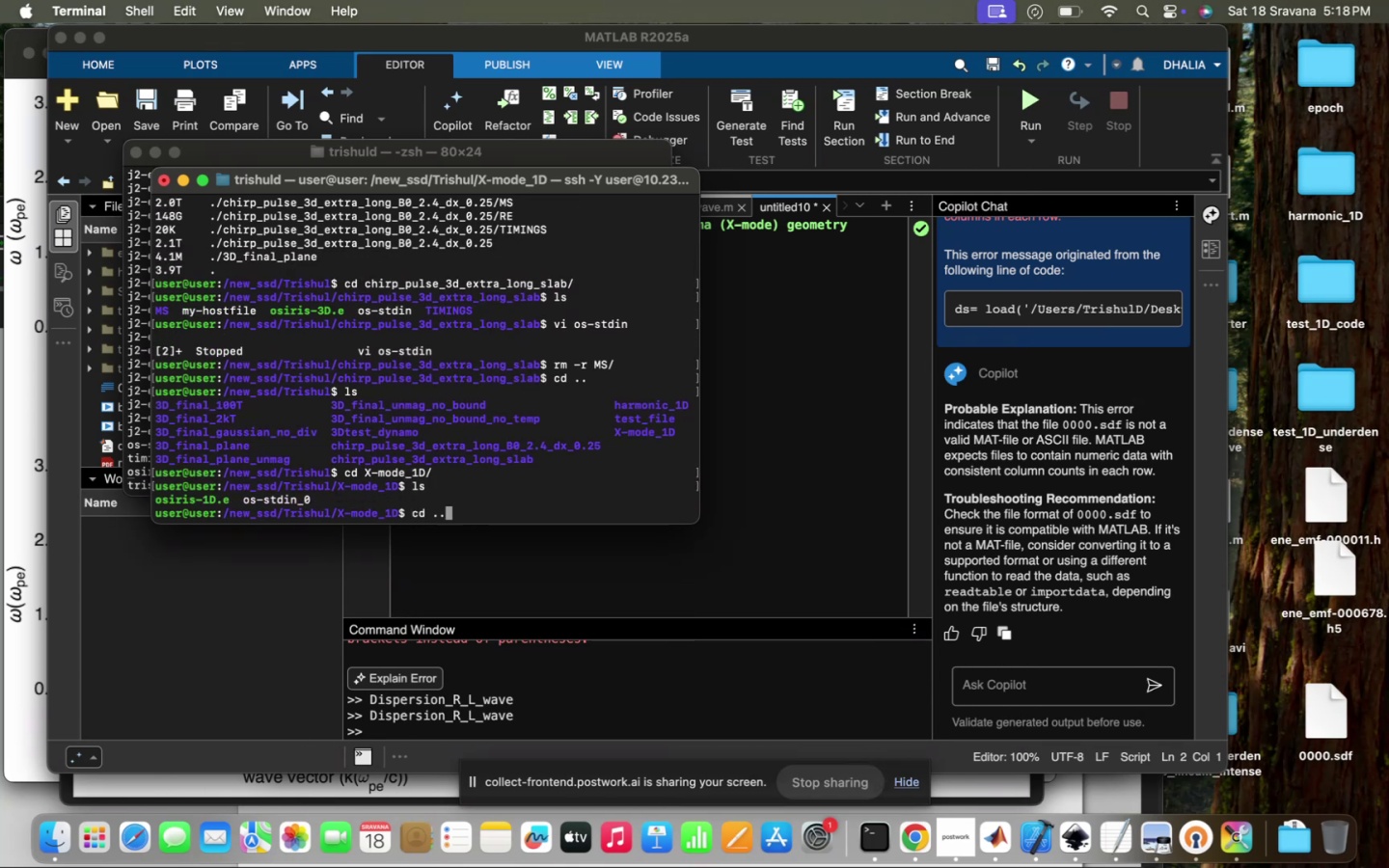 
key(ArrowUp)
 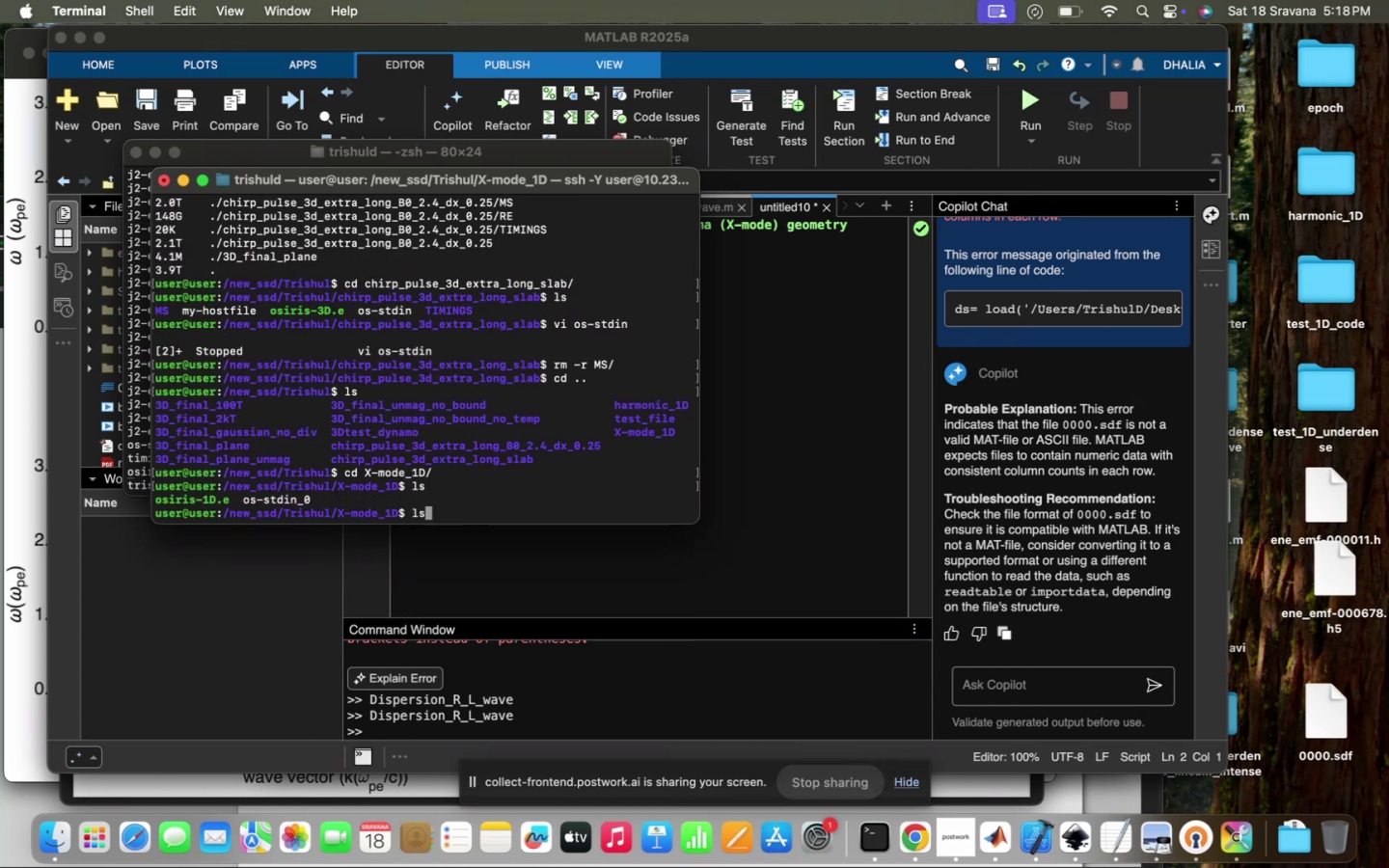 
key(ArrowUp)
 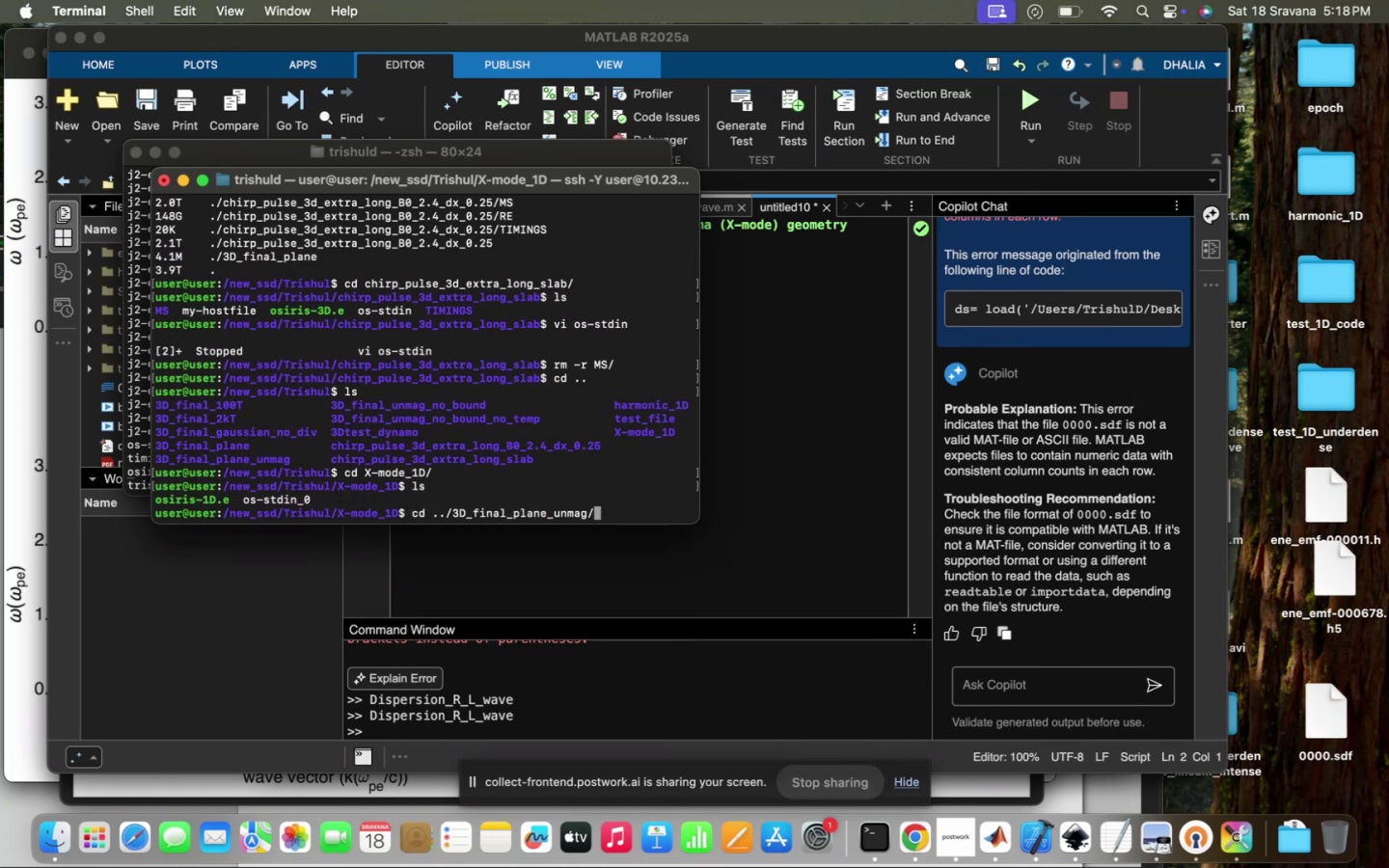 
key(ArrowUp)
 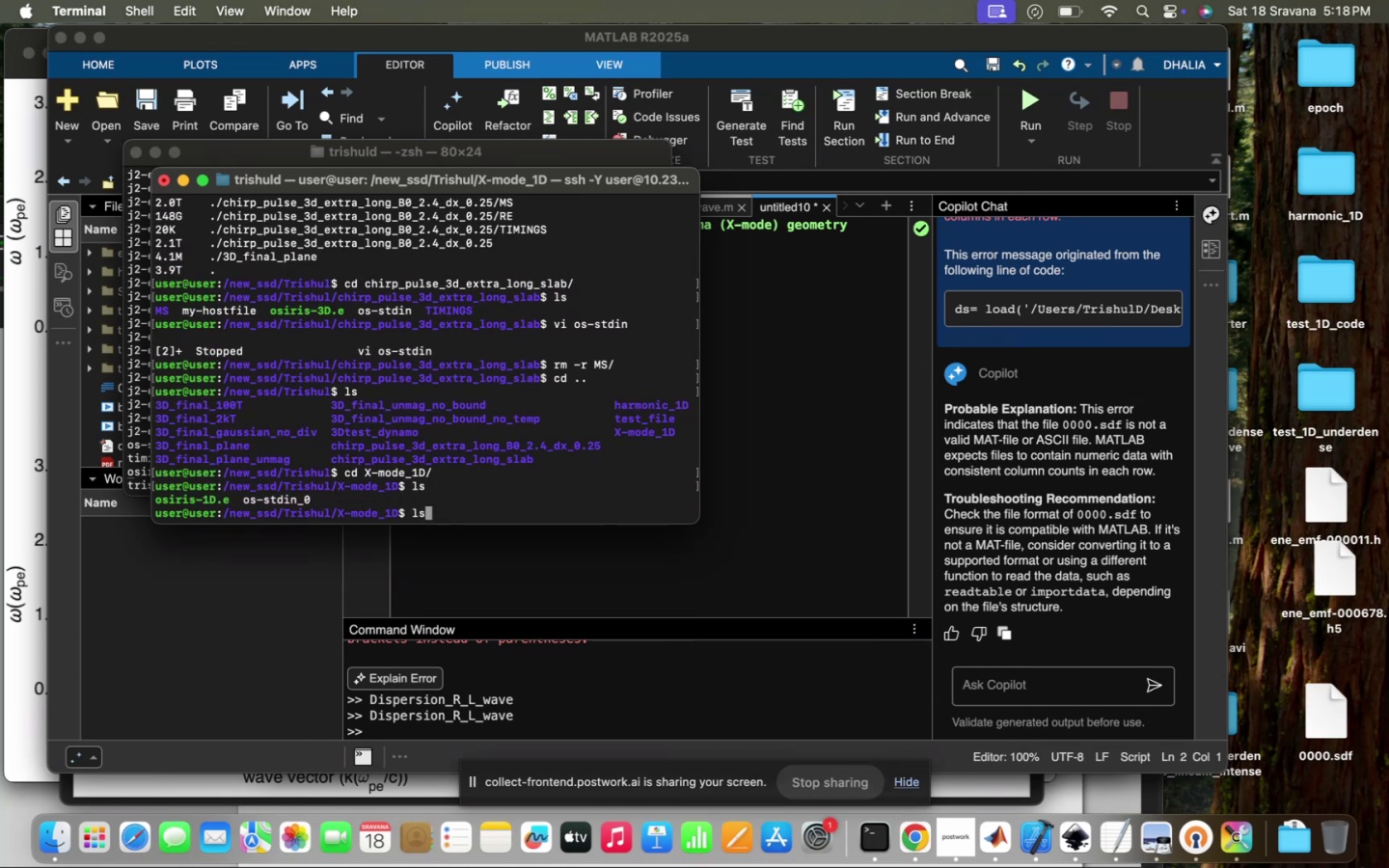 
key(ArrowUp)
 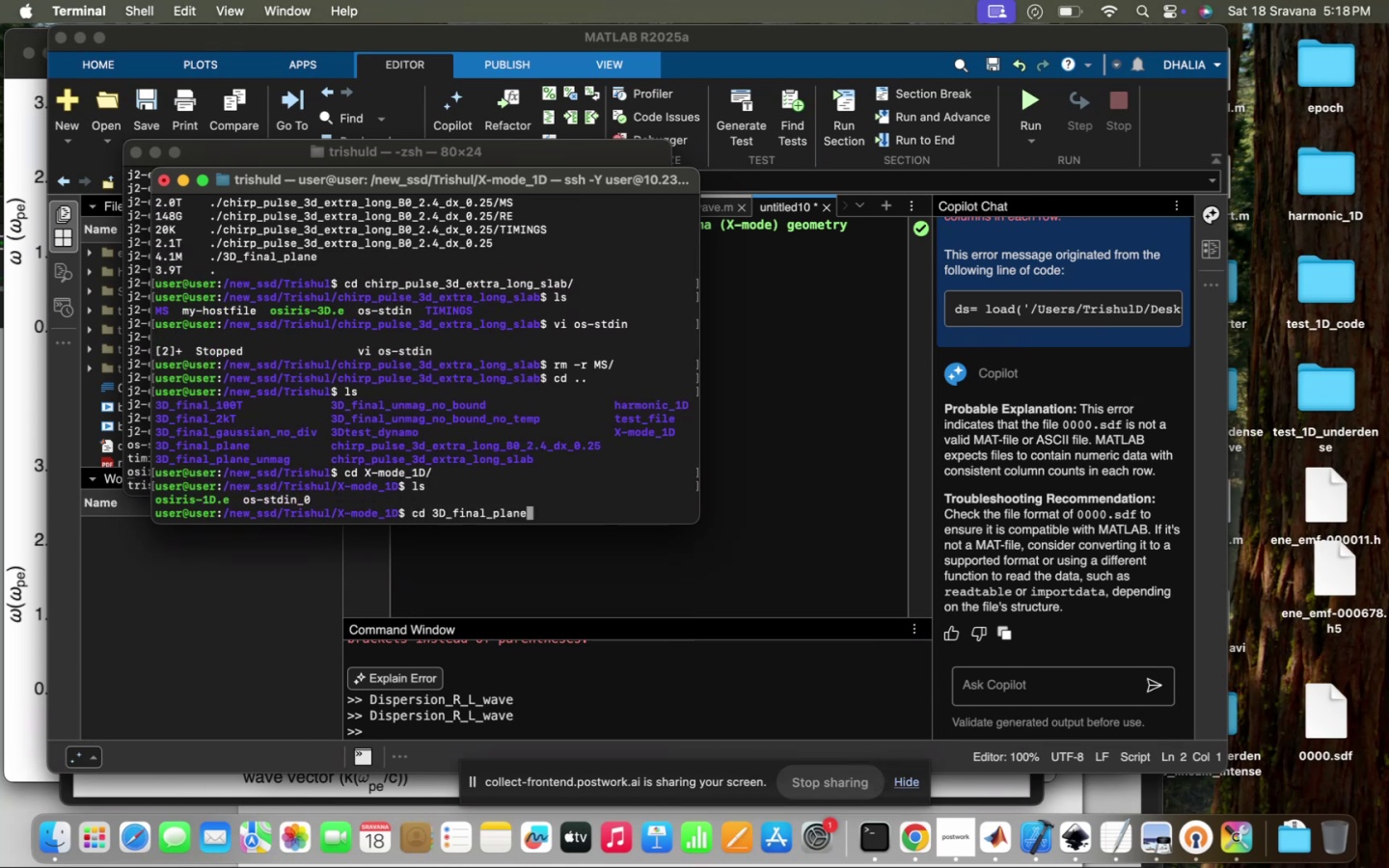 
key(ArrowUp)
 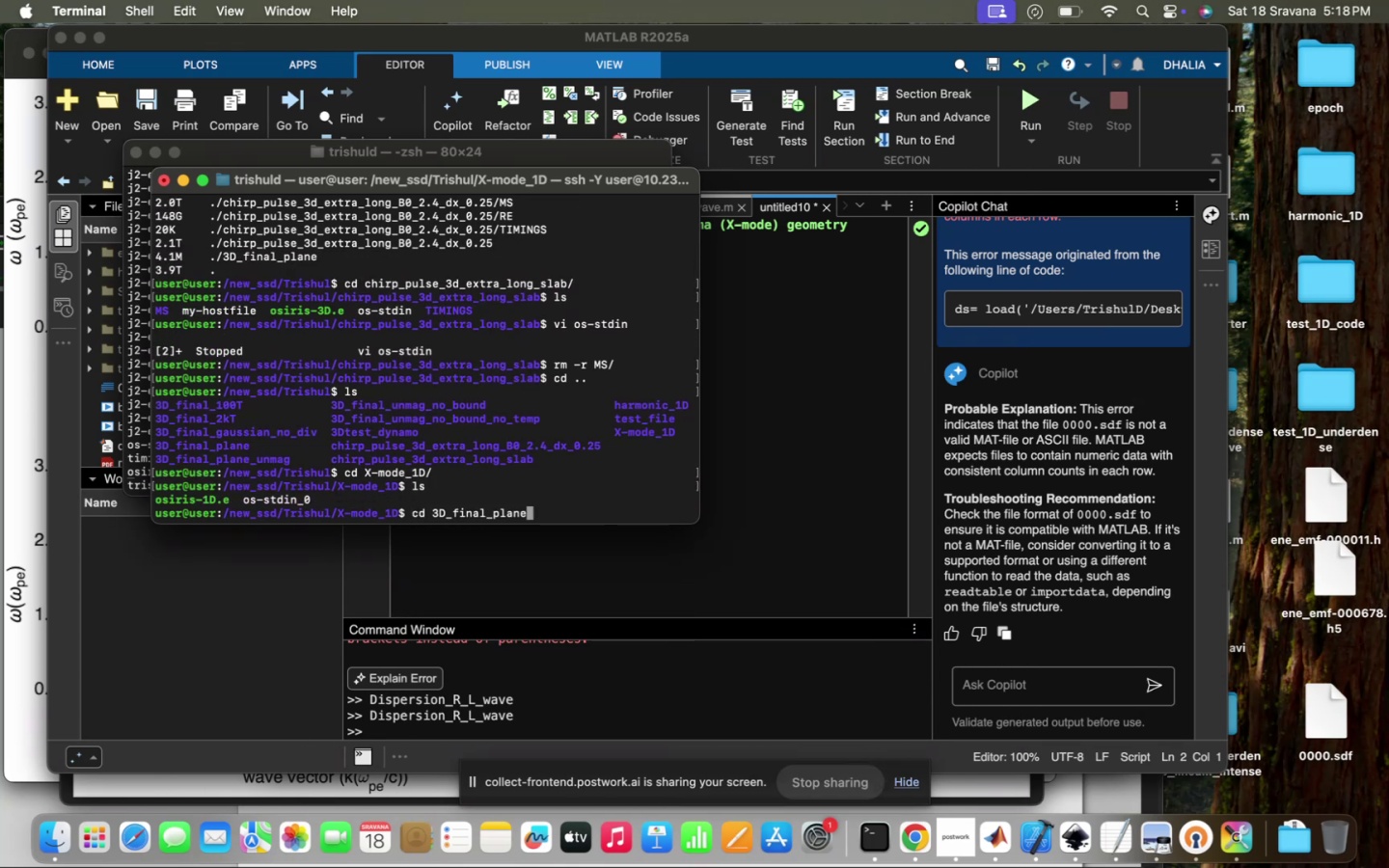 
key(ArrowUp)
 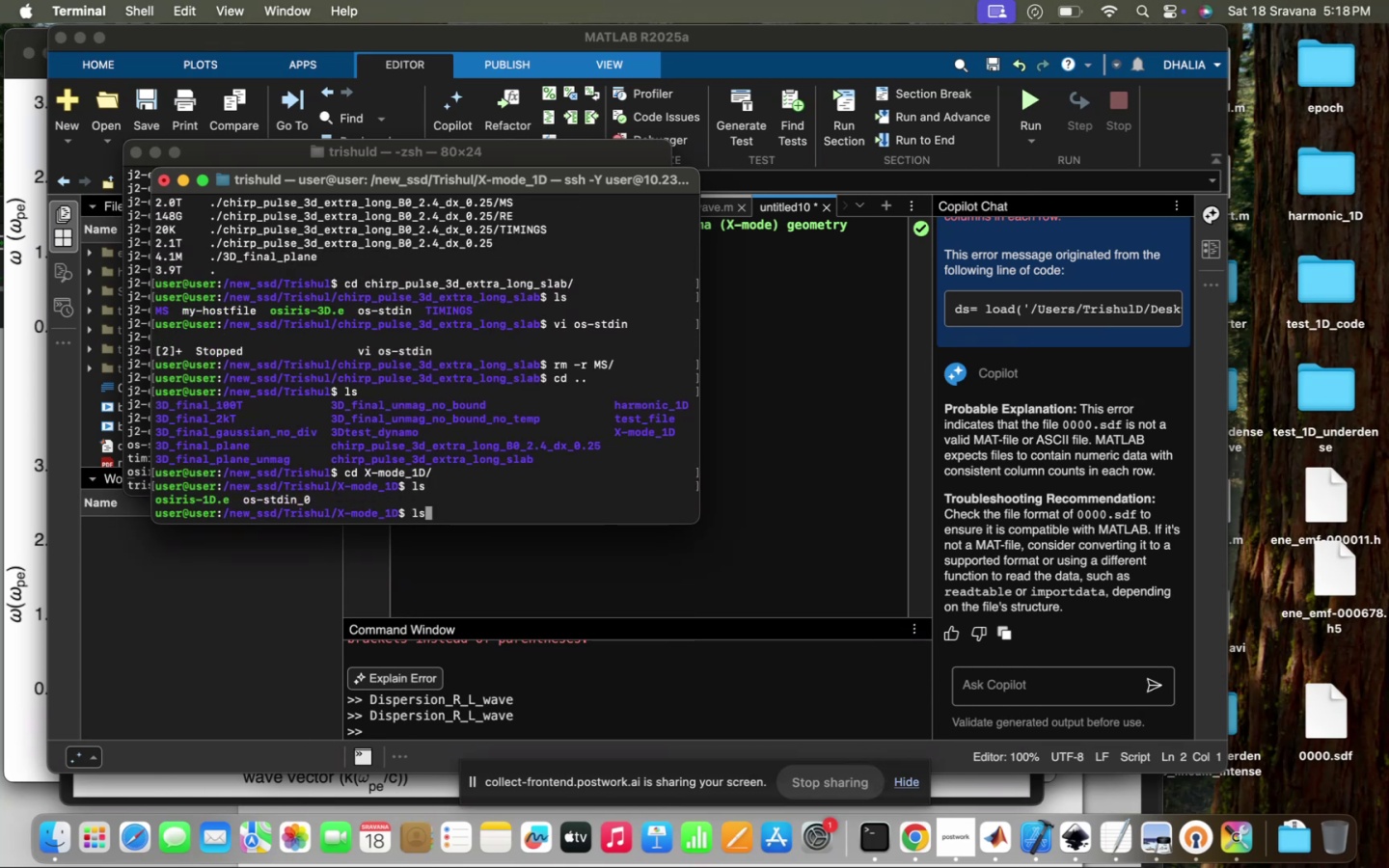 
key(ArrowUp)
 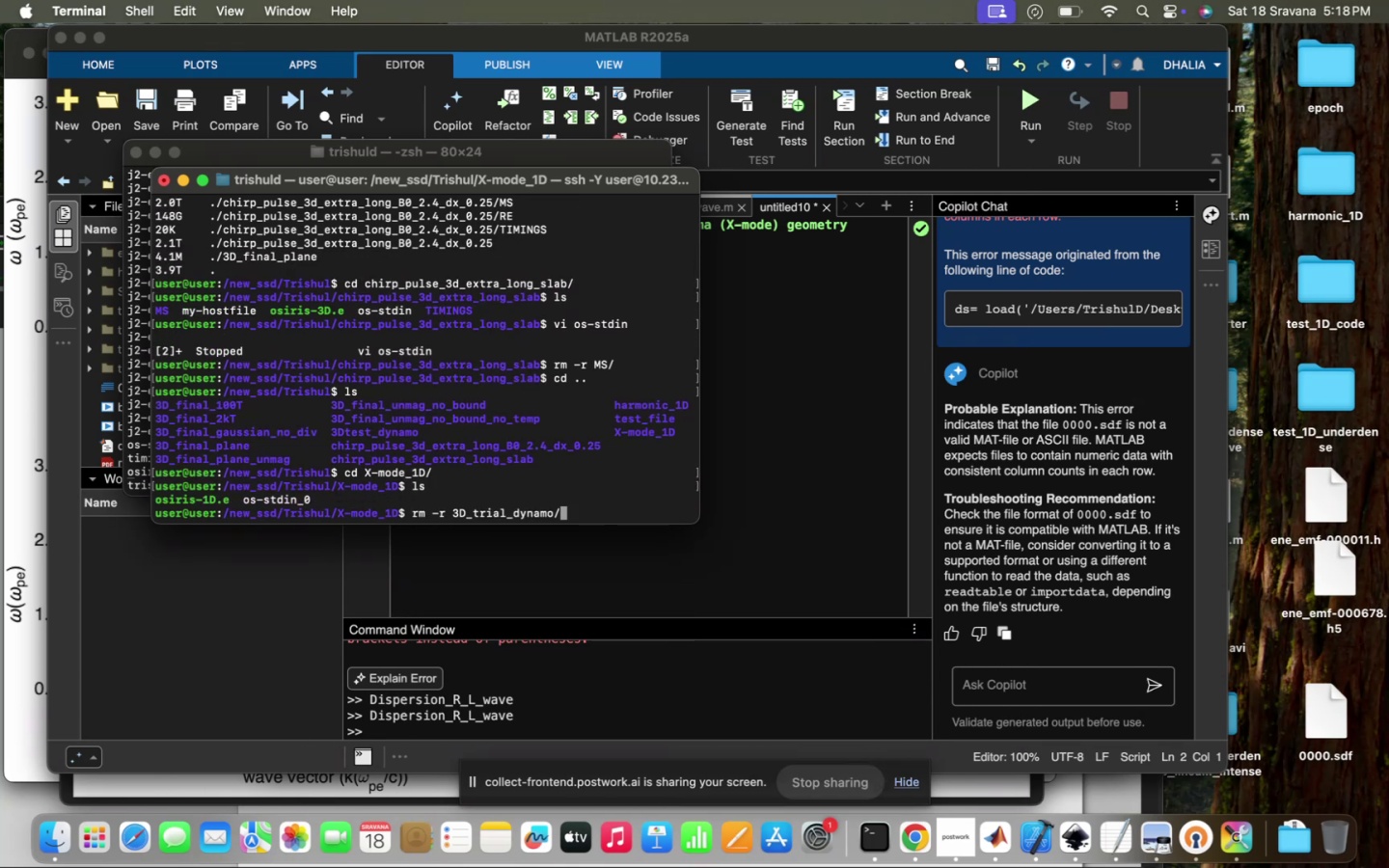 
key(ArrowUp)
 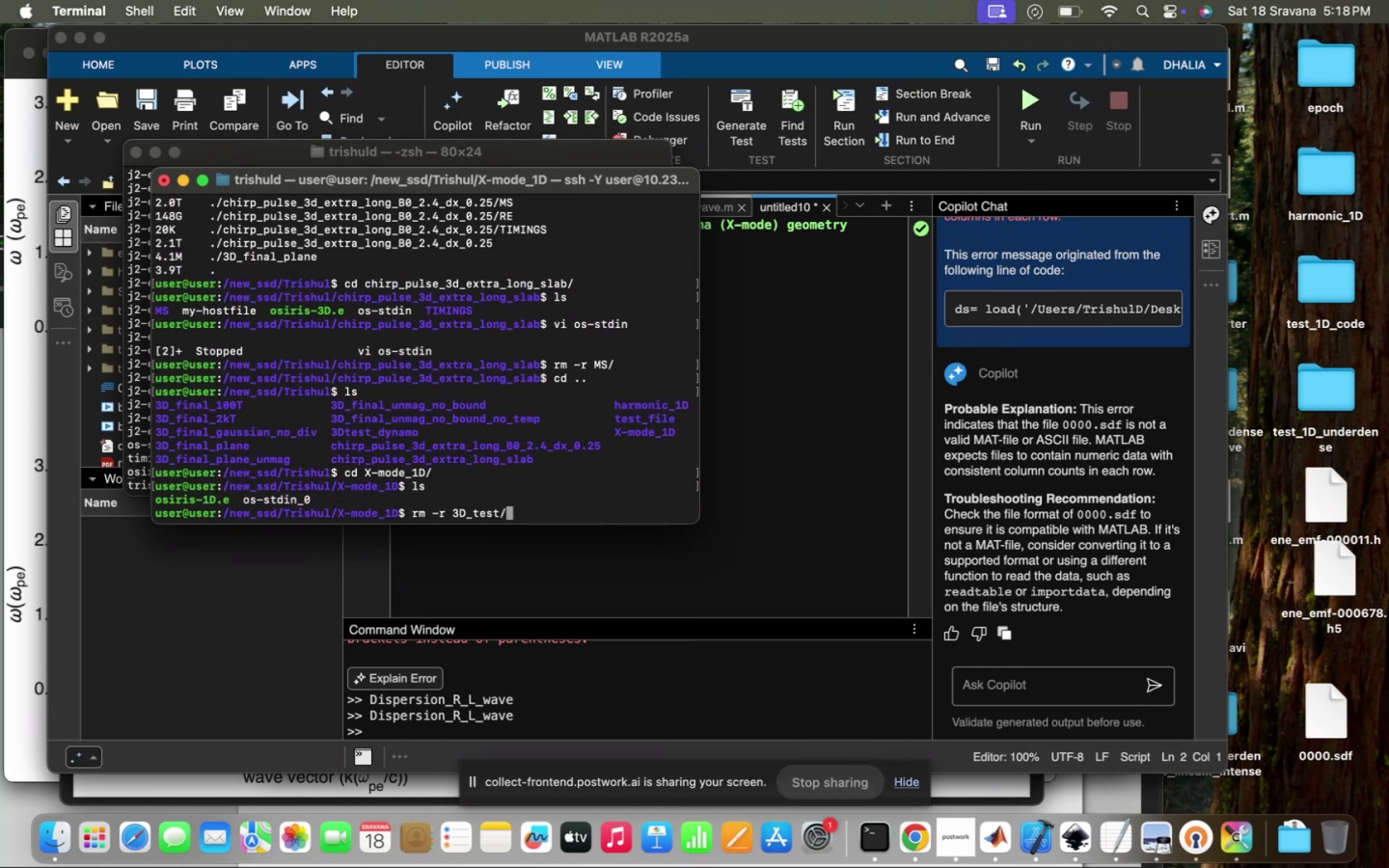 
key(ArrowUp)
 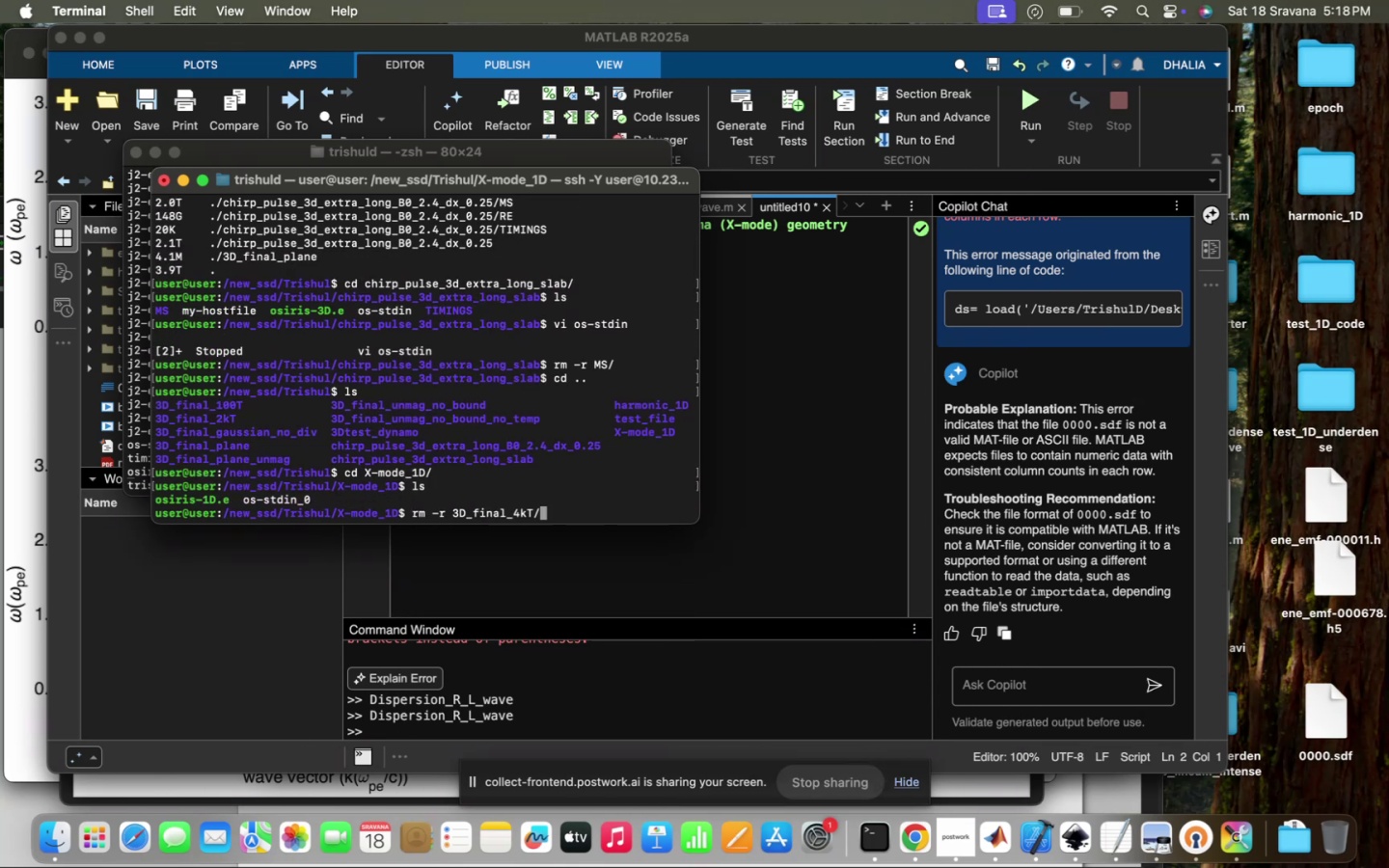 
key(ArrowUp)
 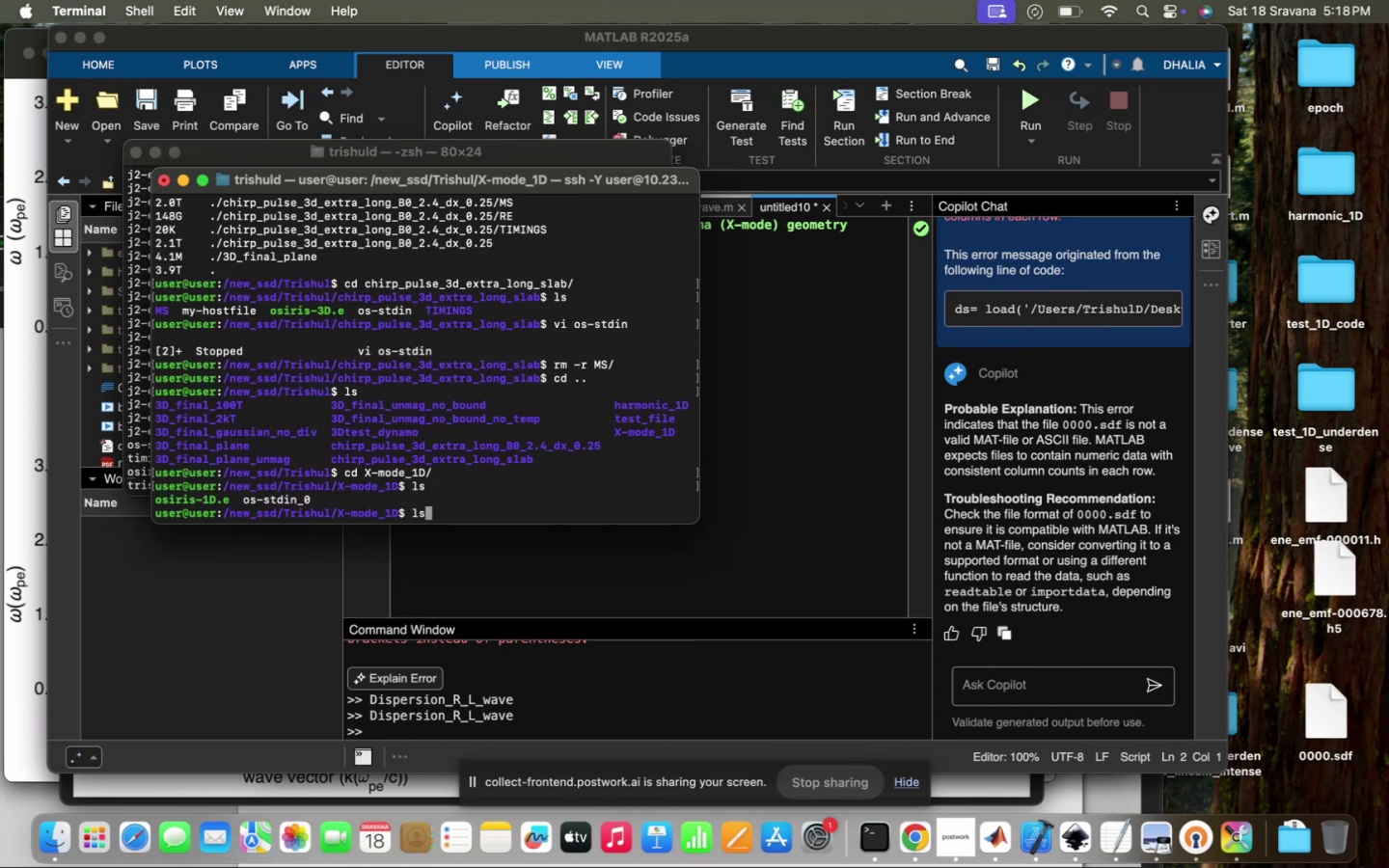 
key(ArrowUp)
 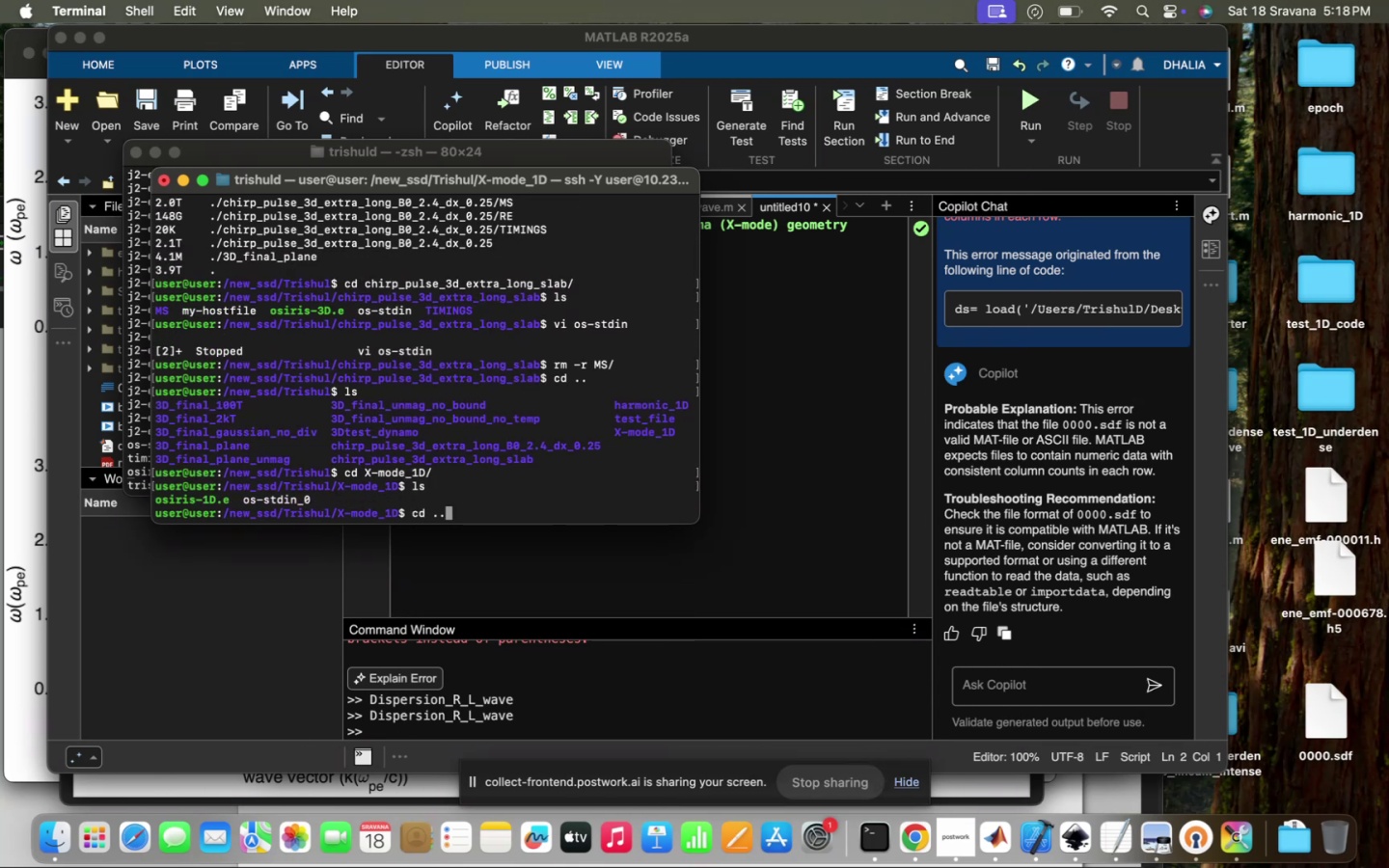 
key(ArrowUp)
 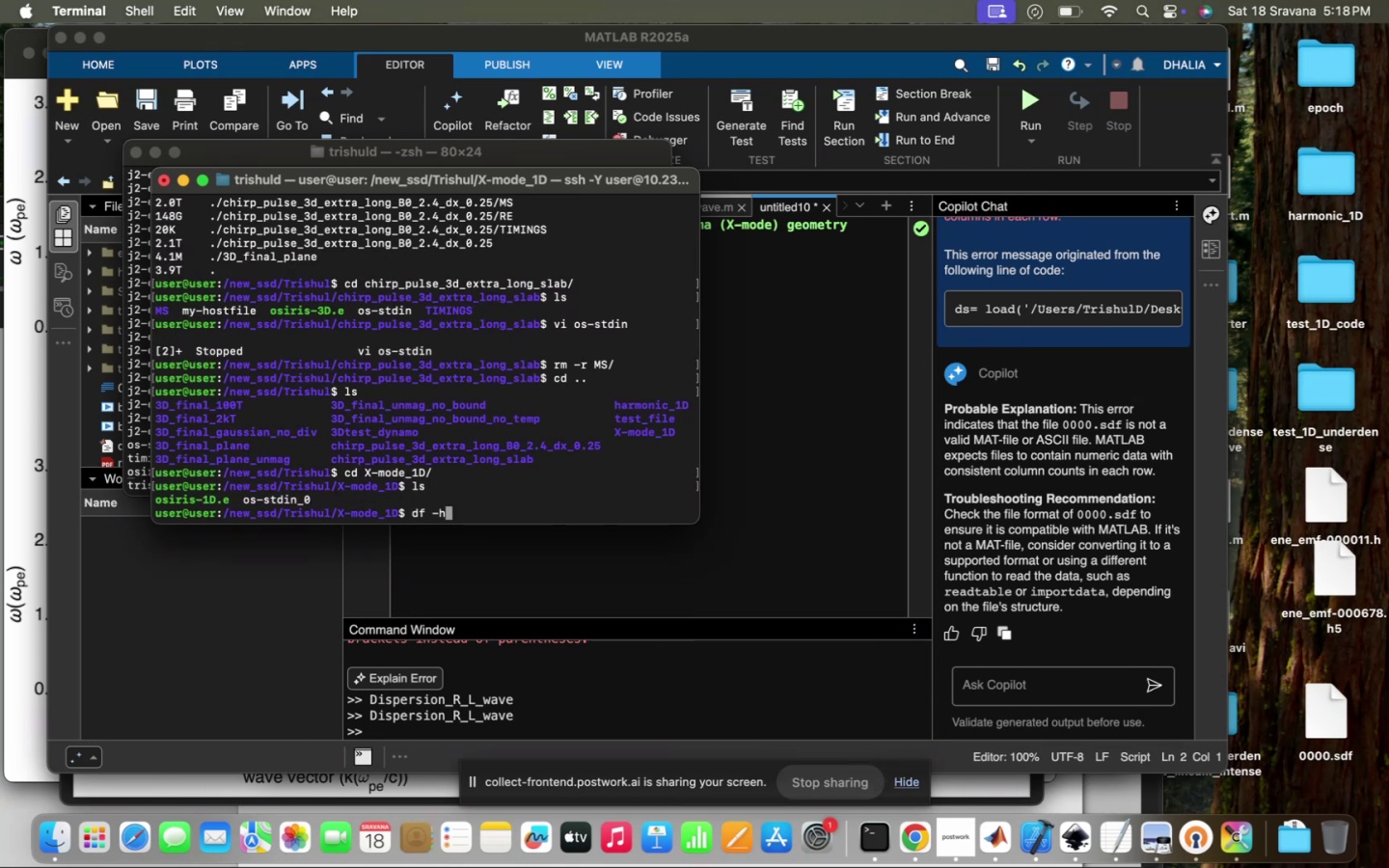 
key(ArrowUp)
 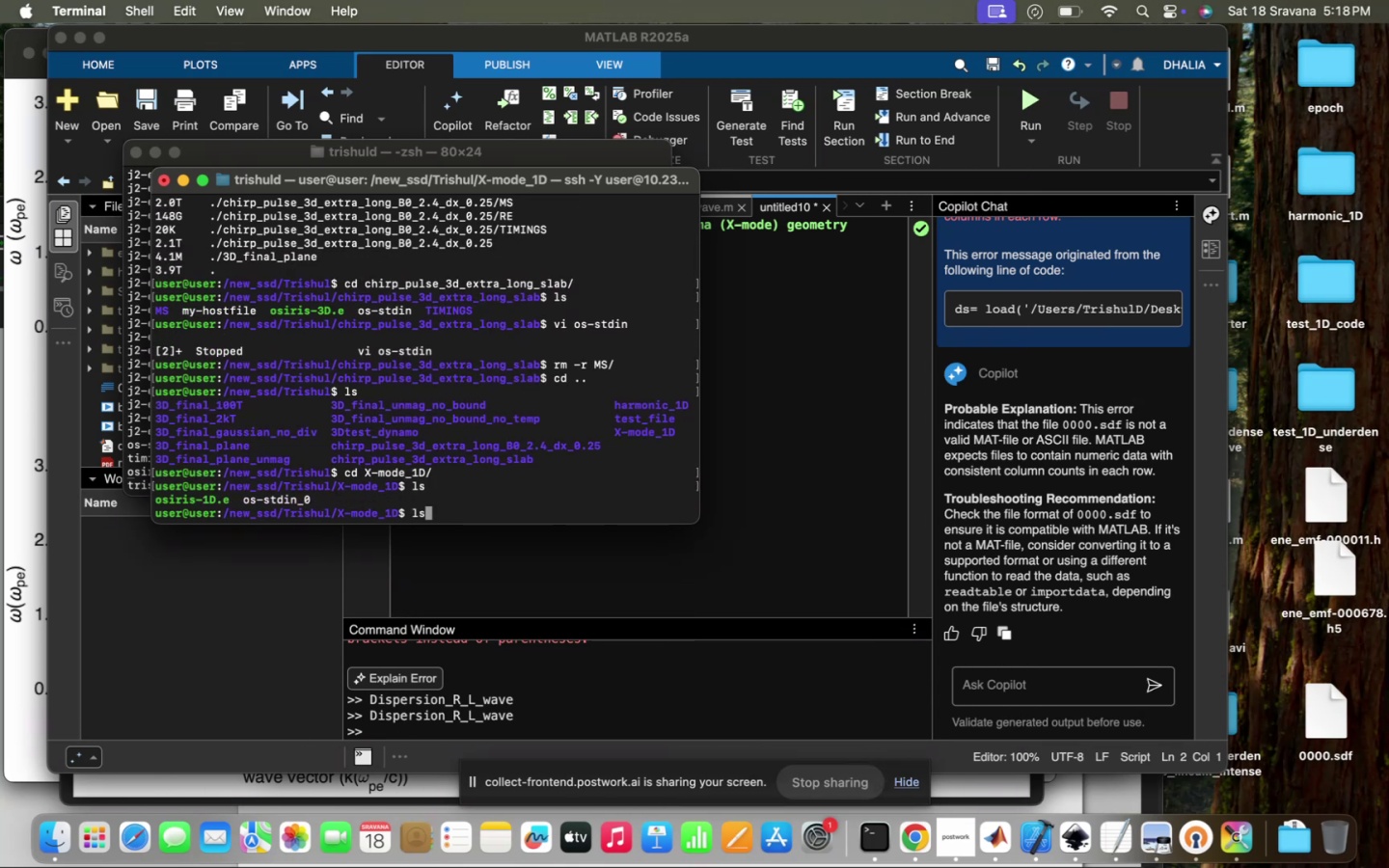 
key(ArrowUp)
 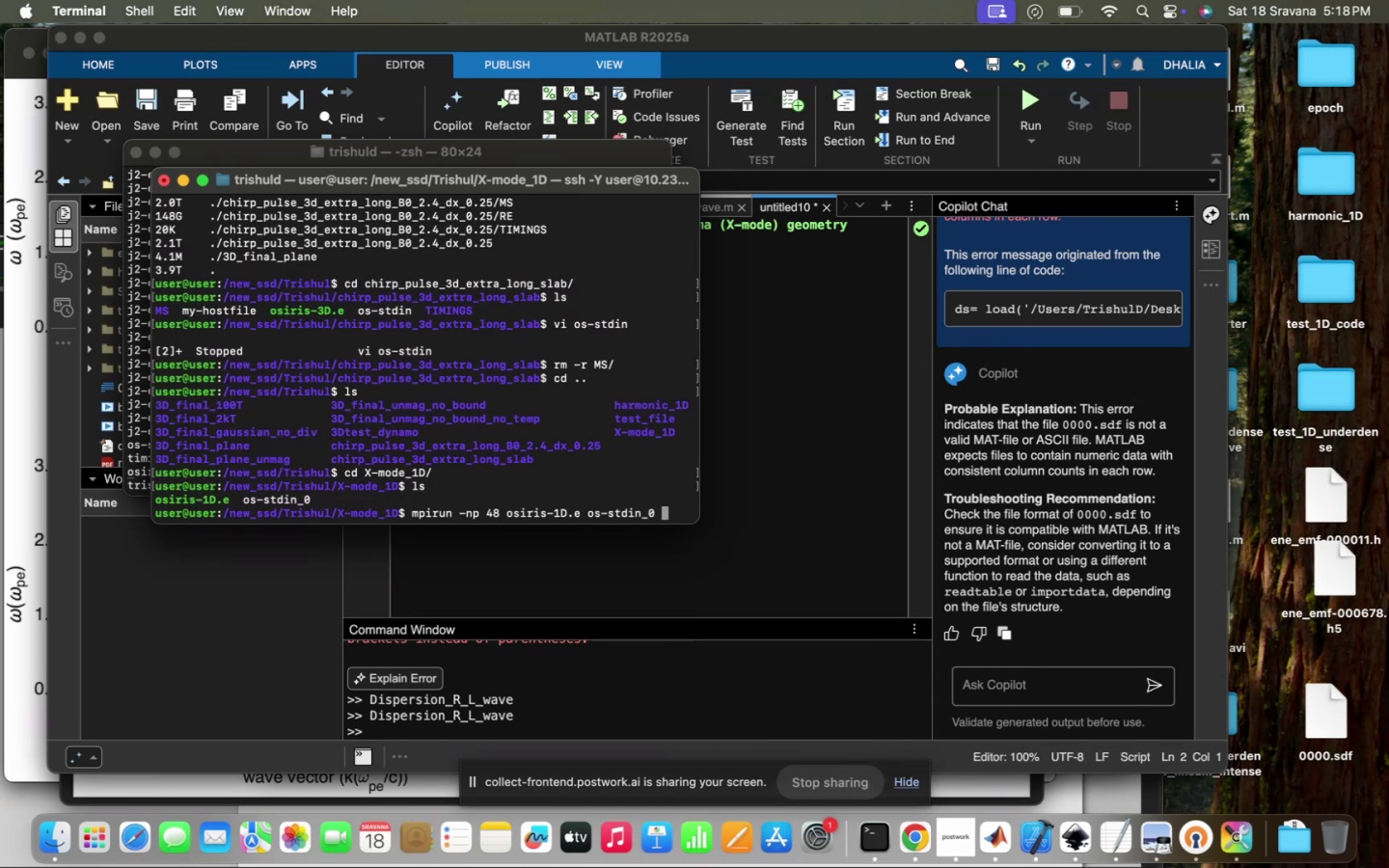 
key(ArrowUp)
 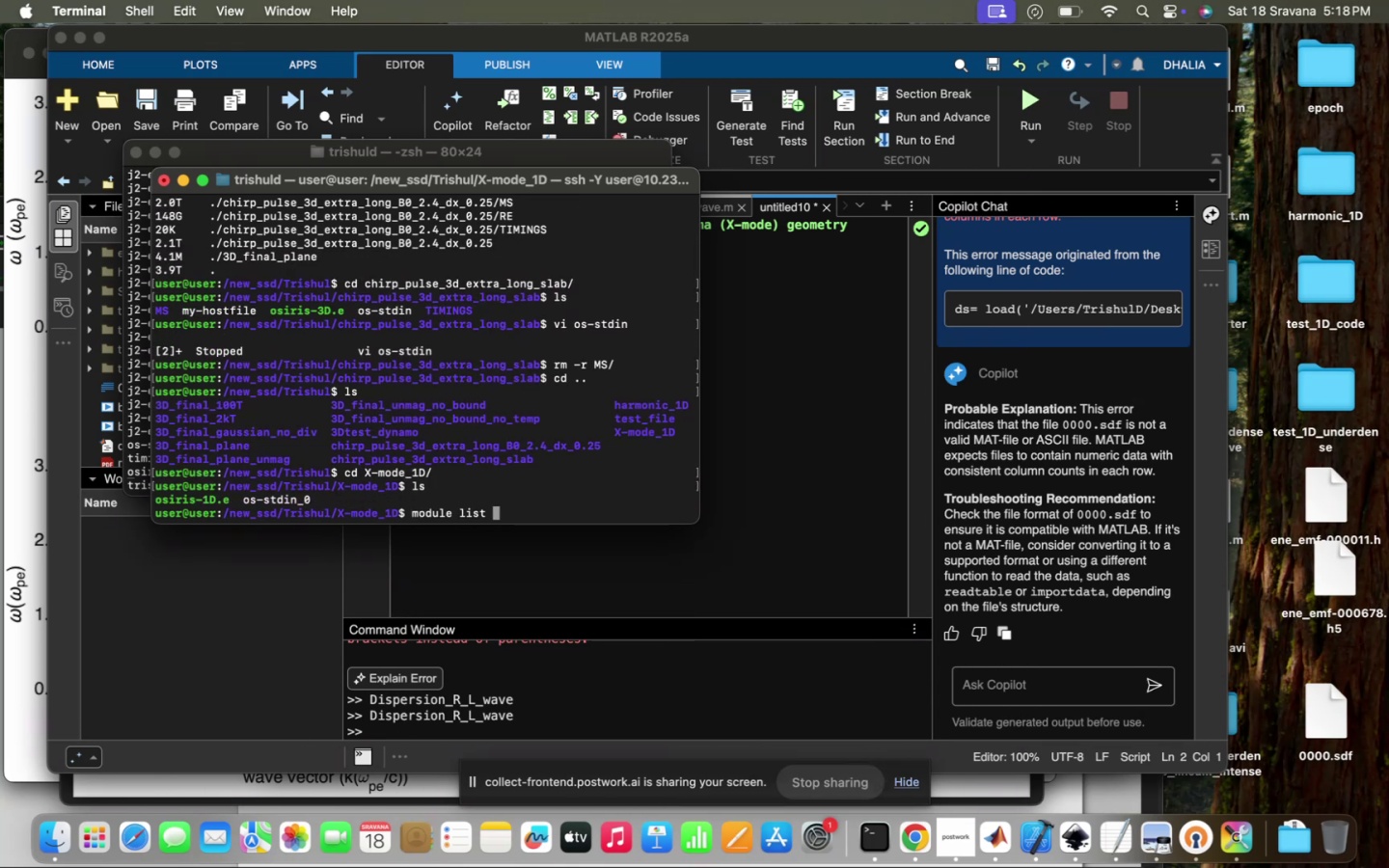 
key(ArrowDown)
 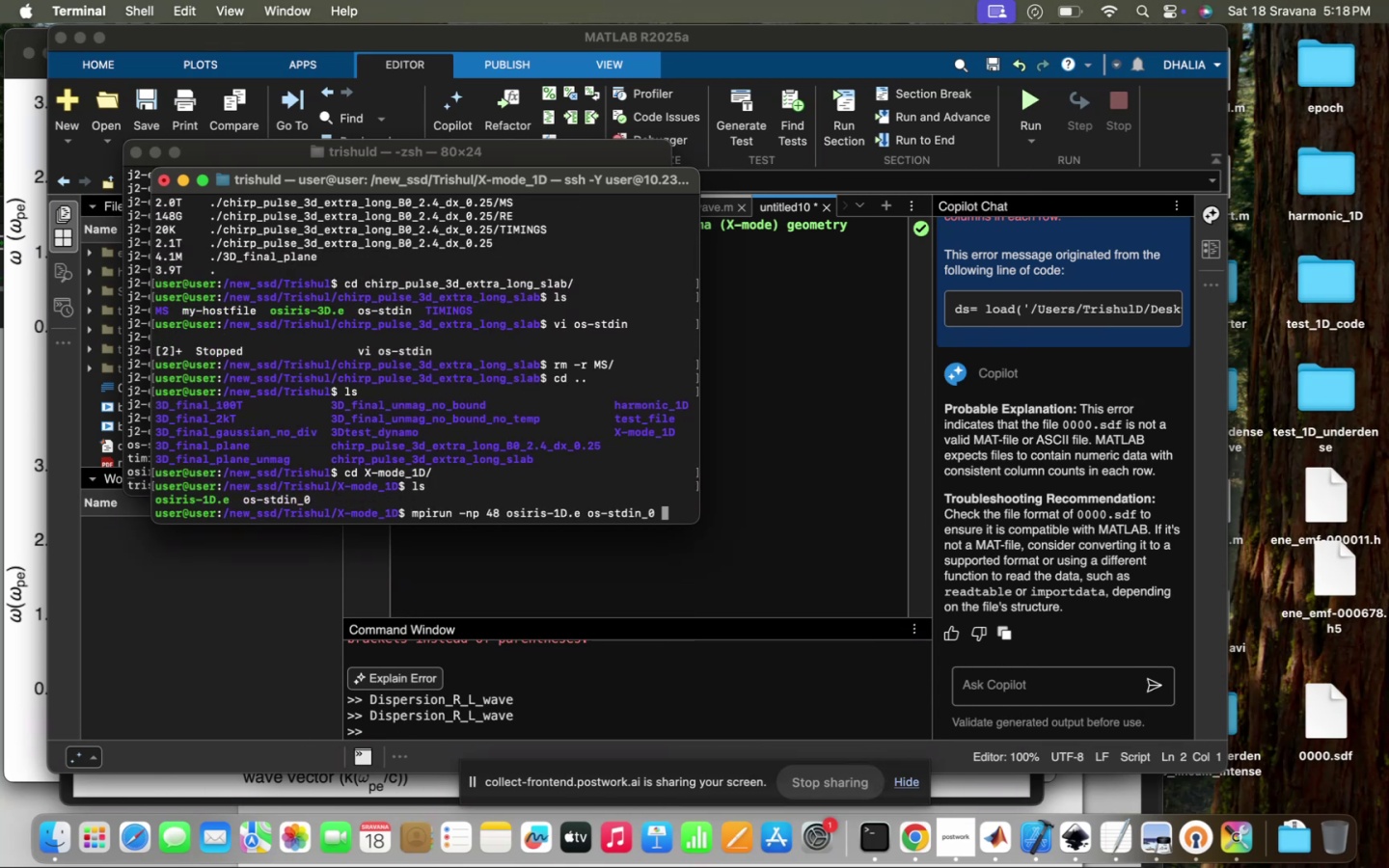 
key(Enter)
 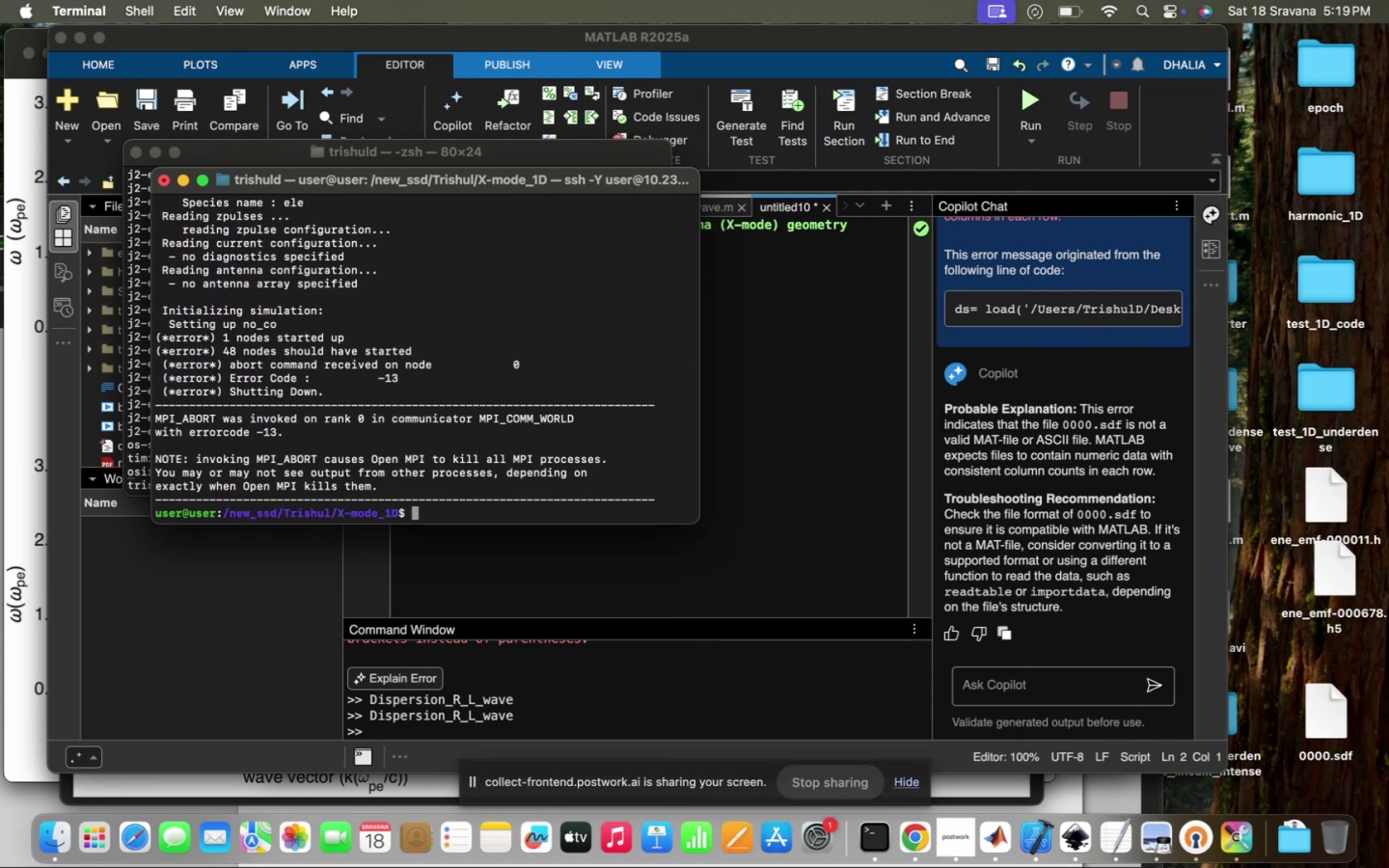 
wait(5.75)
 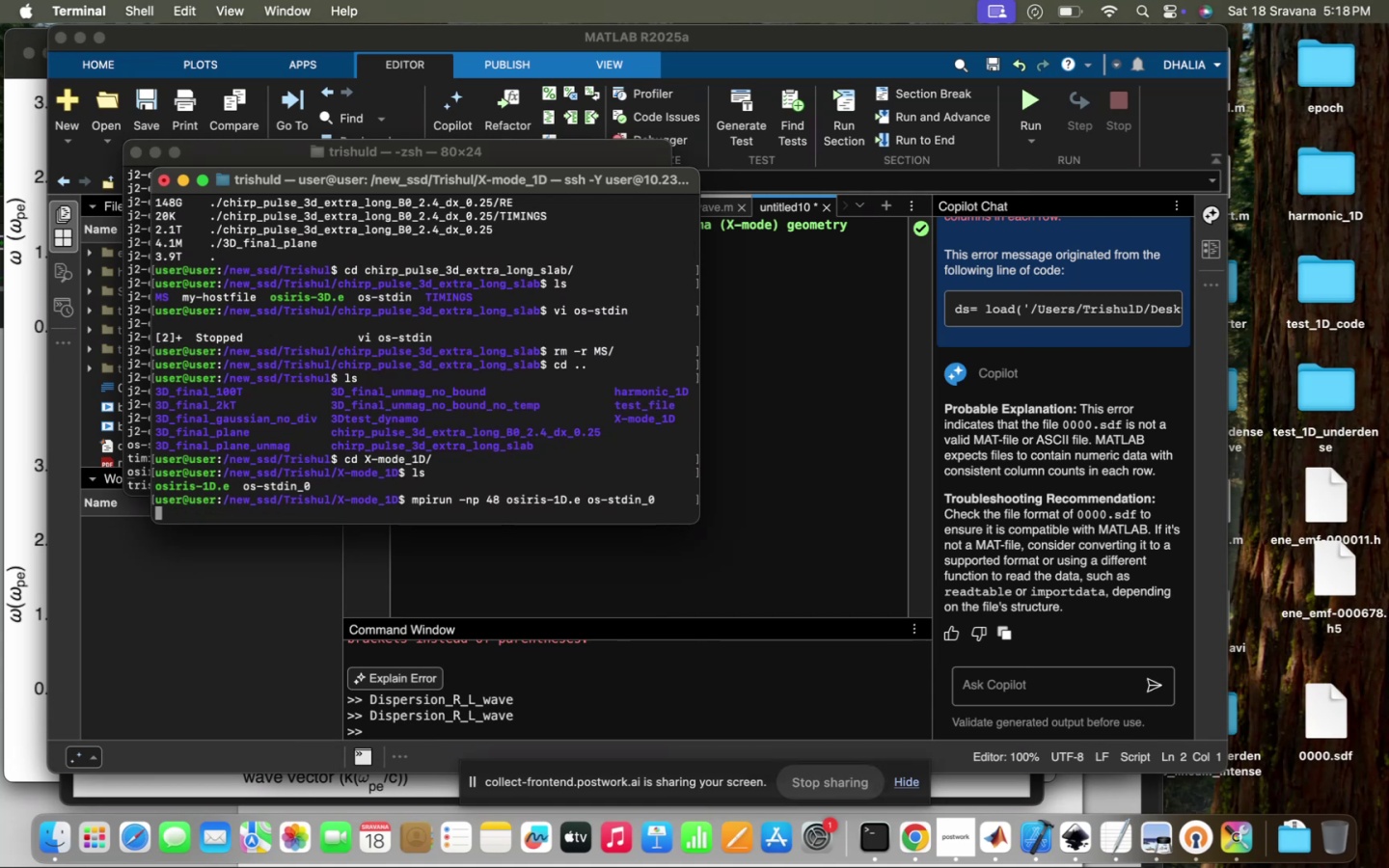 
type(ls)
 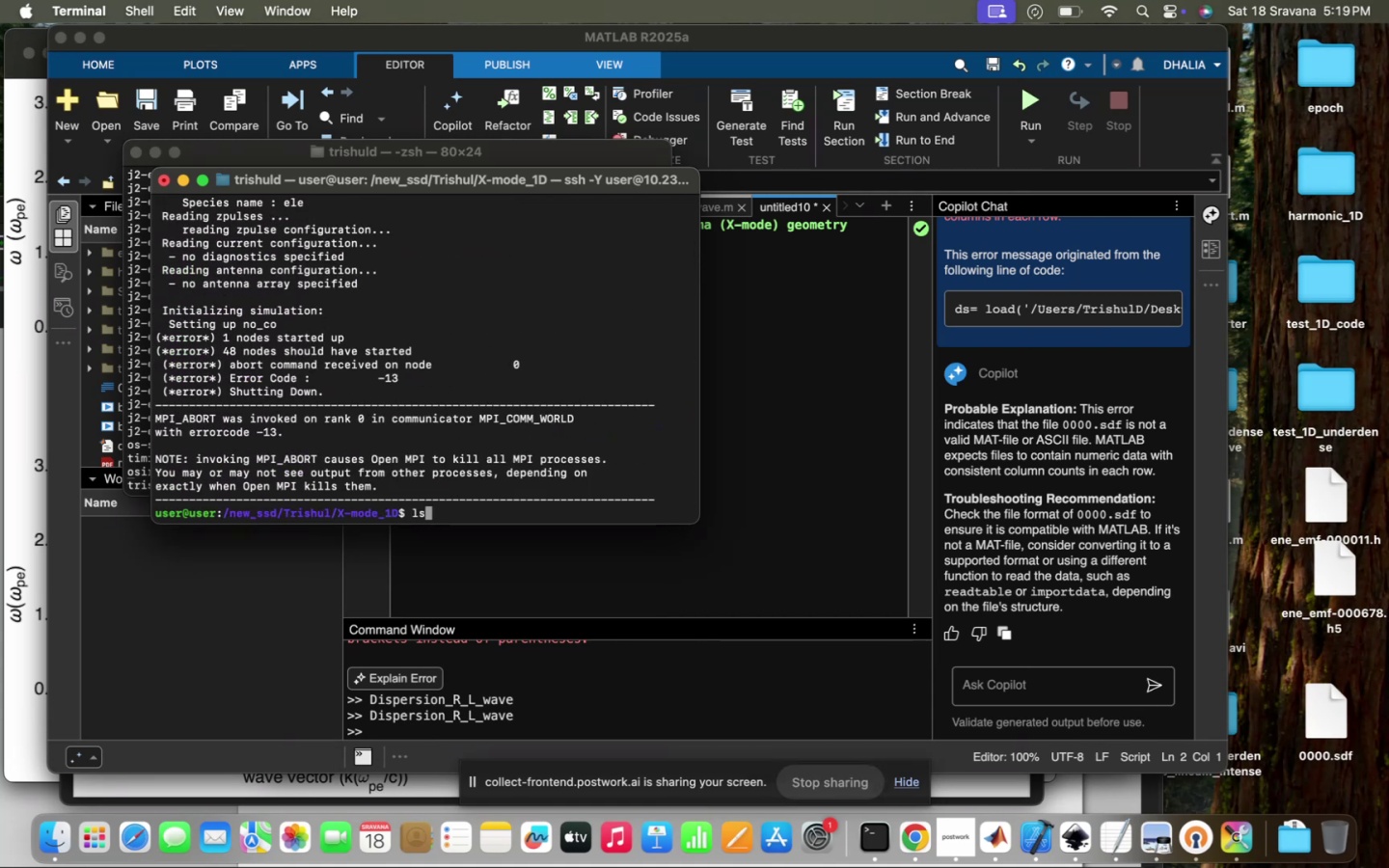 
key(Enter)
 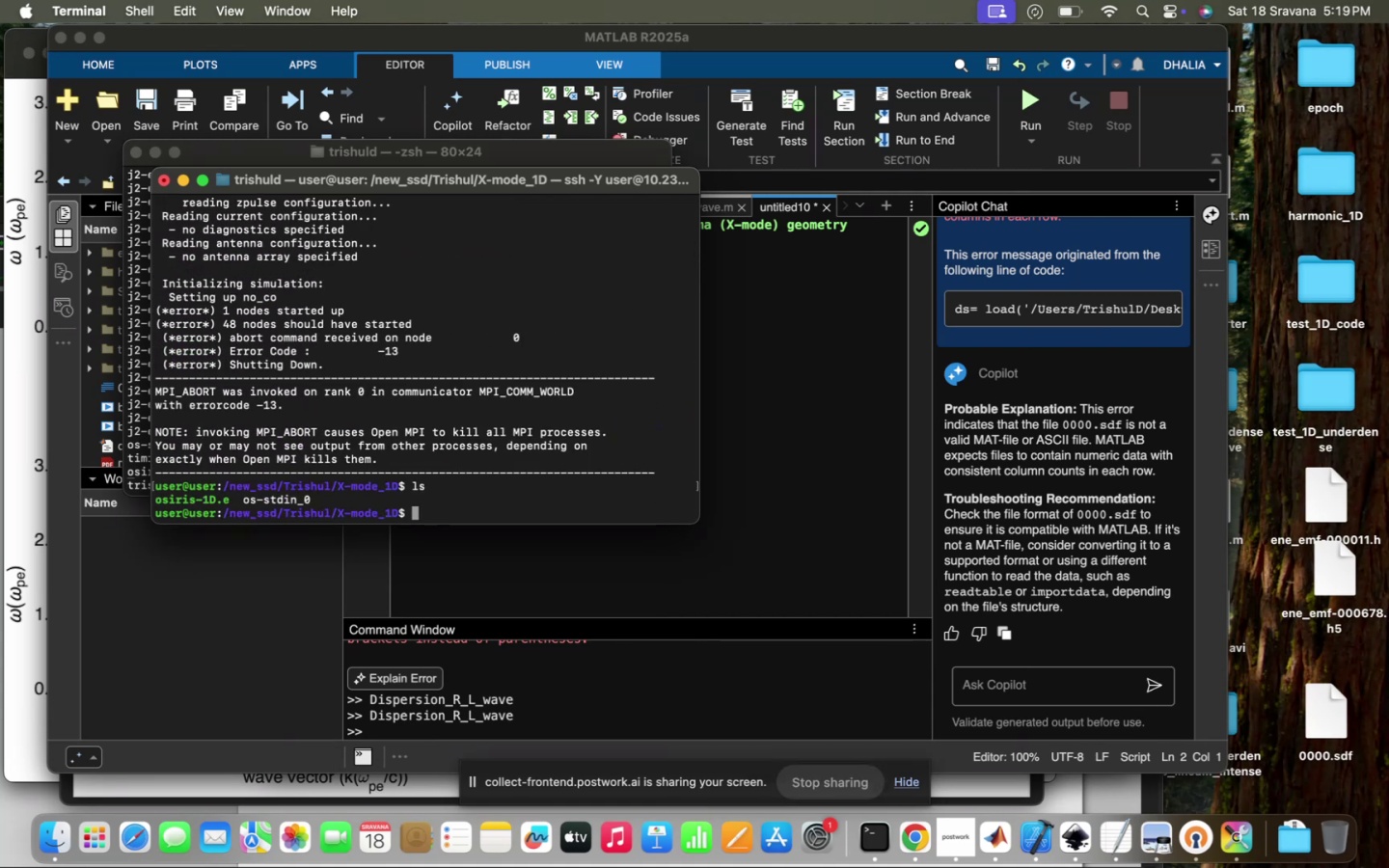 
type(vi os)
key(Tab)
key(Backspace)
key(Tab)
type(s)
key(Backspace)
type(-)
key(Tab)
 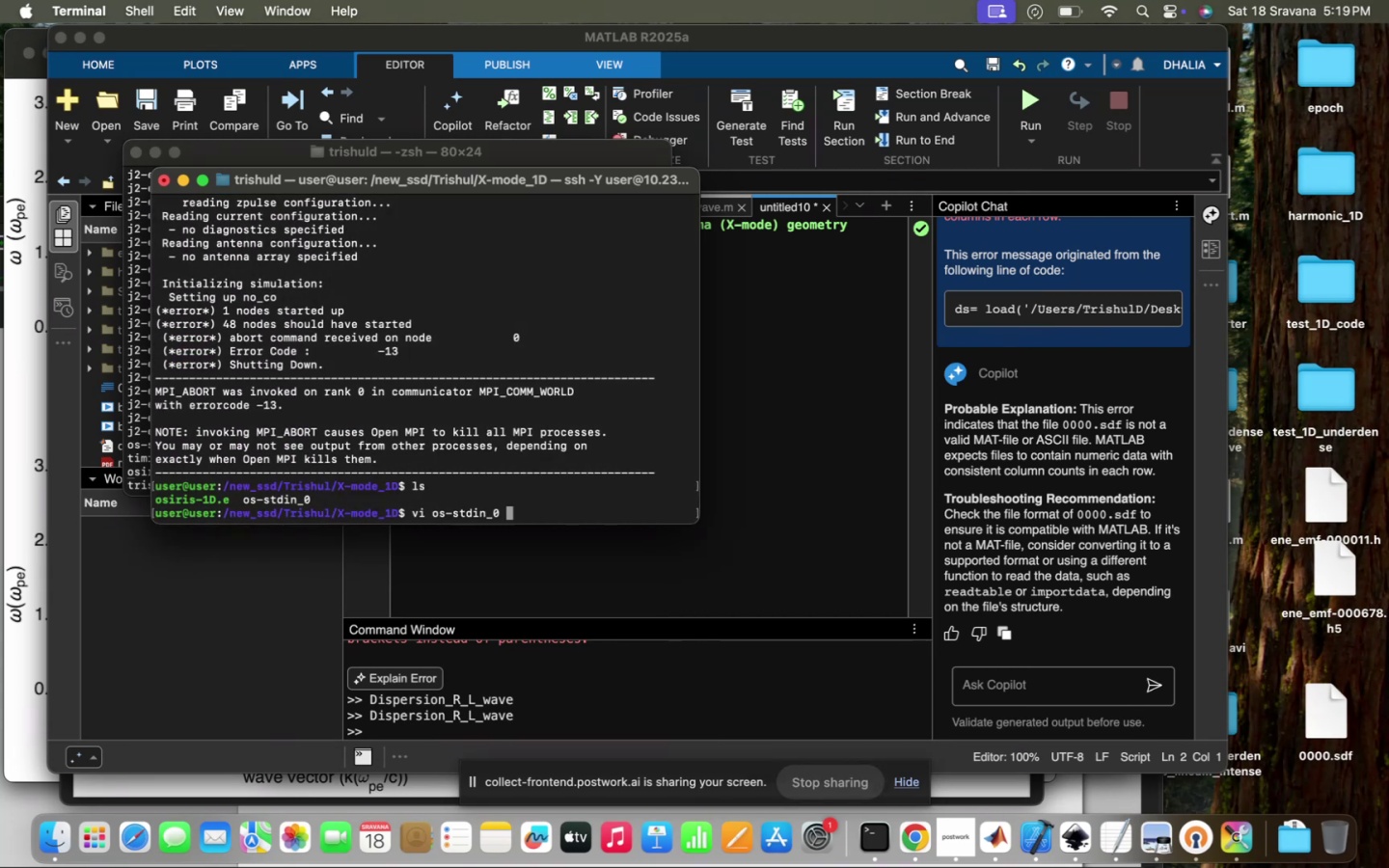 
hold_key(key=Enter, duration=0.6)
 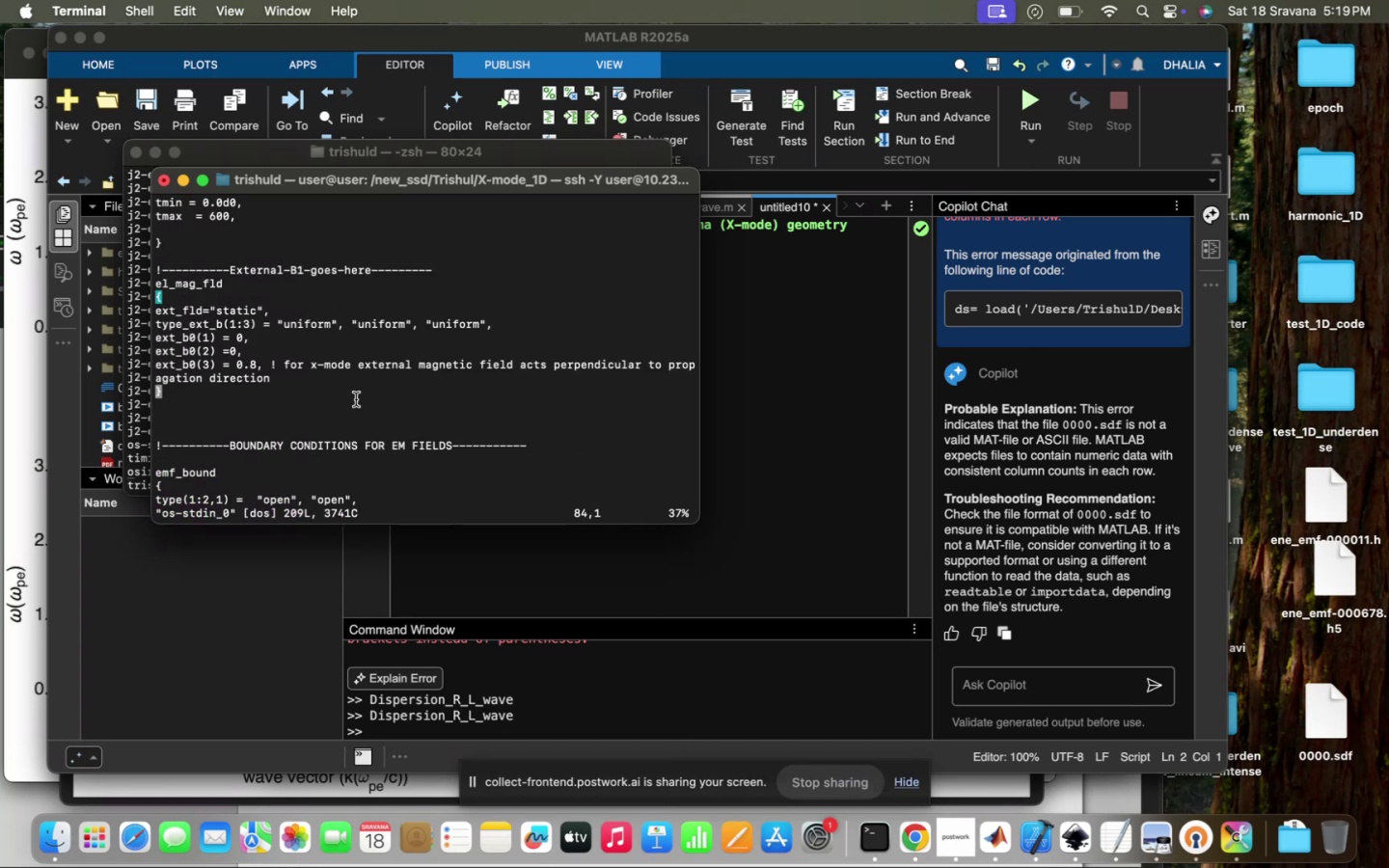 
key(ArrowUp)
 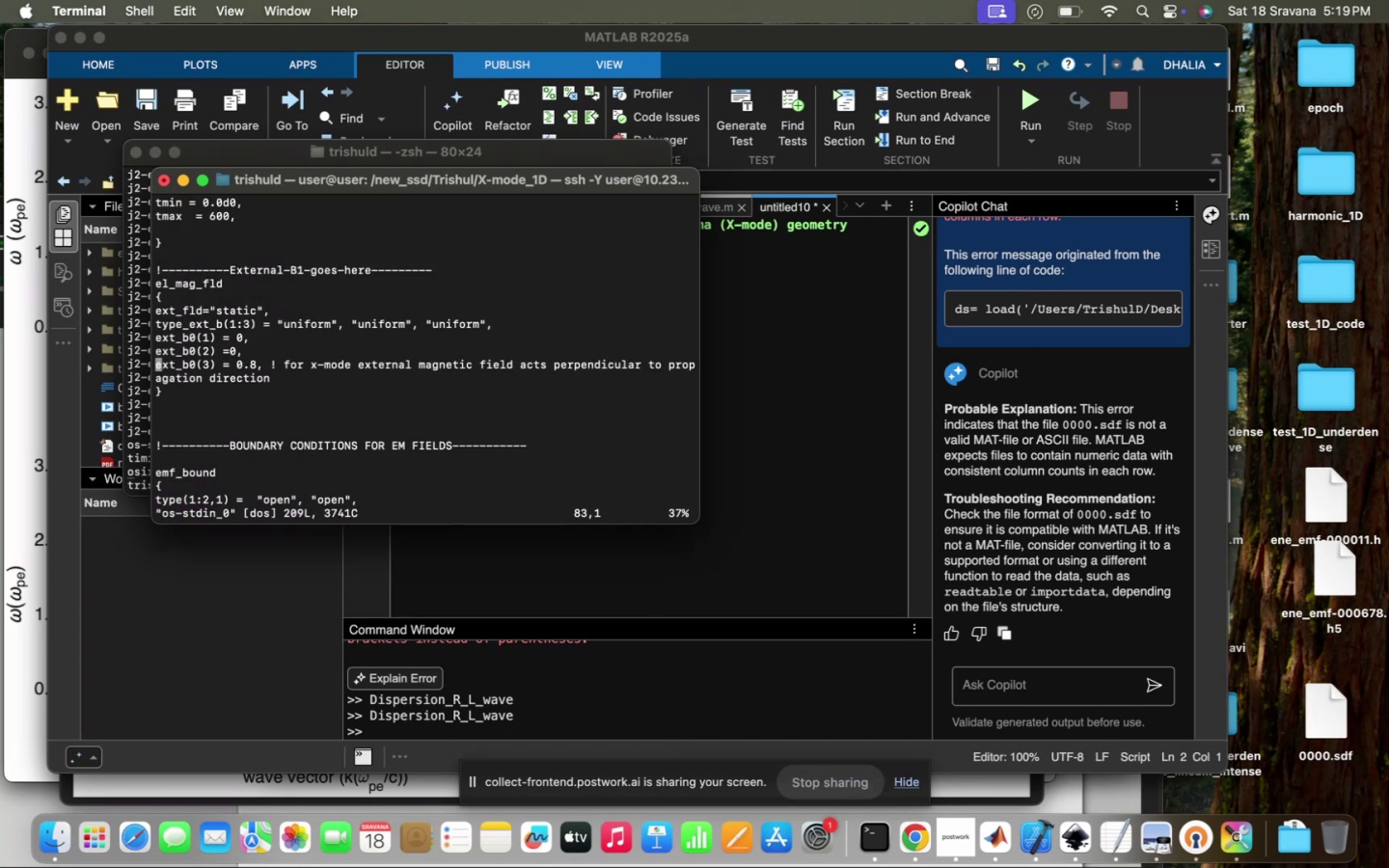 
key(ArrowLeft)
 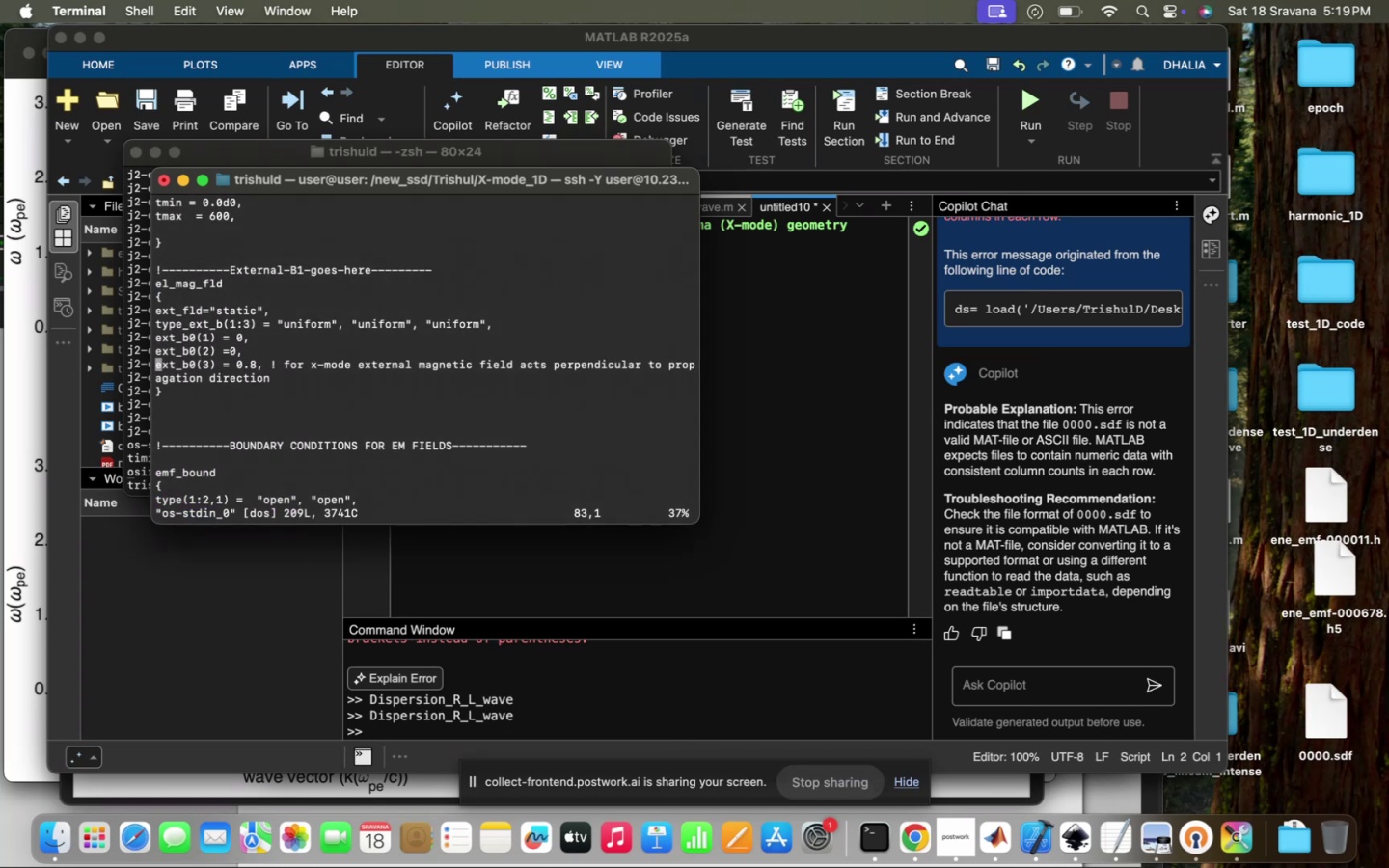 
key(ArrowDown)
 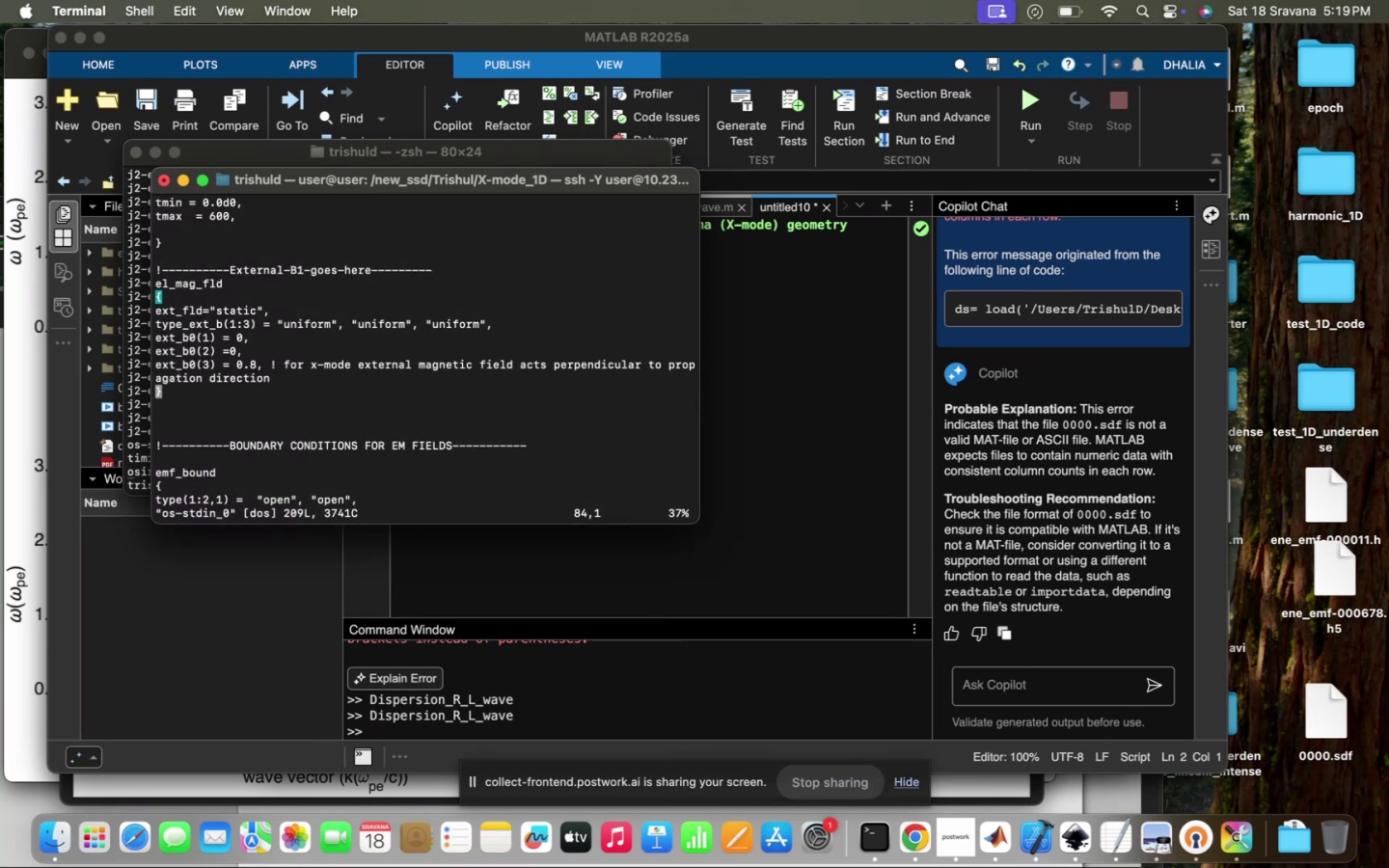 
key(ArrowUp)
 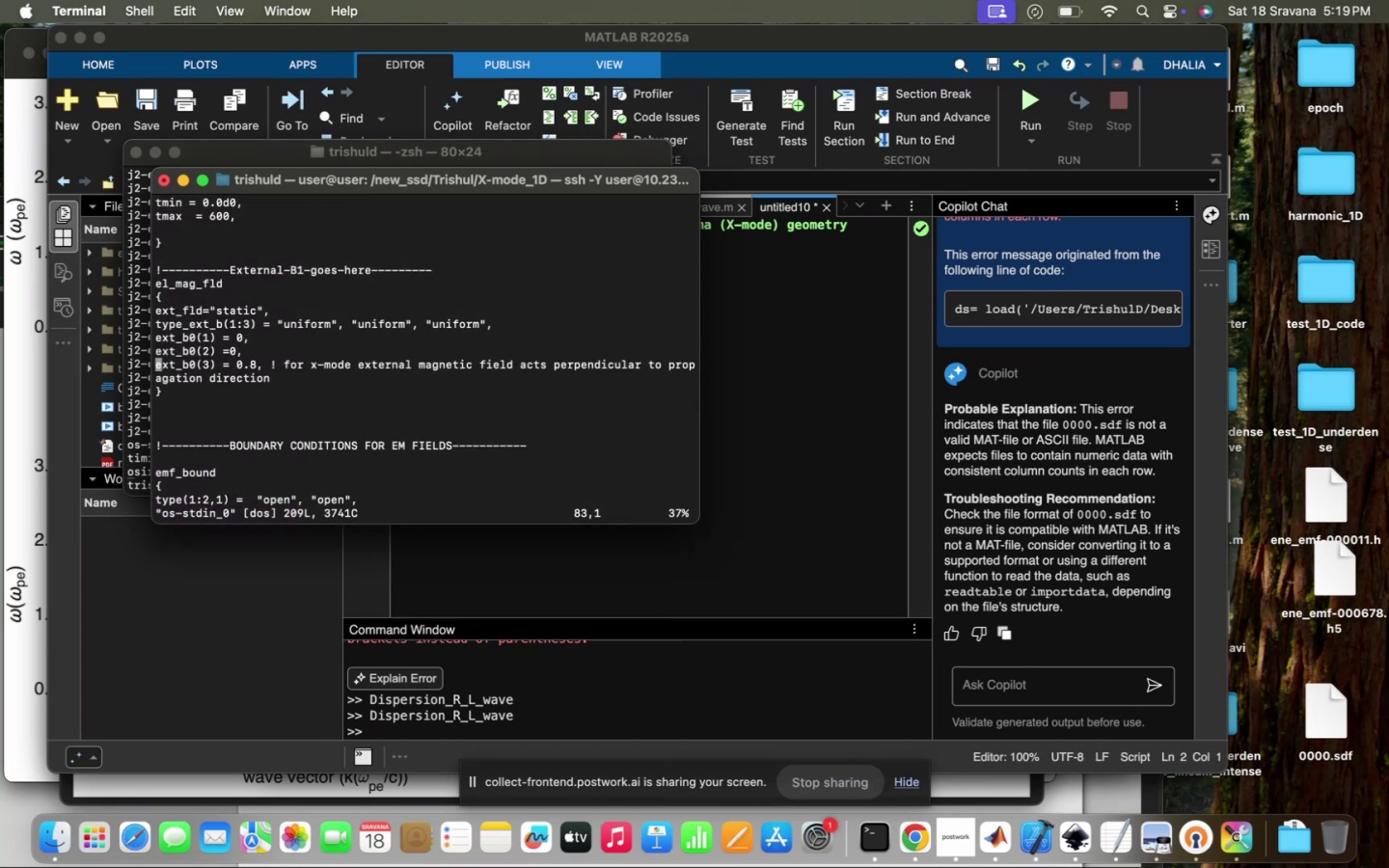 
hold_key(key=ArrowRight, duration=1.5)
 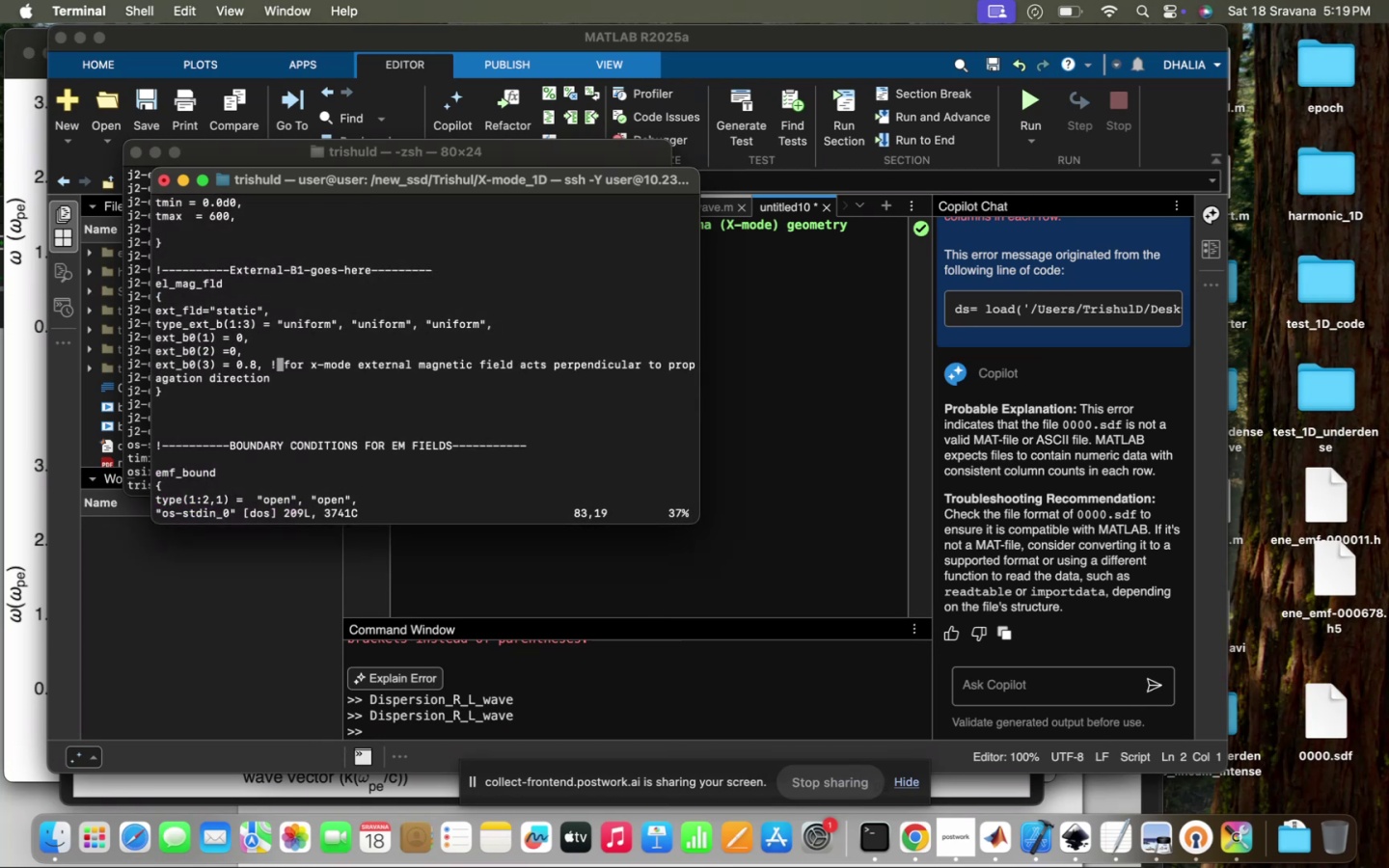 
hold_key(key=ArrowRight, duration=0.34)
 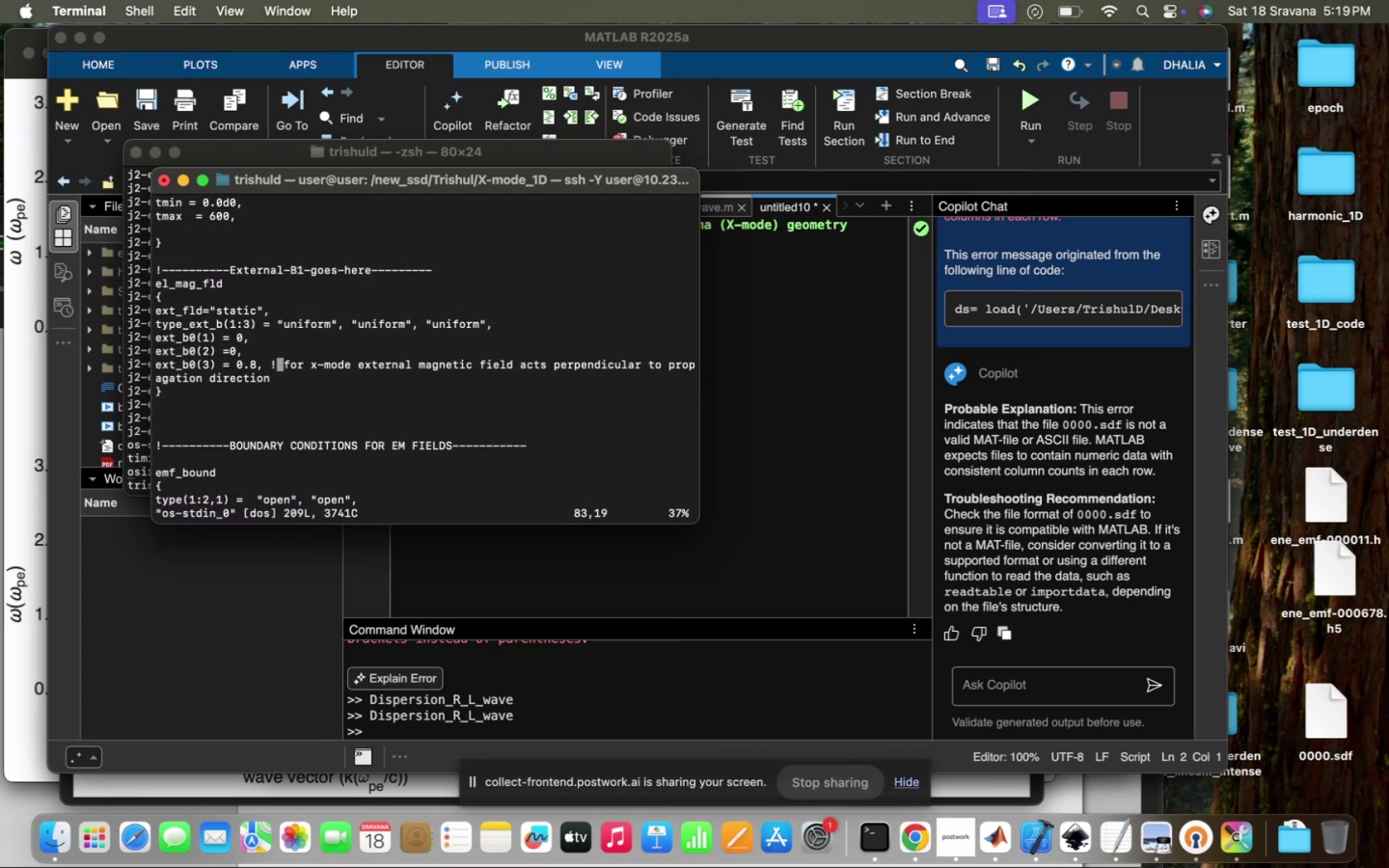 
key(ArrowRight)
 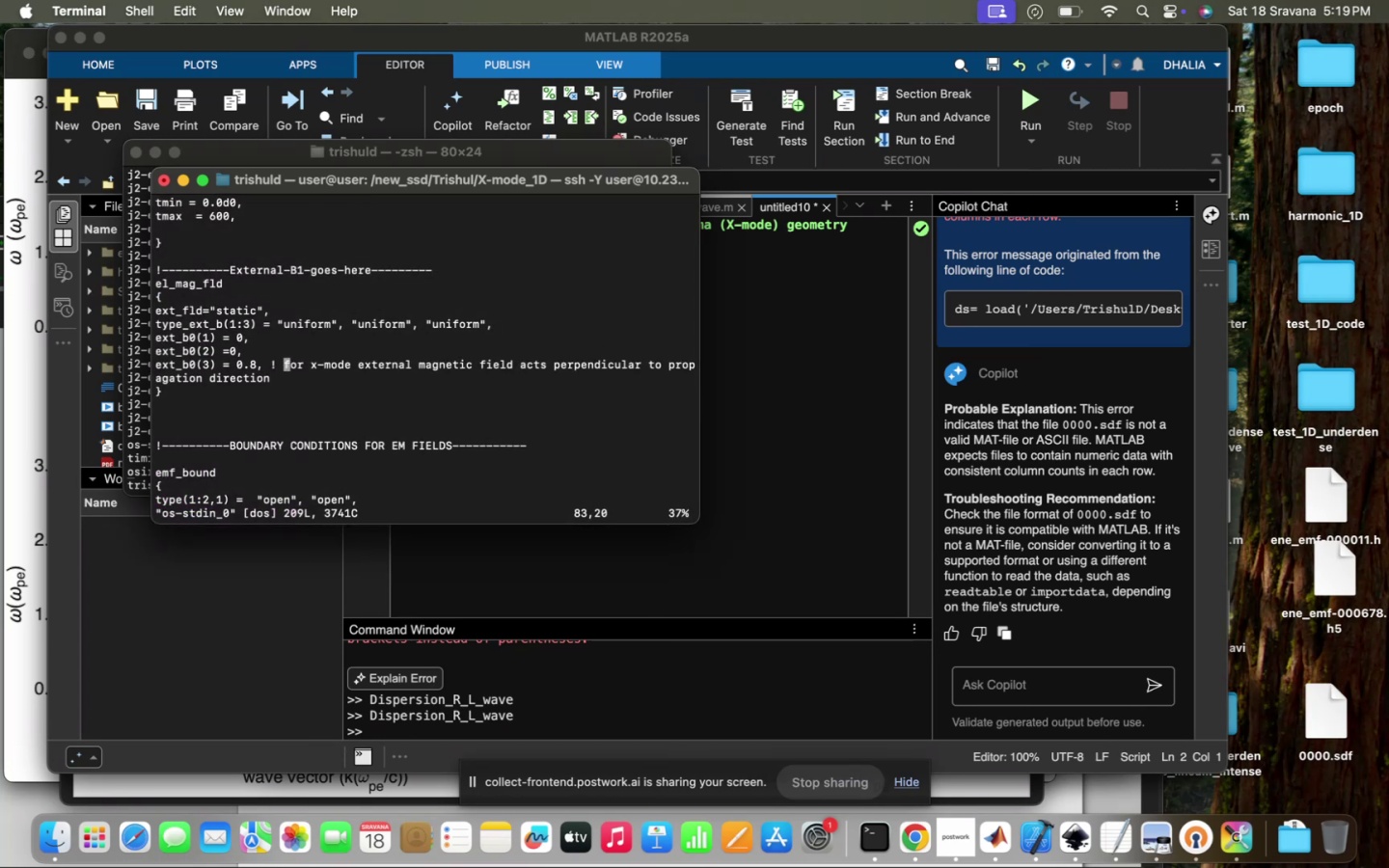 
key(ArrowRight)
 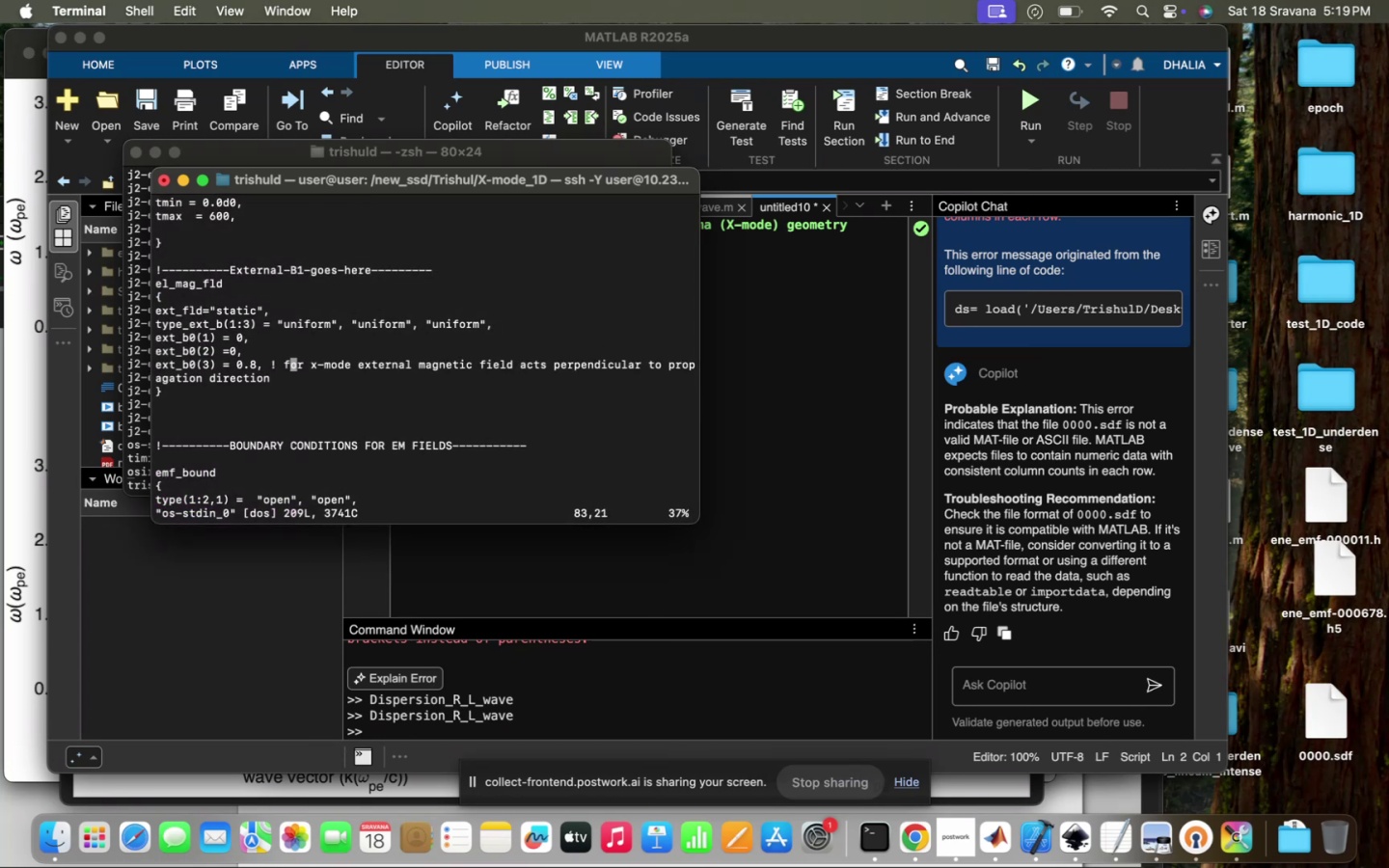 
key(ArrowLeft)
 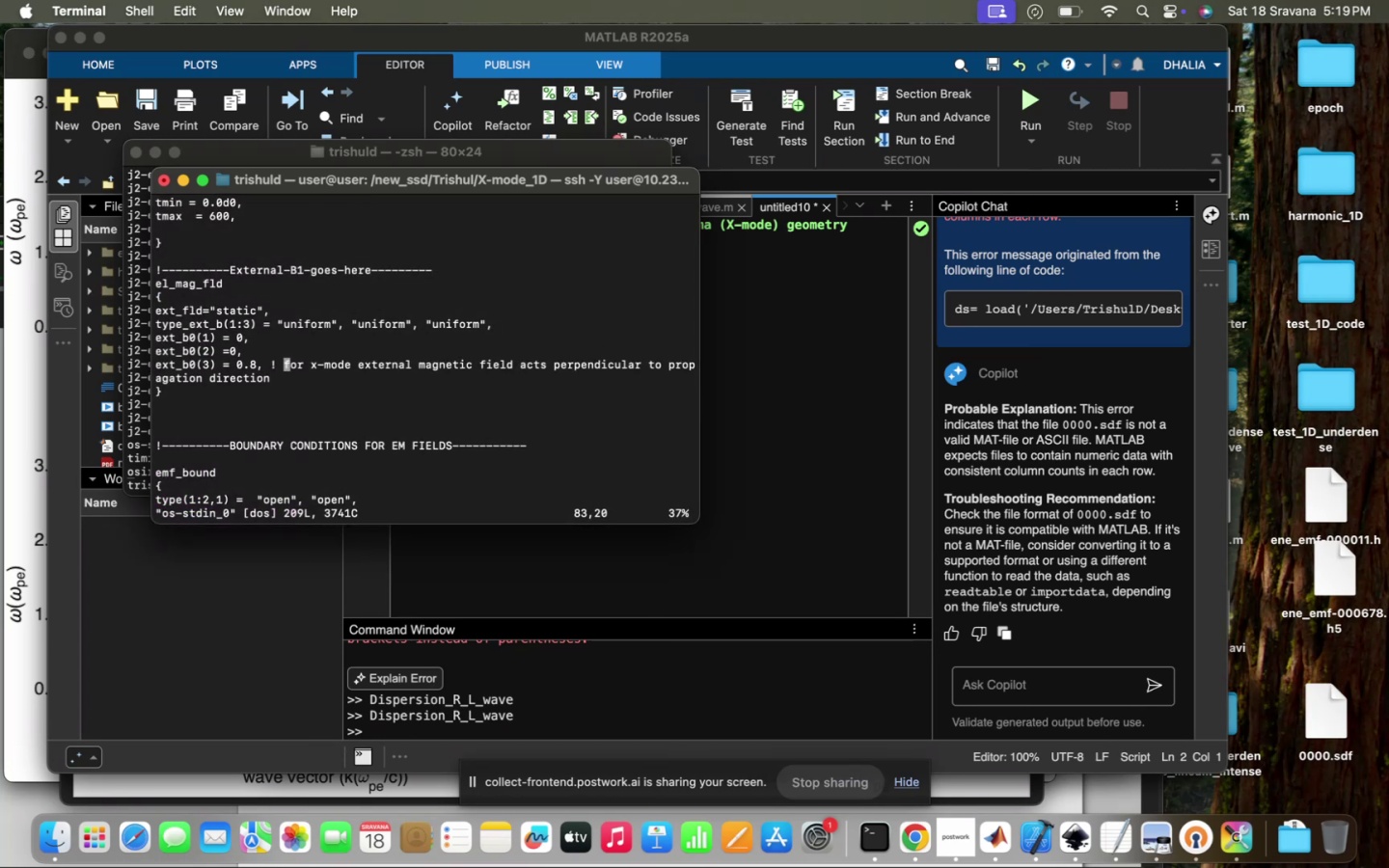 
key(Backspace)
 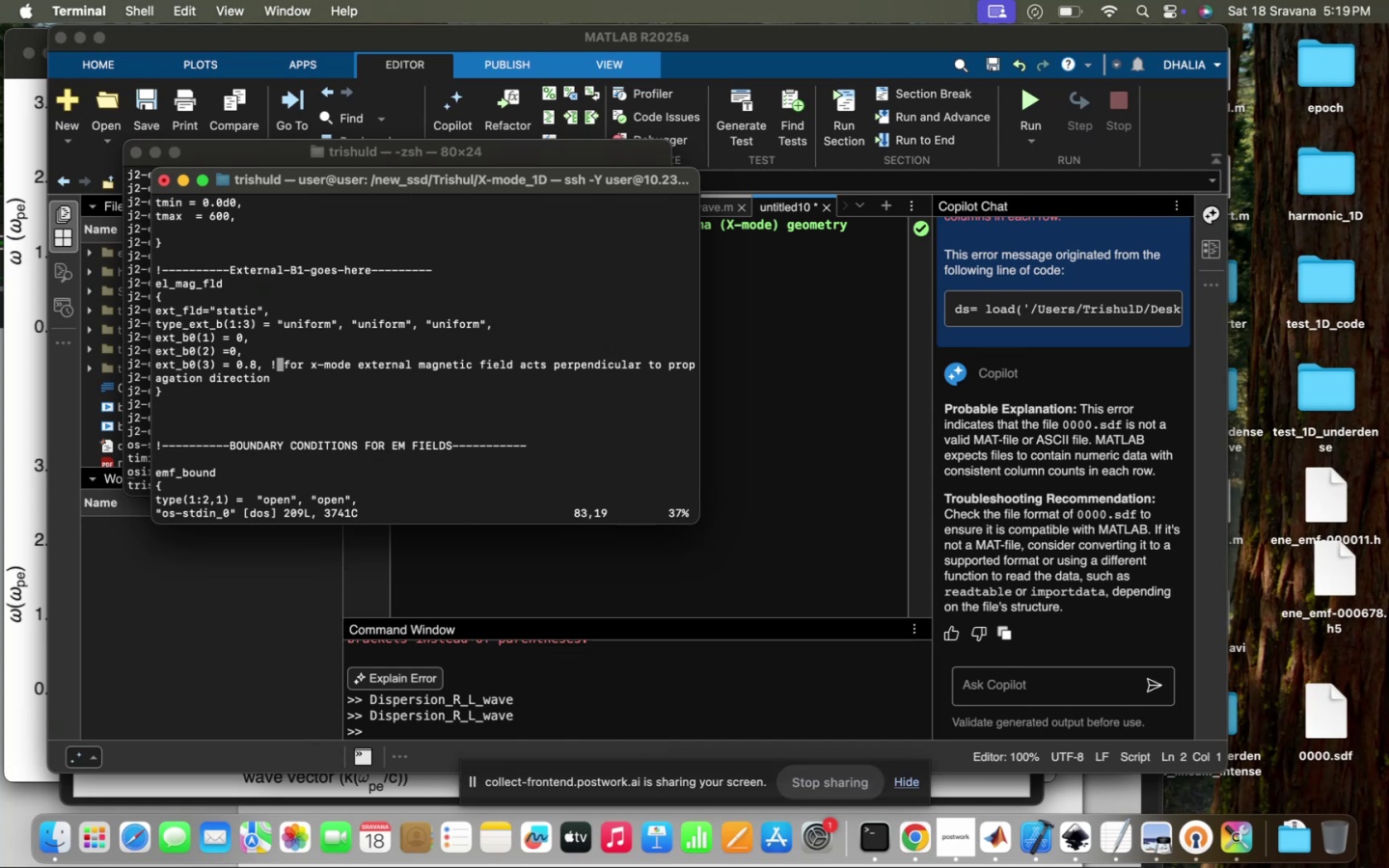 
key(I)
 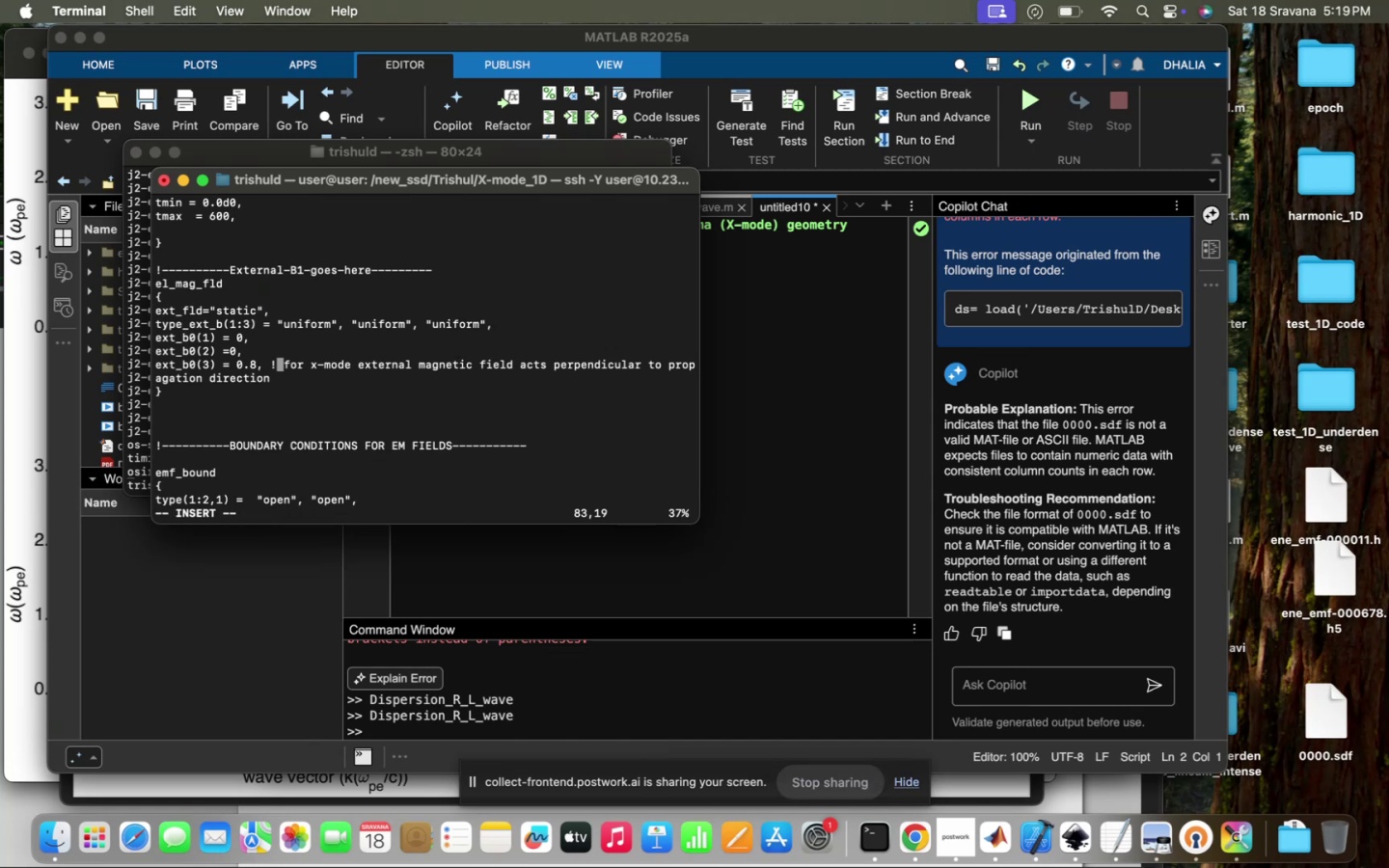 
key(ArrowRight)
 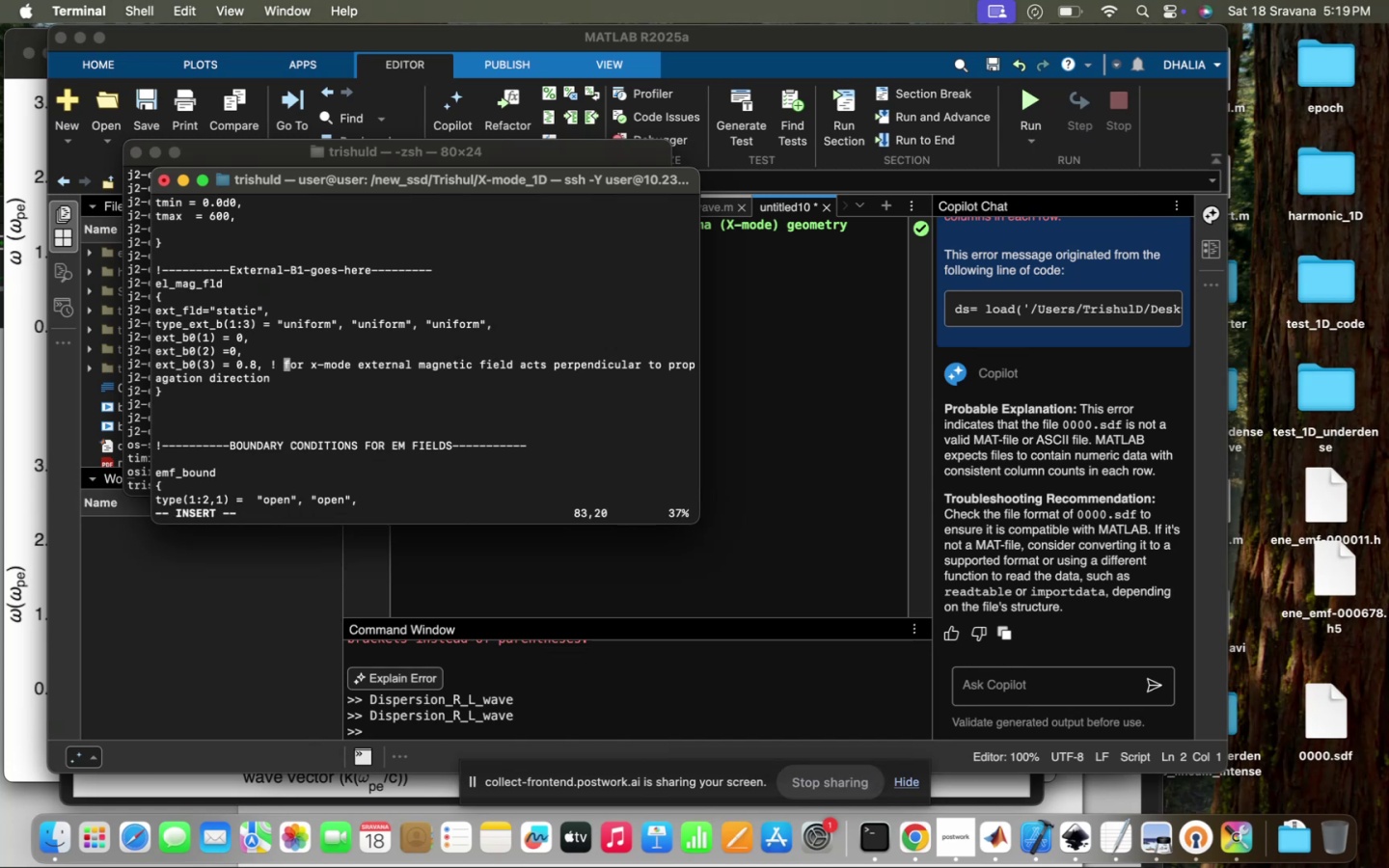 
key(Backspace)
 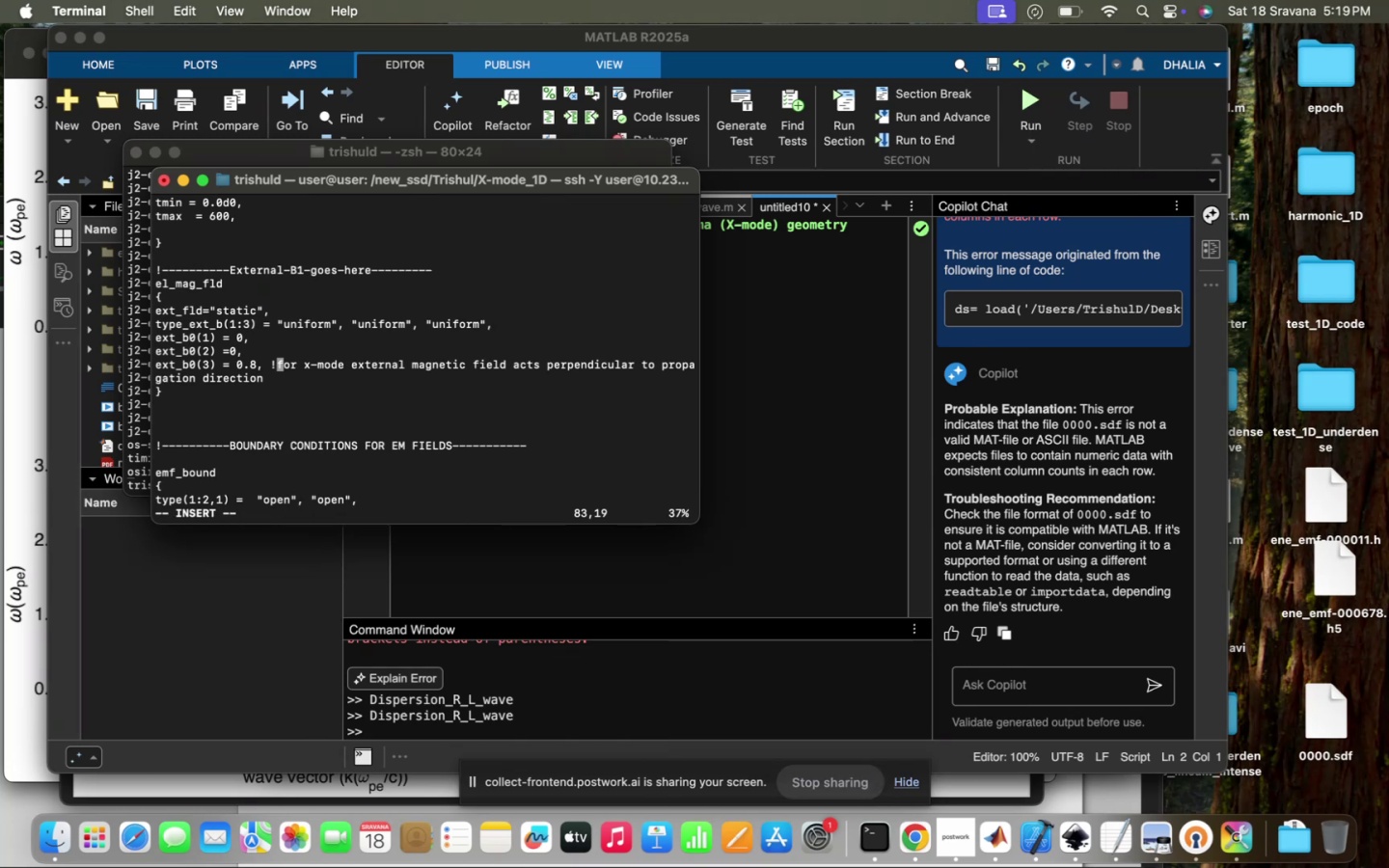 
hold_key(key=ArrowLeft, duration=1.51)
 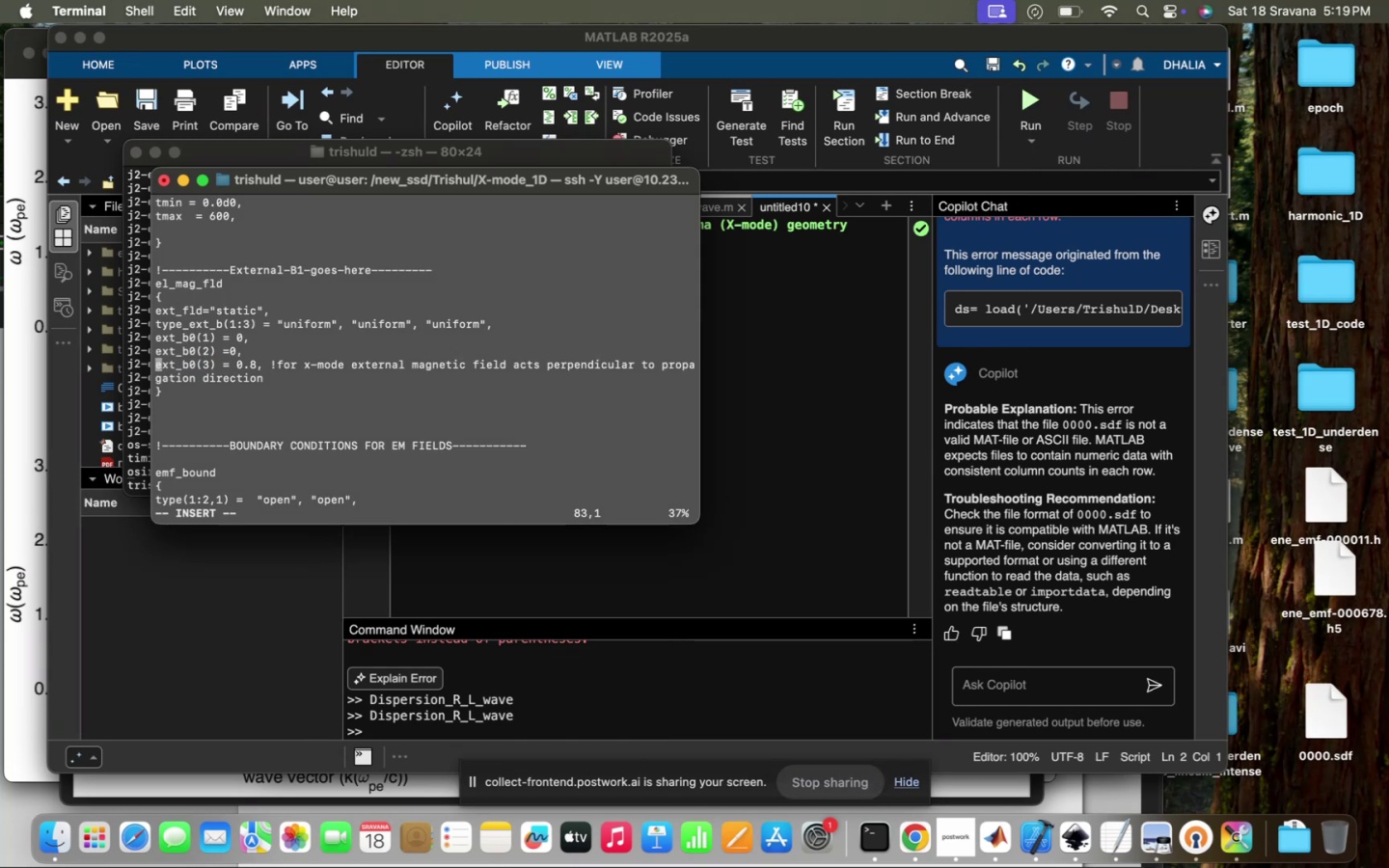 
hold_key(key=ArrowLeft, duration=0.64)
 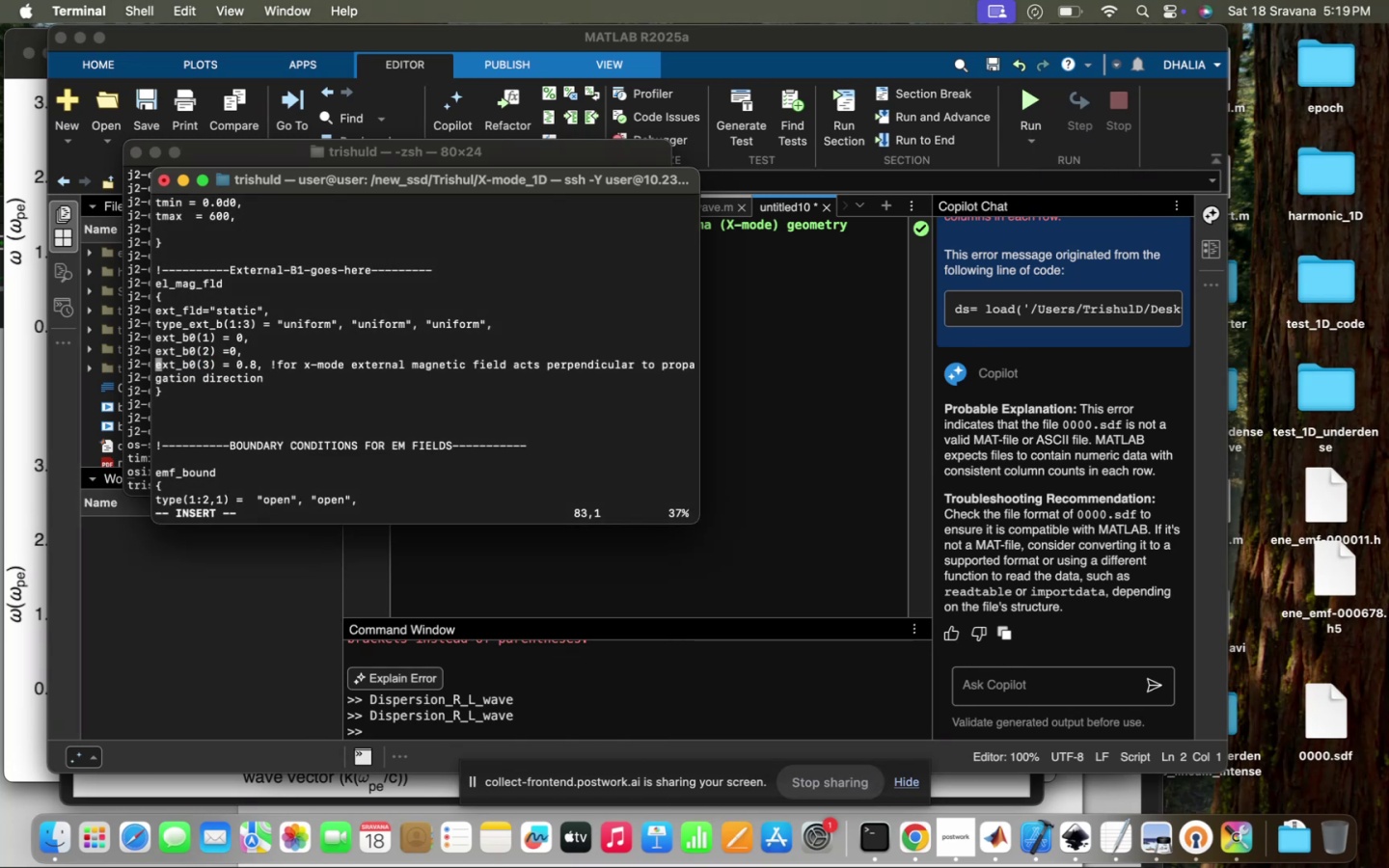 
hold_key(key=ArrowUp, duration=0.53)
 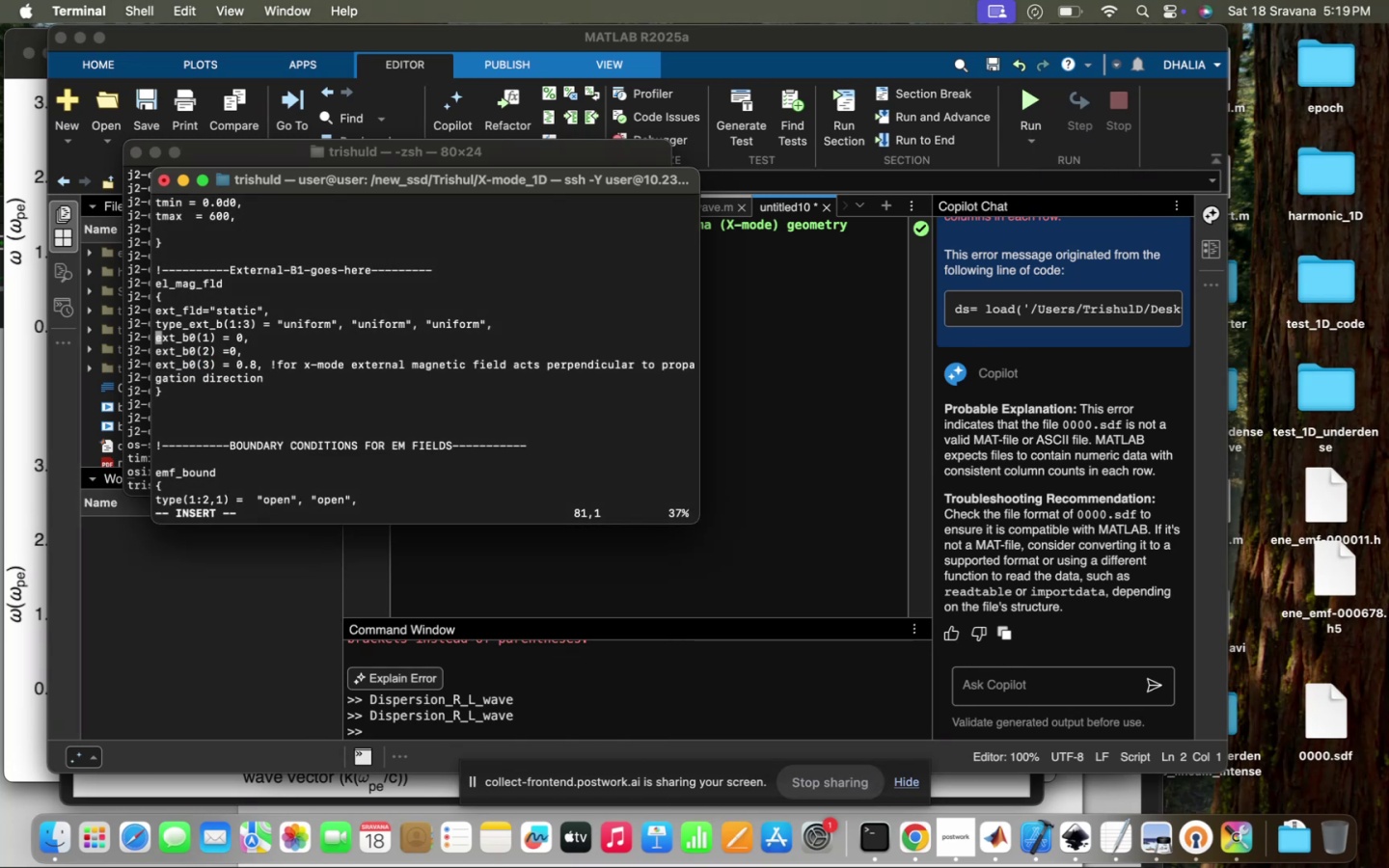 
key(ArrowUp)
 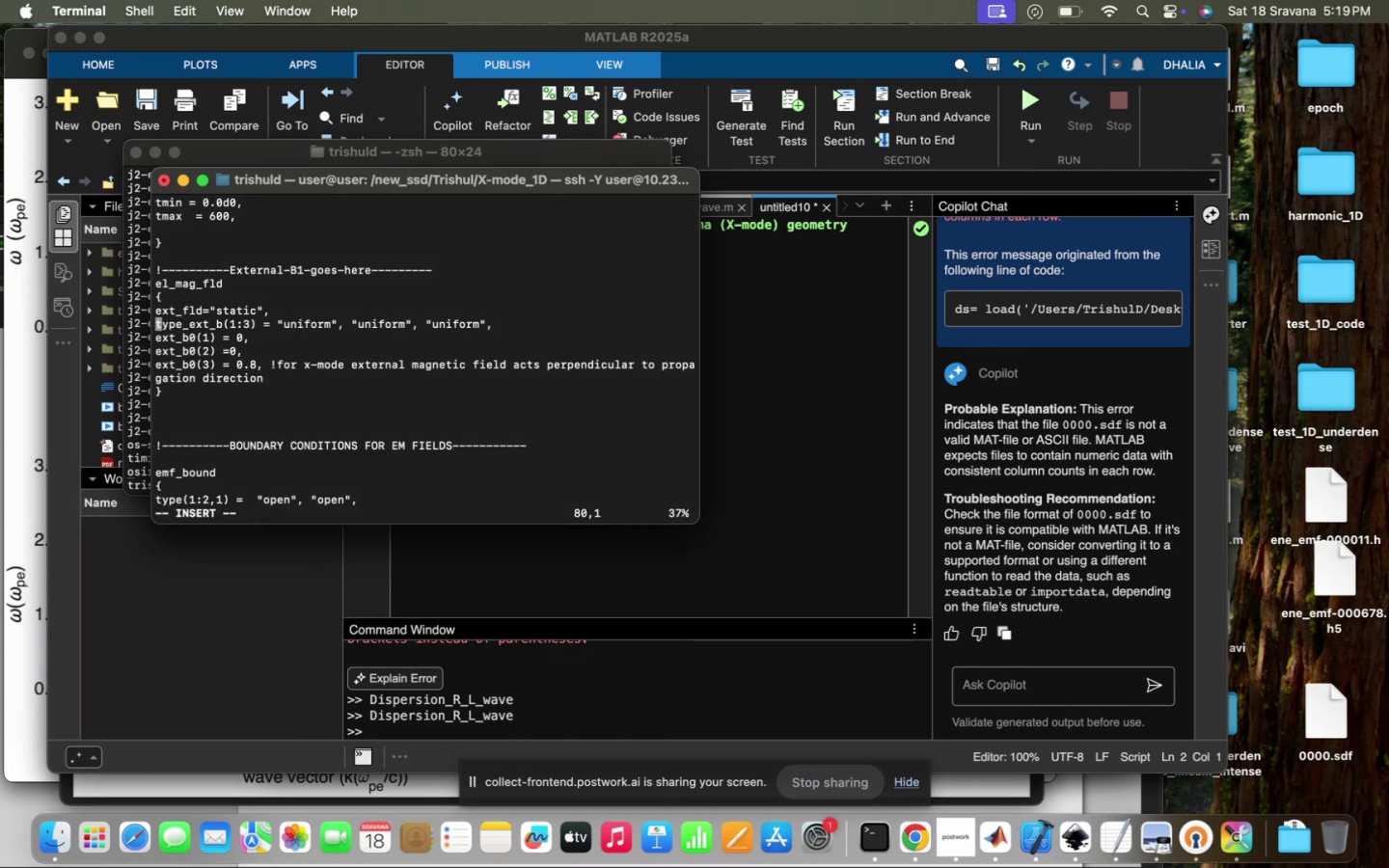 
key(ArrowDown)
 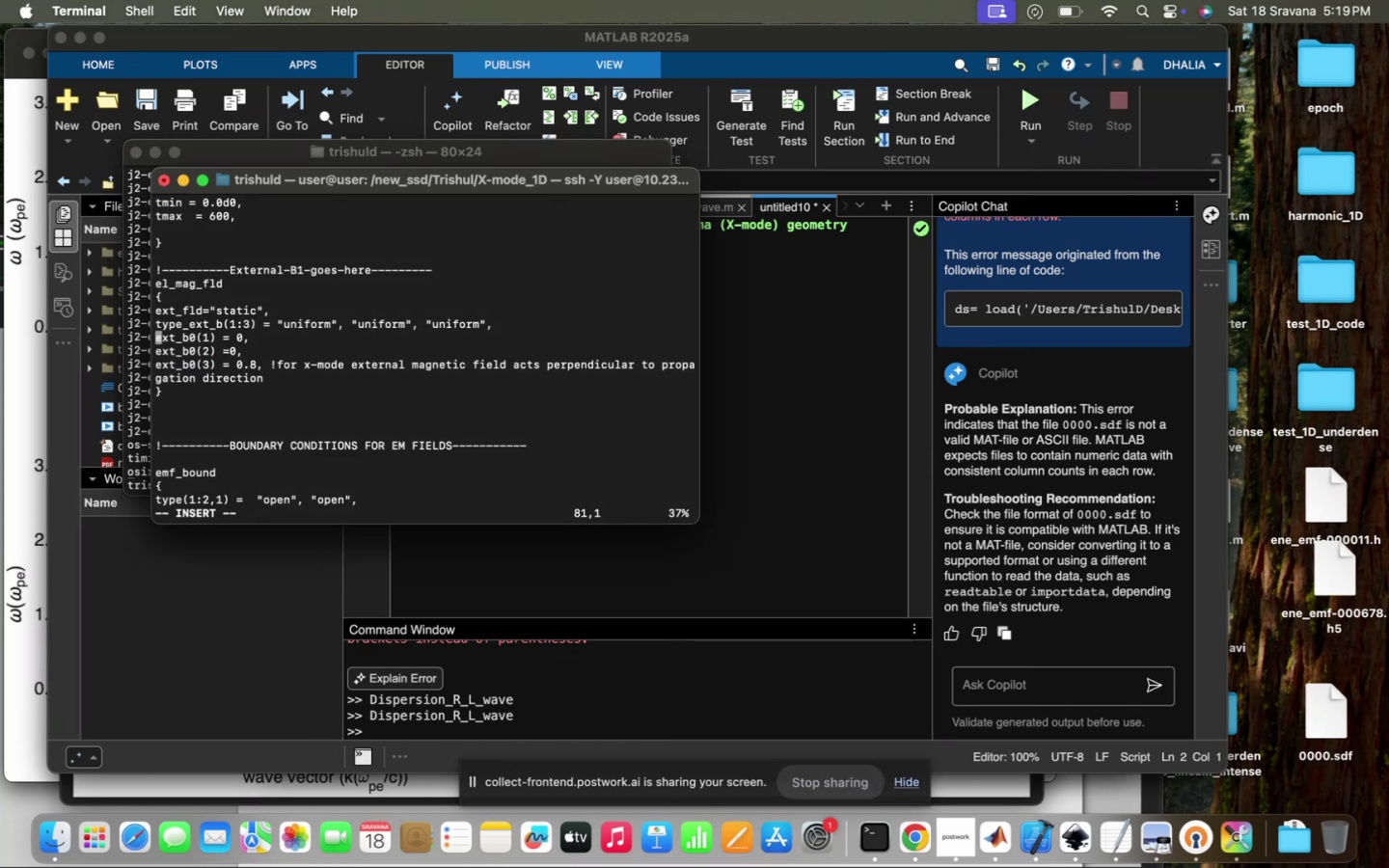 
key(I)
 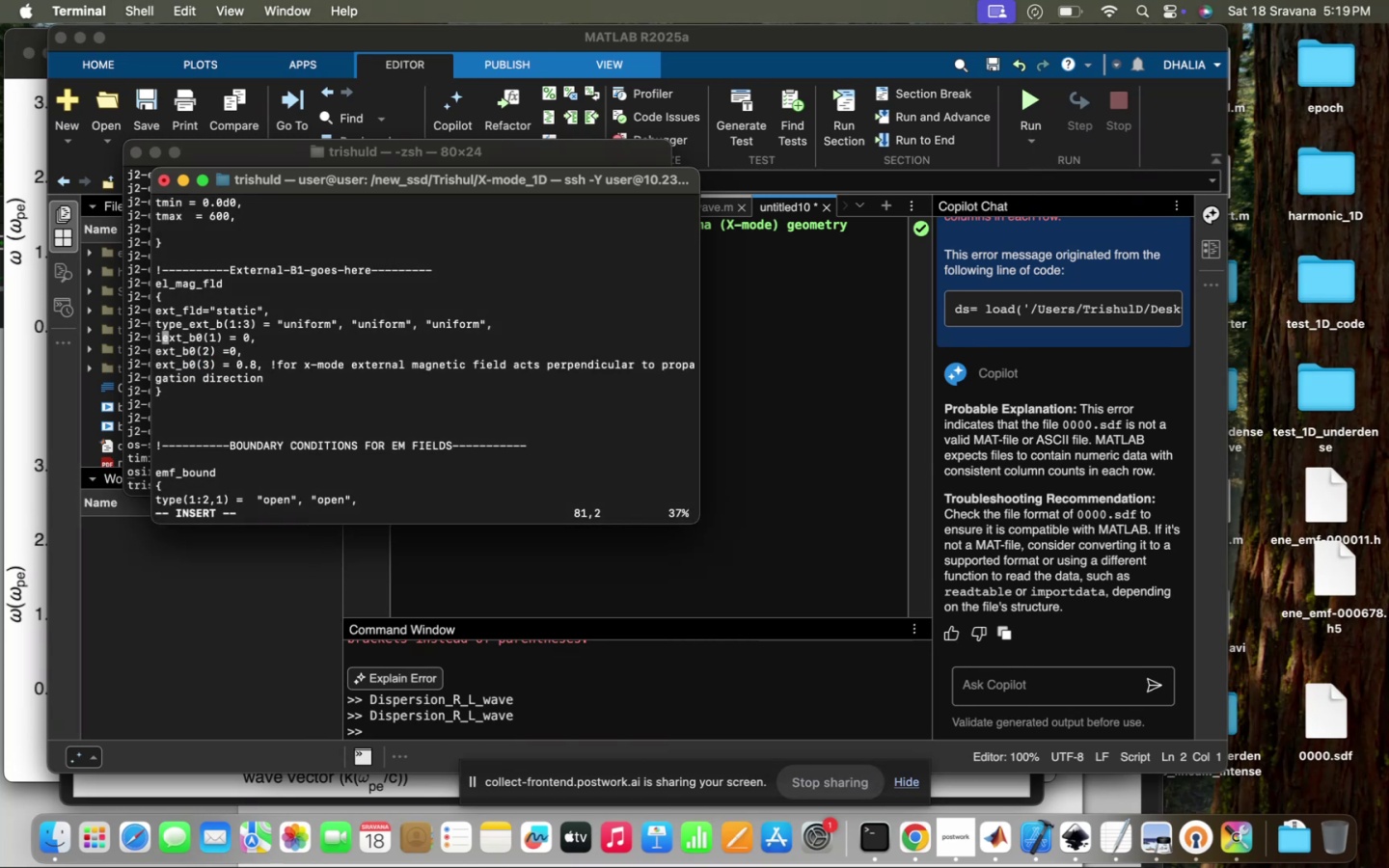 
key(Backspace)
 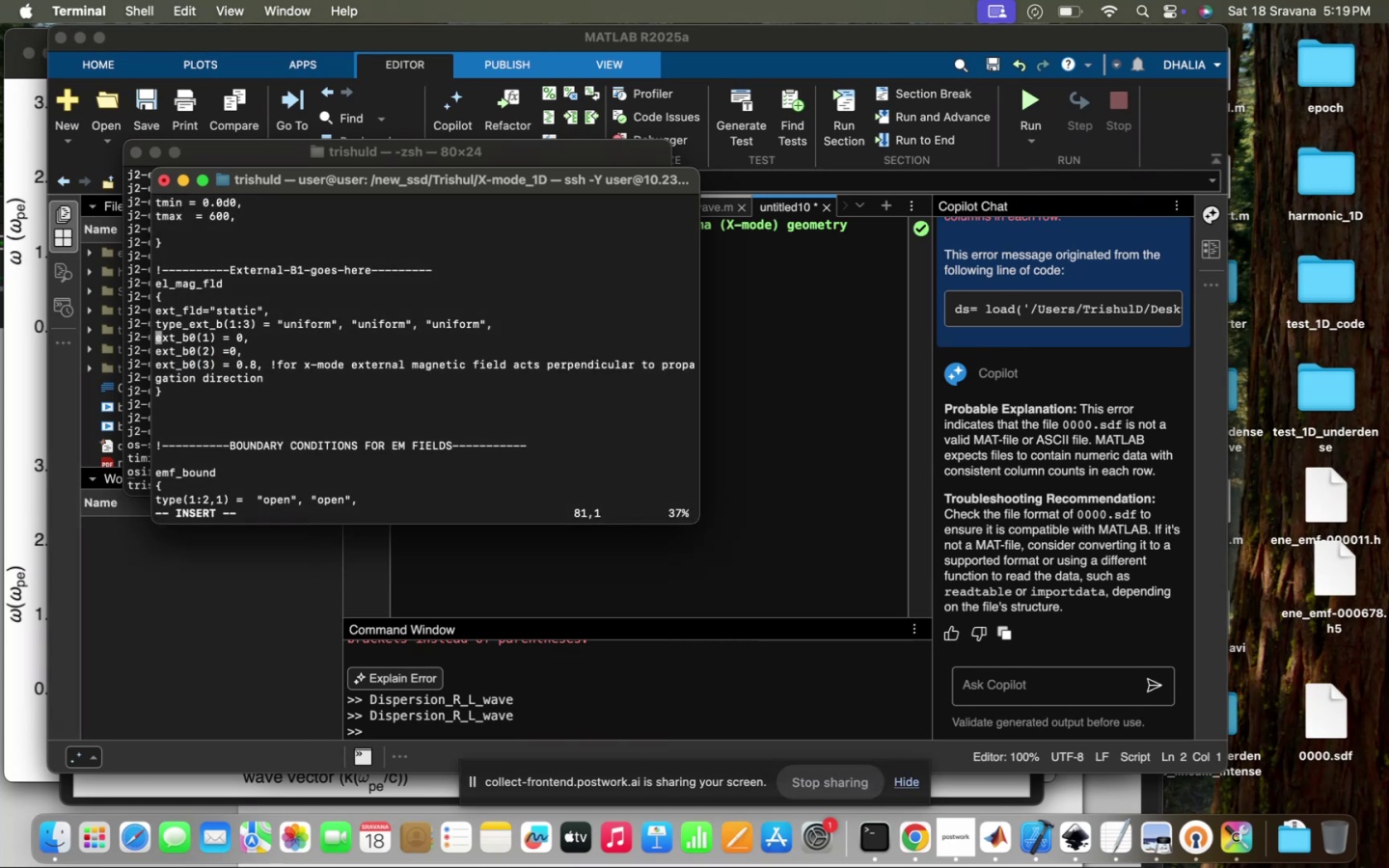 
key(Shift+ShiftRight)
 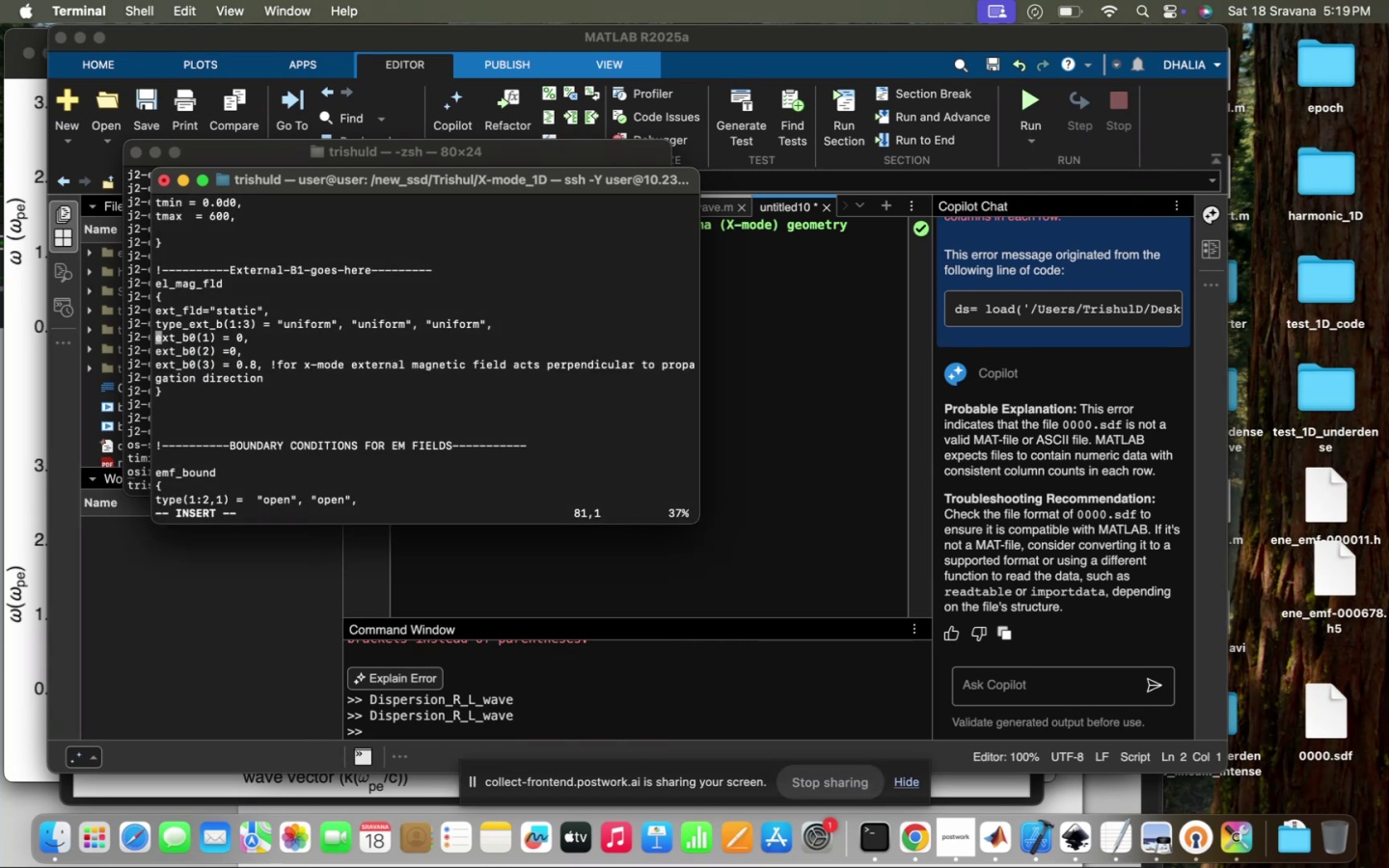 
key(Shift+1)
 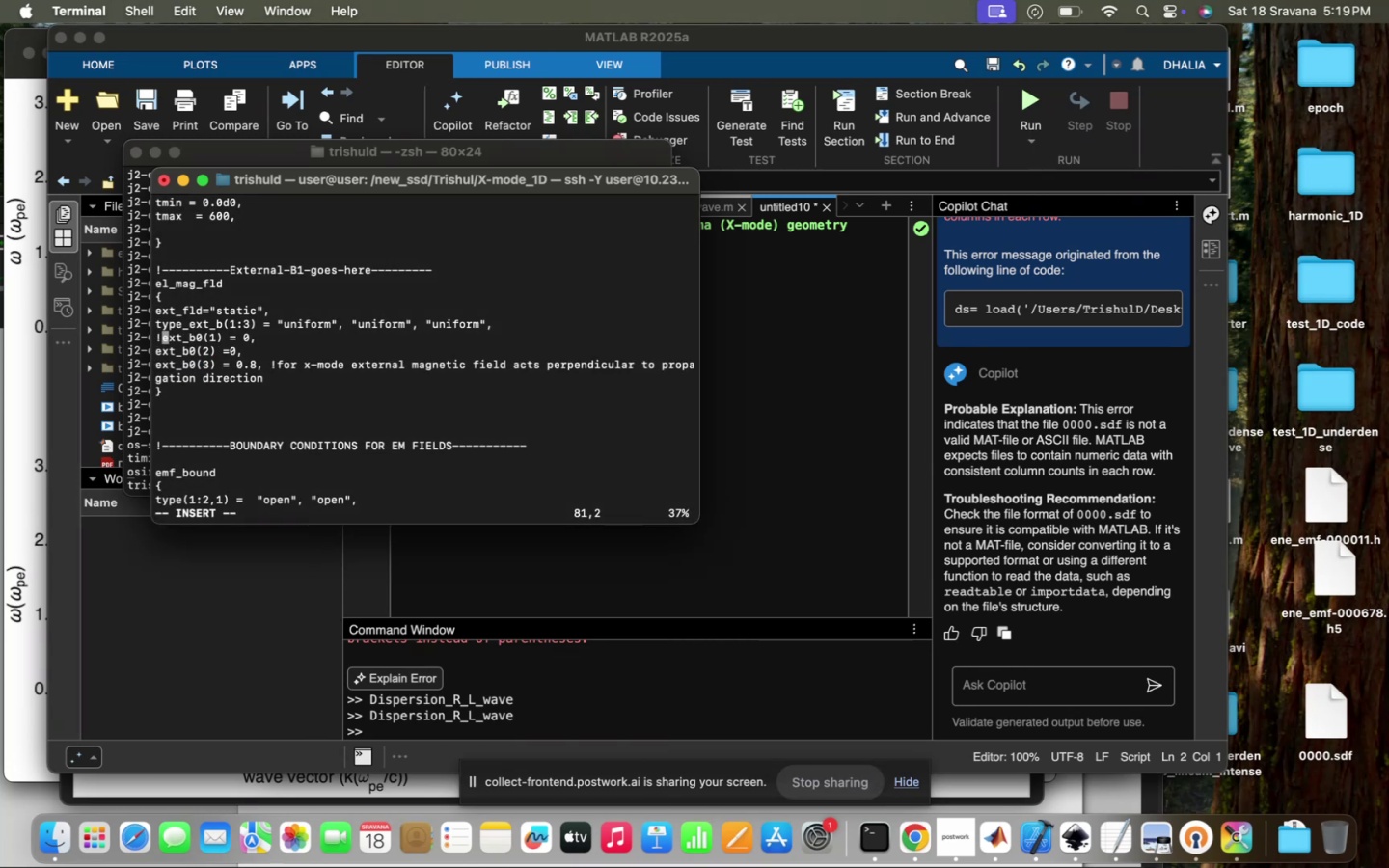 
hold_key(key=ArrowDown, duration=0.31)
 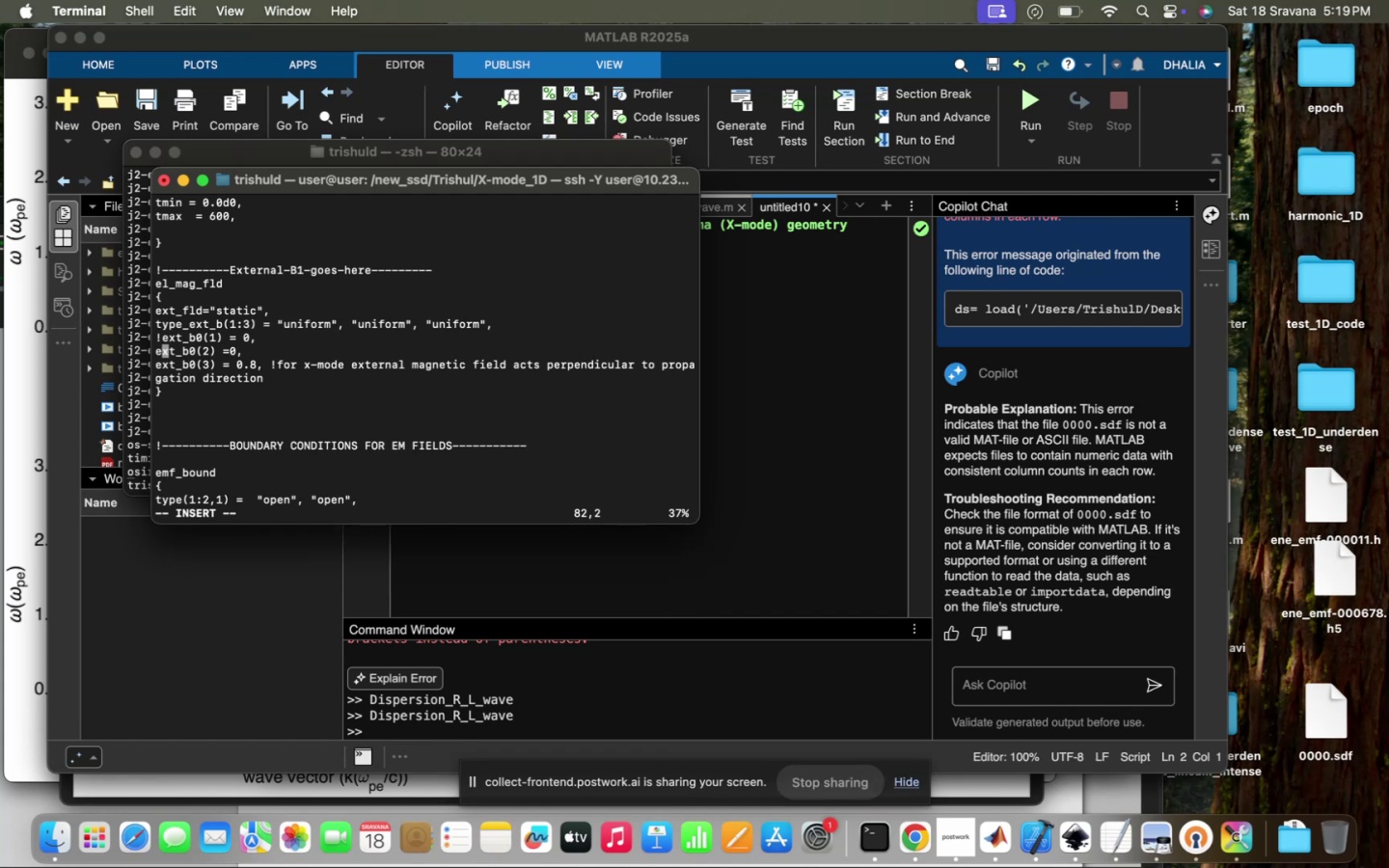 
key(ArrowLeft)
 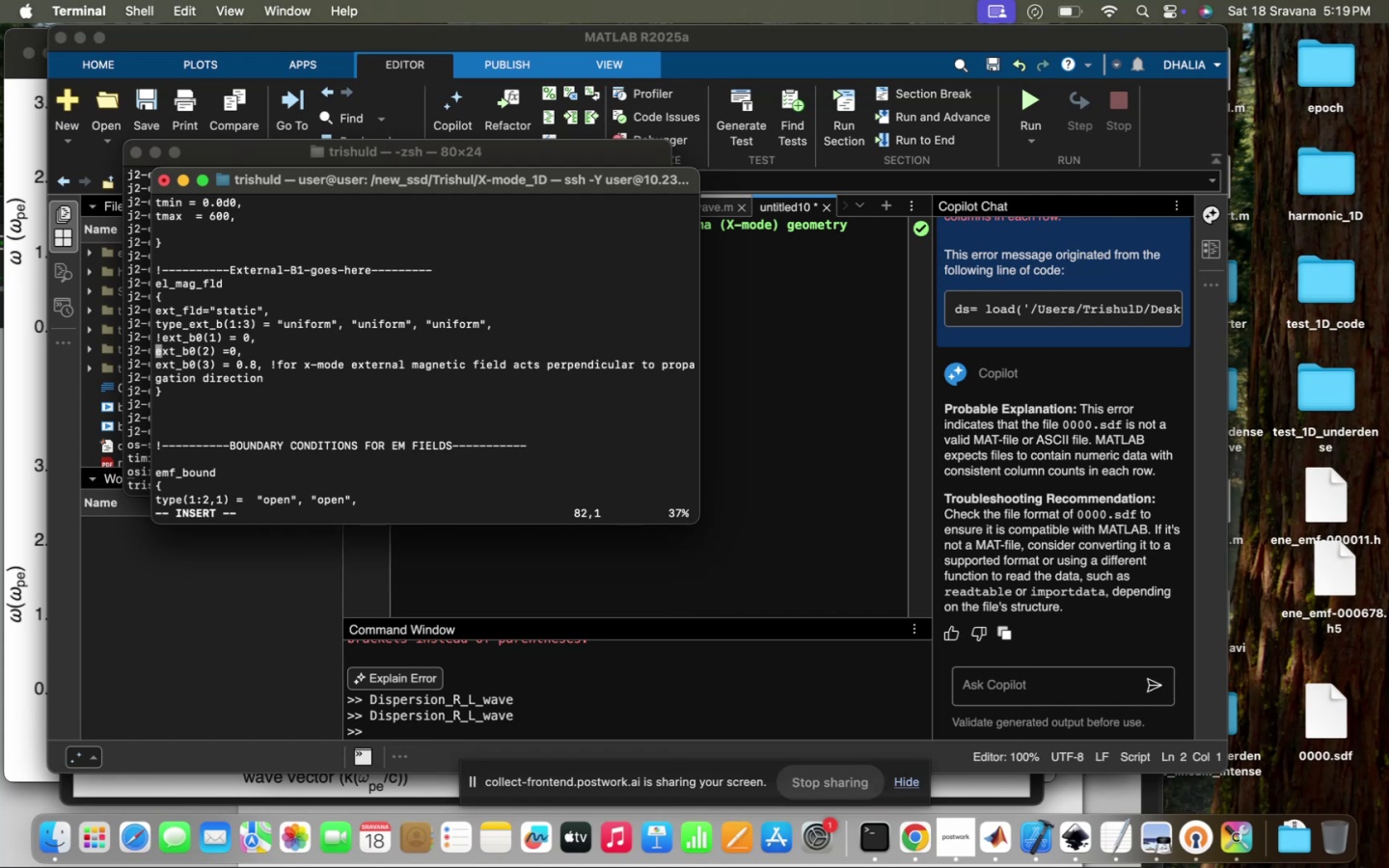 
key(Shift+1)
 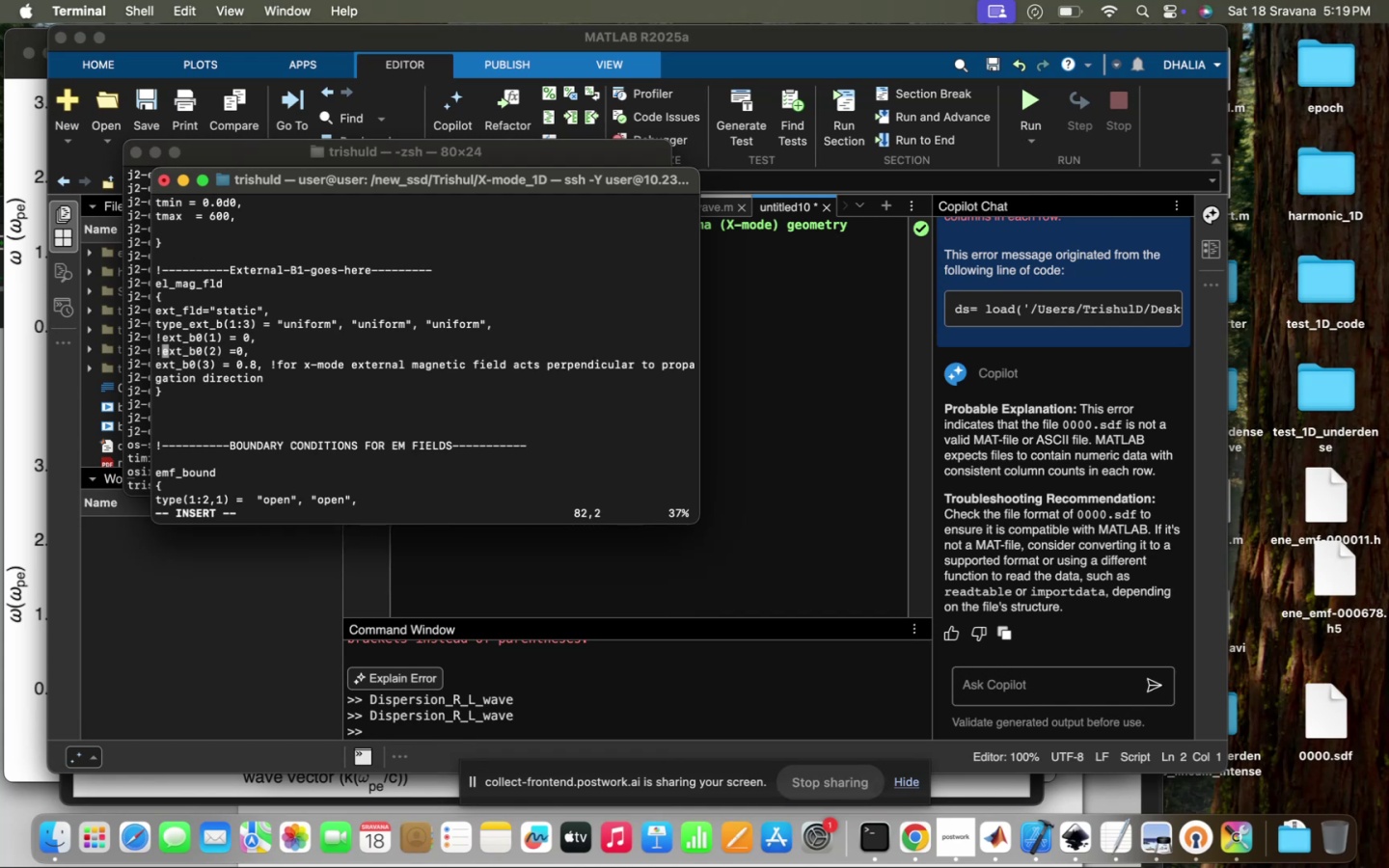 
hold_key(key=ArrowUp, duration=0.35)
 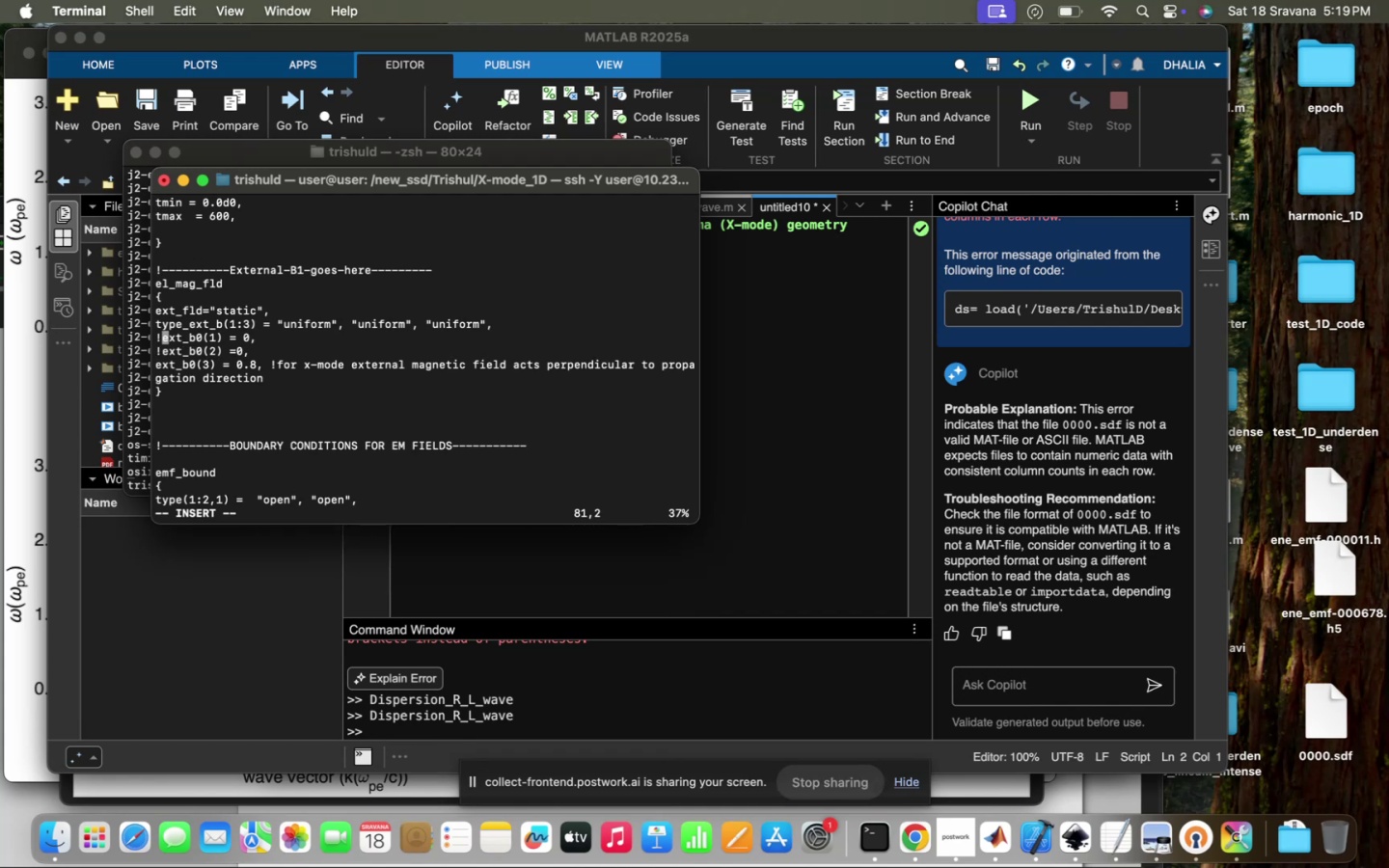 
hold_key(key=ArrowRight, duration=0.83)
 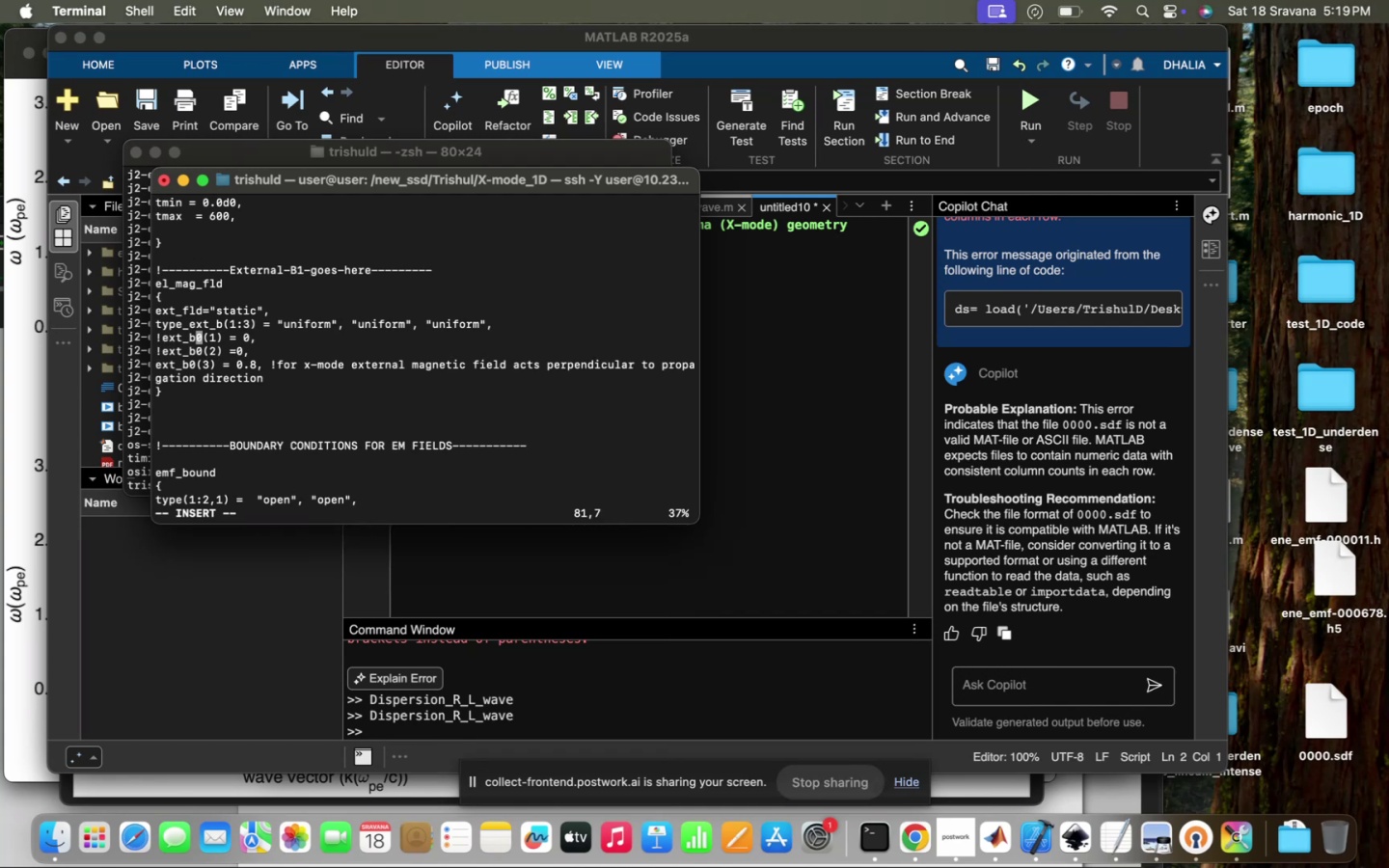 
key(ArrowUp)
 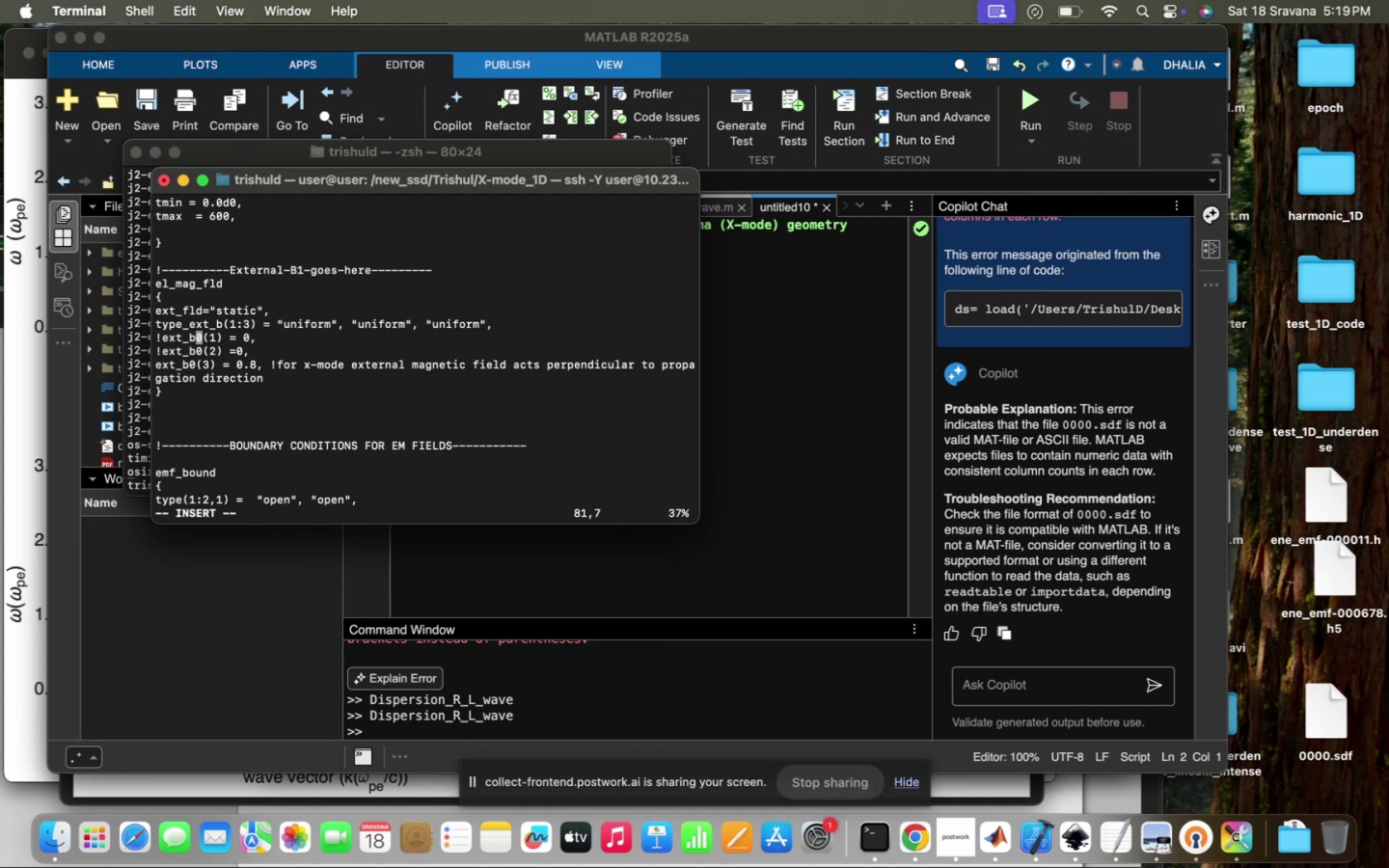 
key(ArrowDown)
 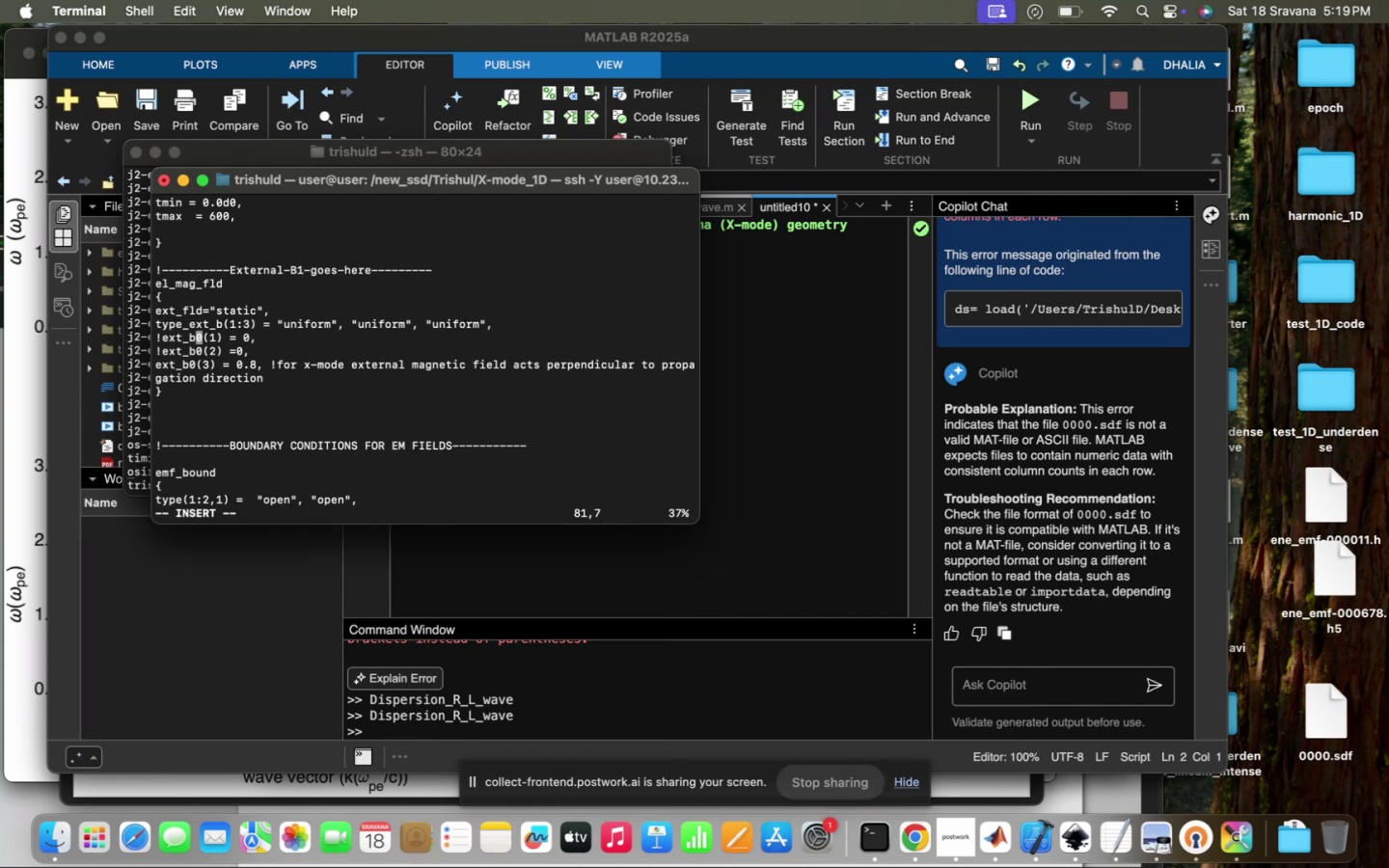 
hold_key(key=ArrowRight, duration=0.31)
 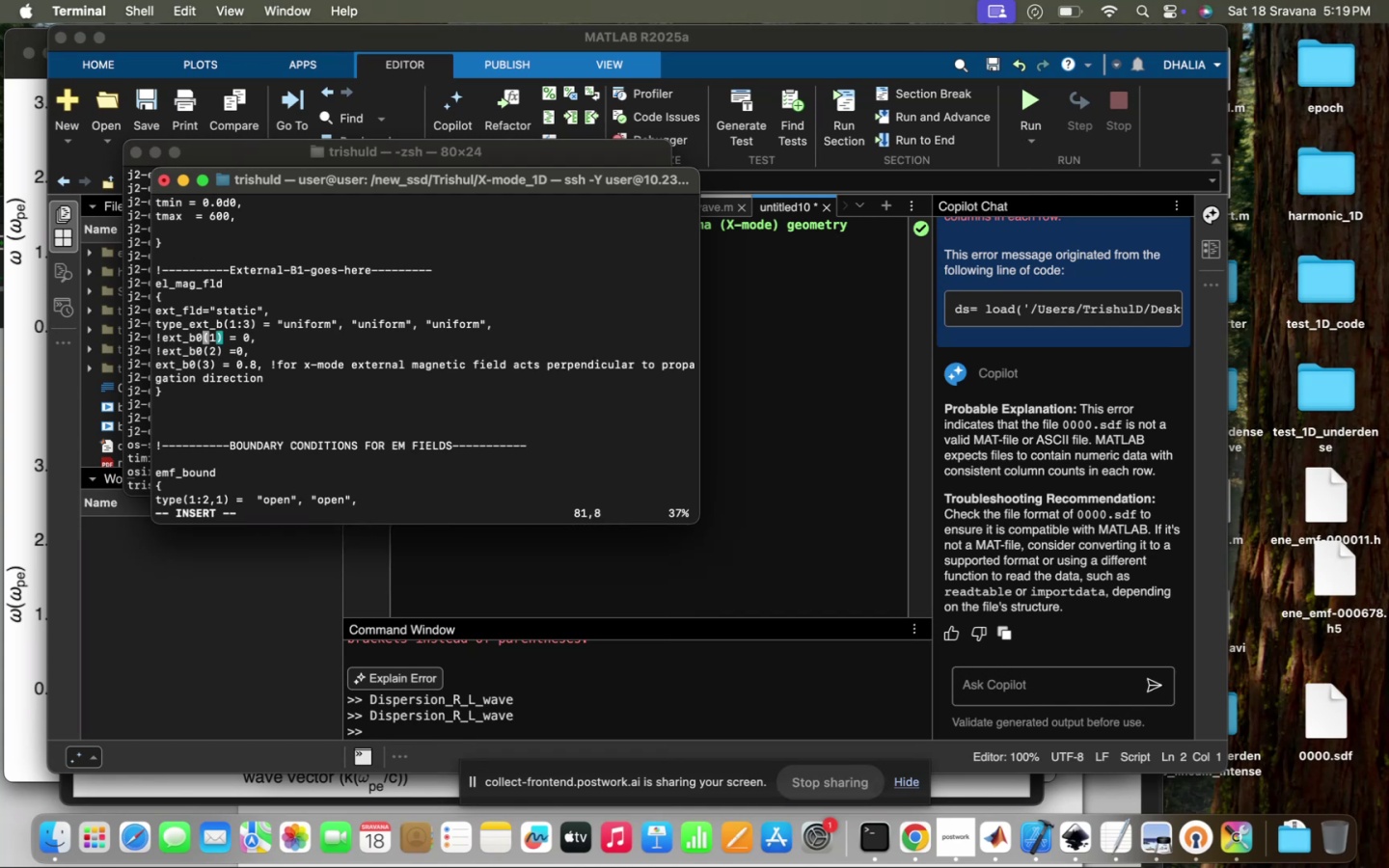 
key(ArrowRight)
 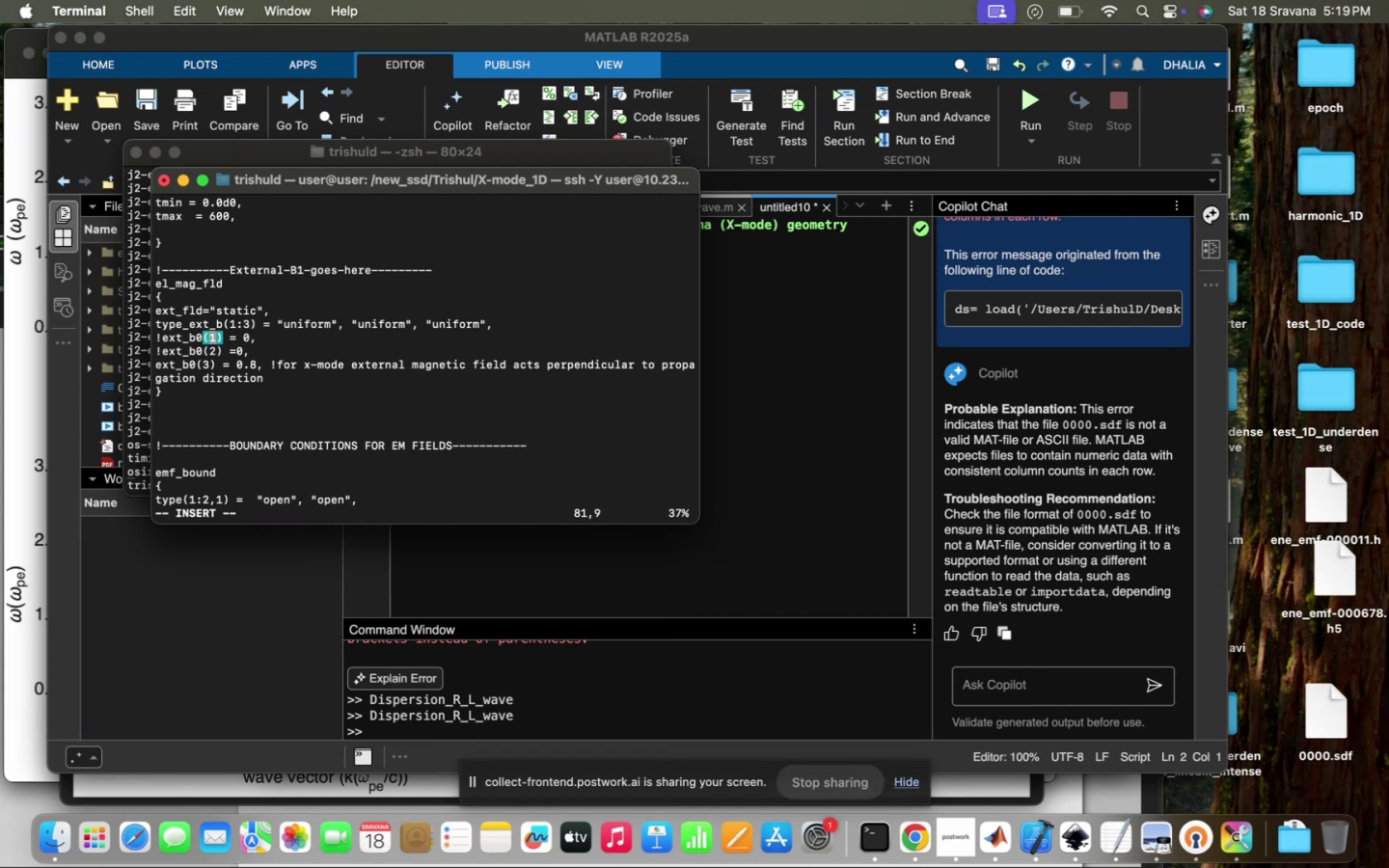 
key(ArrowUp)
 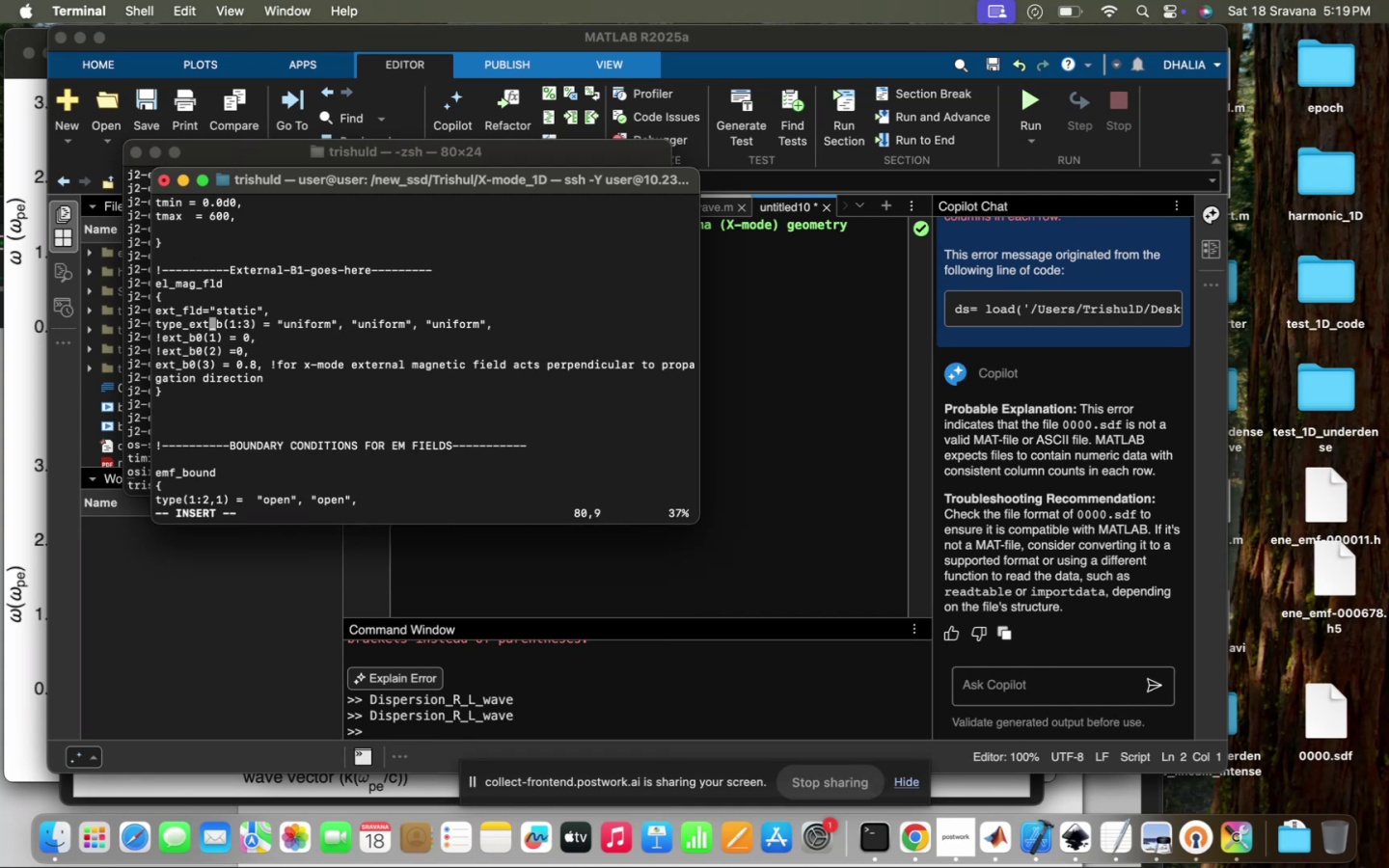 
hold_key(key=ArrowRight, duration=1.51)
 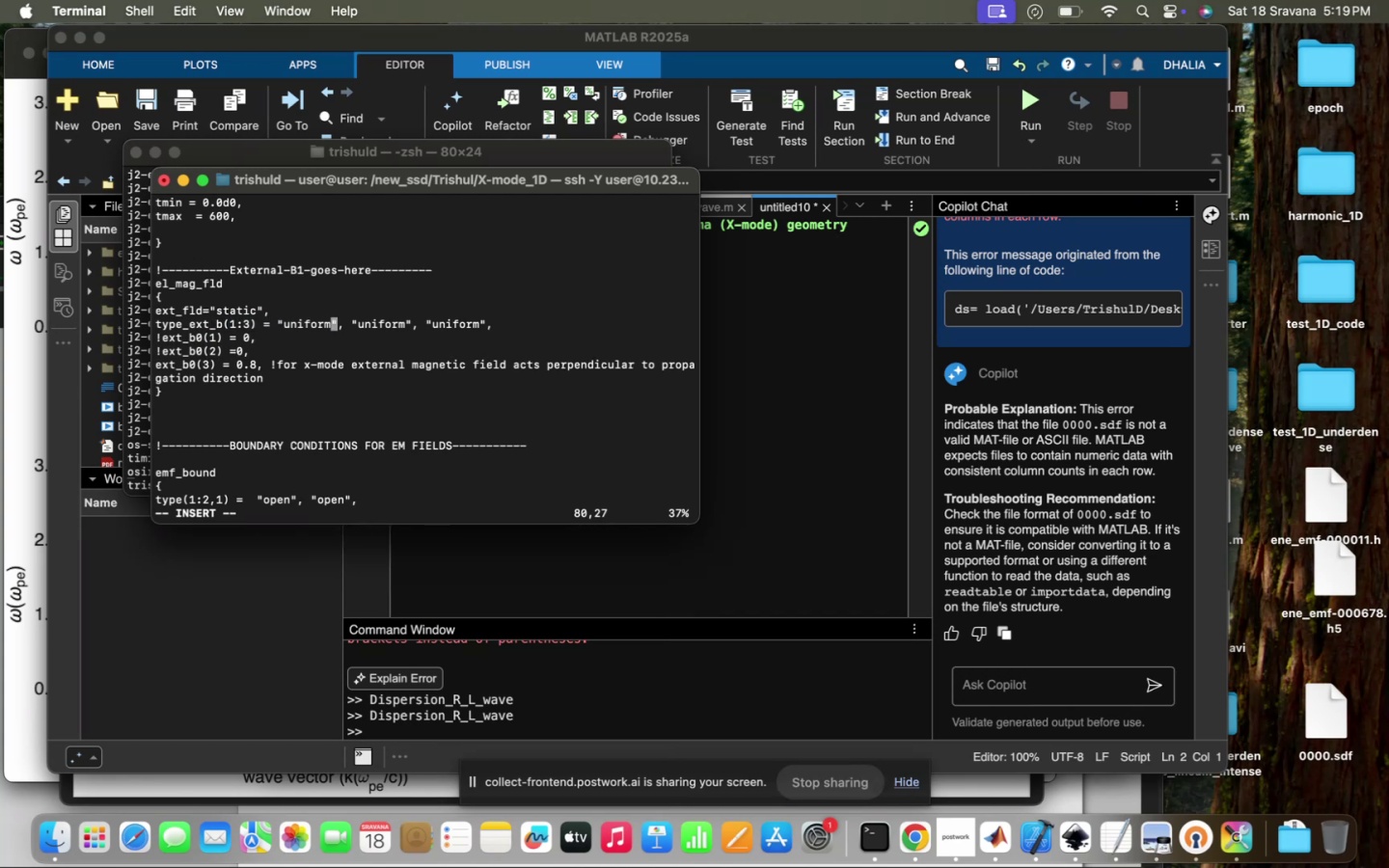 
hold_key(key=ArrowRight, duration=1.45)
 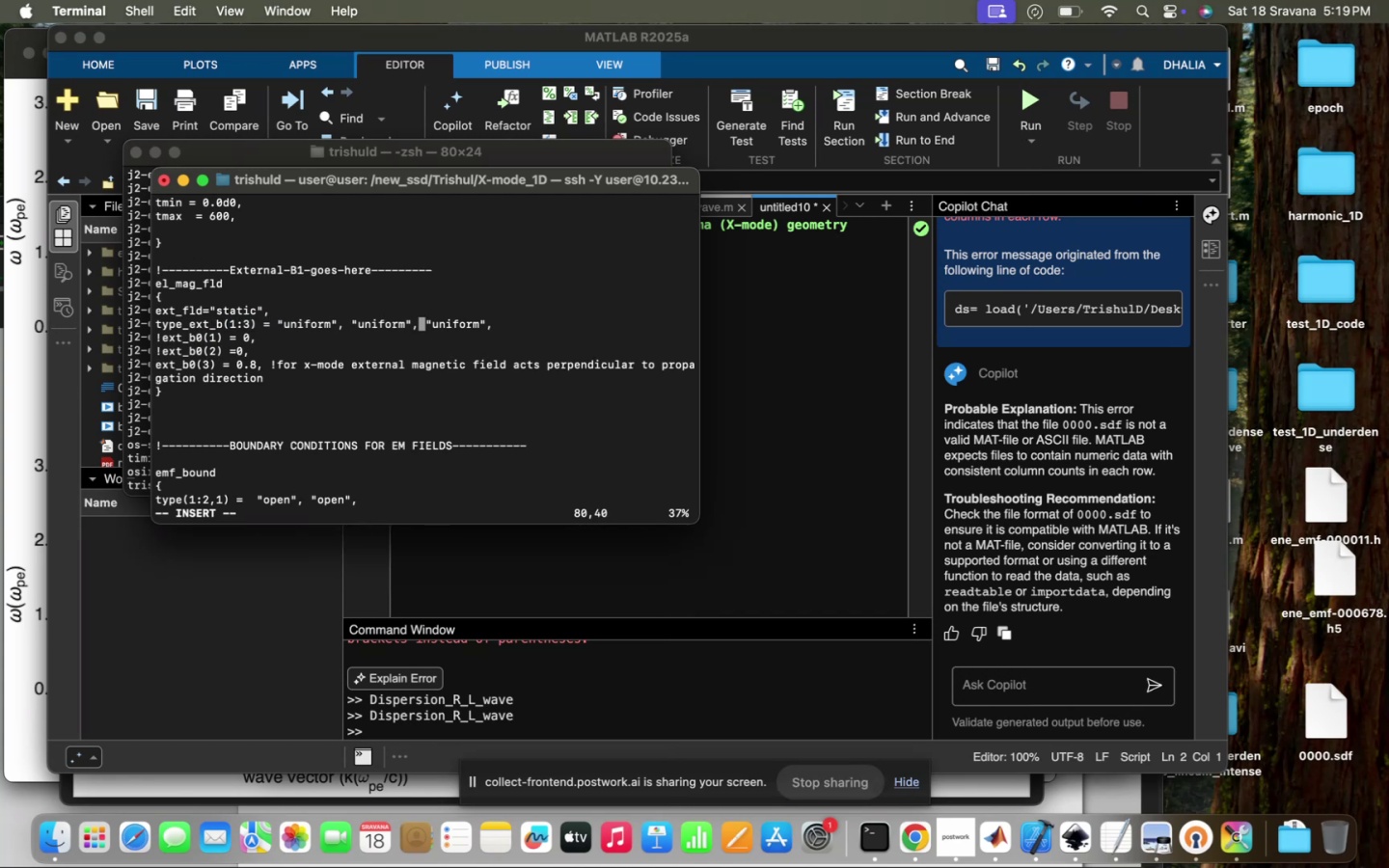 
type(i)
key(Backspace)
key(Backspace)
key(Backspace)
key(Backspace)
key(Backspace)
key(Backspace)
key(Backspace)
key(Backspace)
key(Escape)
type(:Wq!)
key(Backspace)
key(Backspace)
key(Backspace)
type(wq!)
 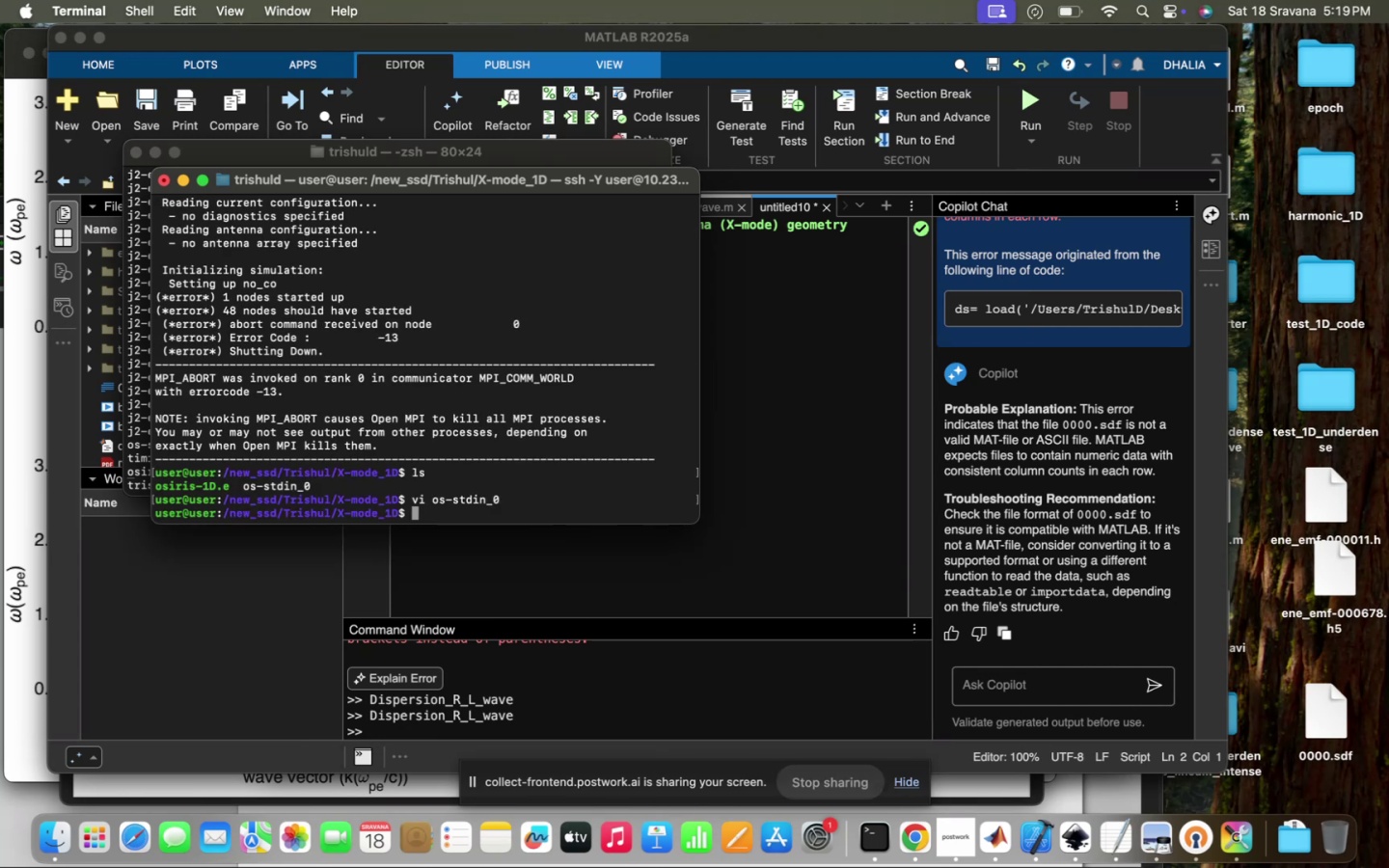 
key(Enter)
 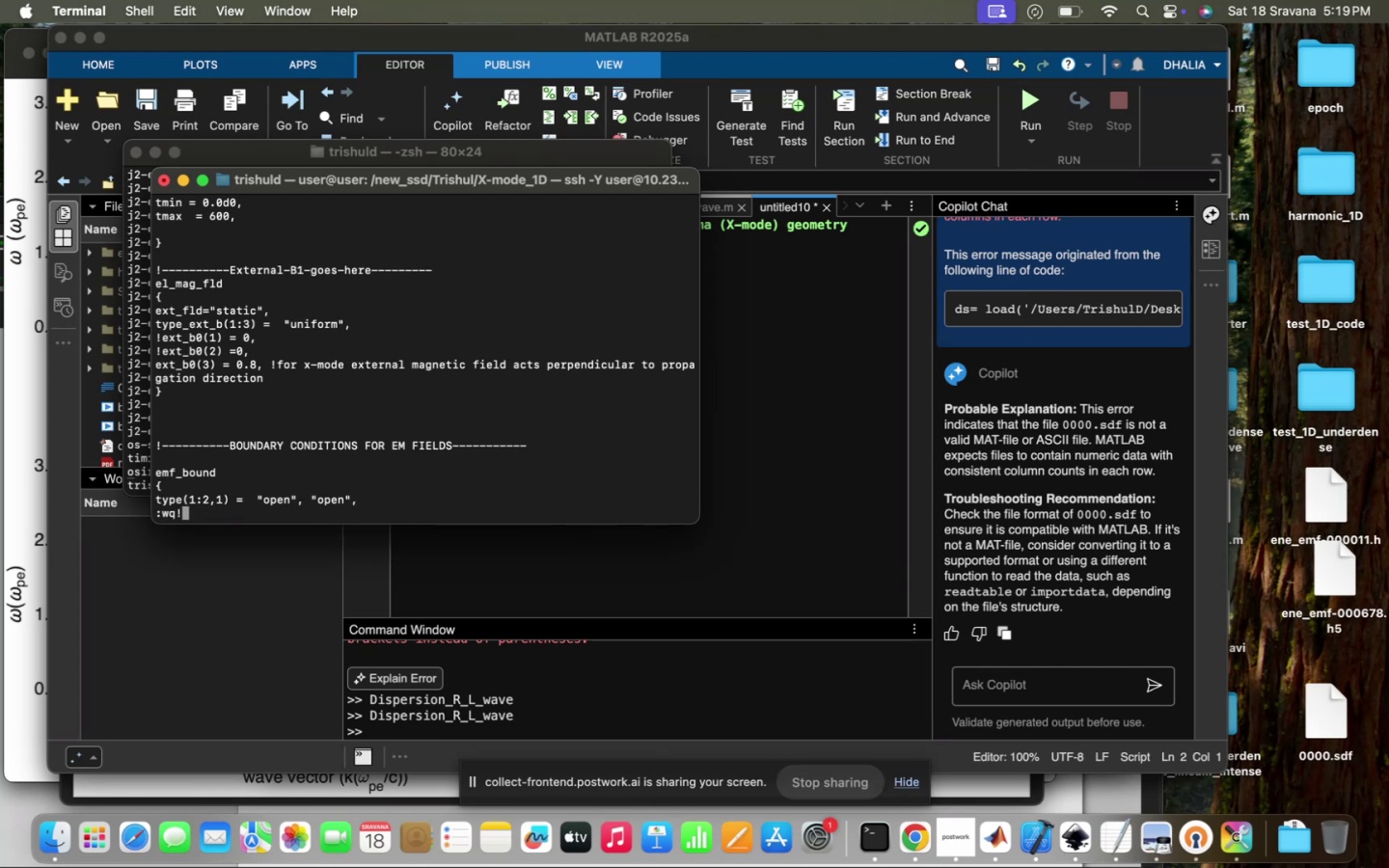 
key(Enter)
 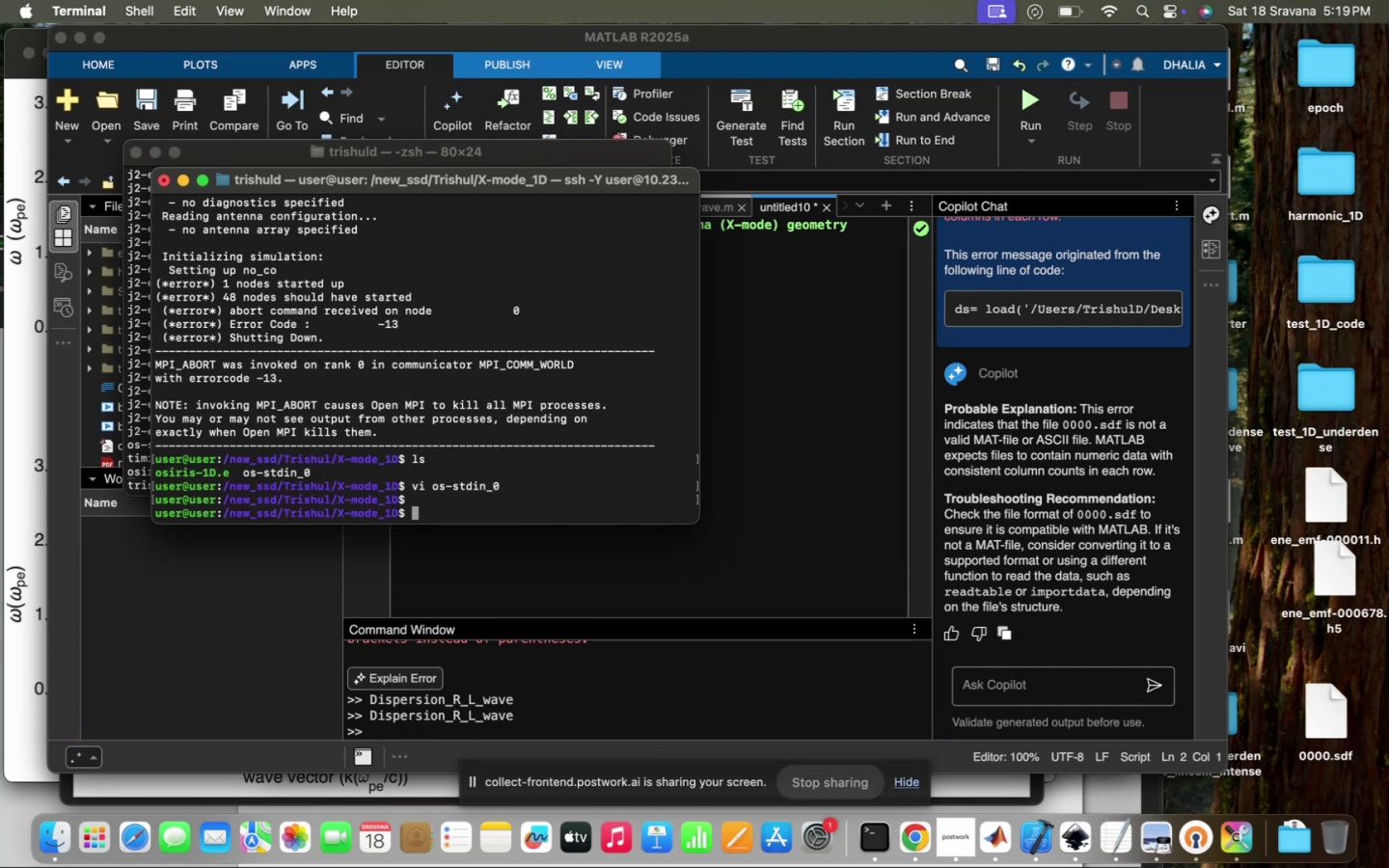 
key(ArrowUp)
 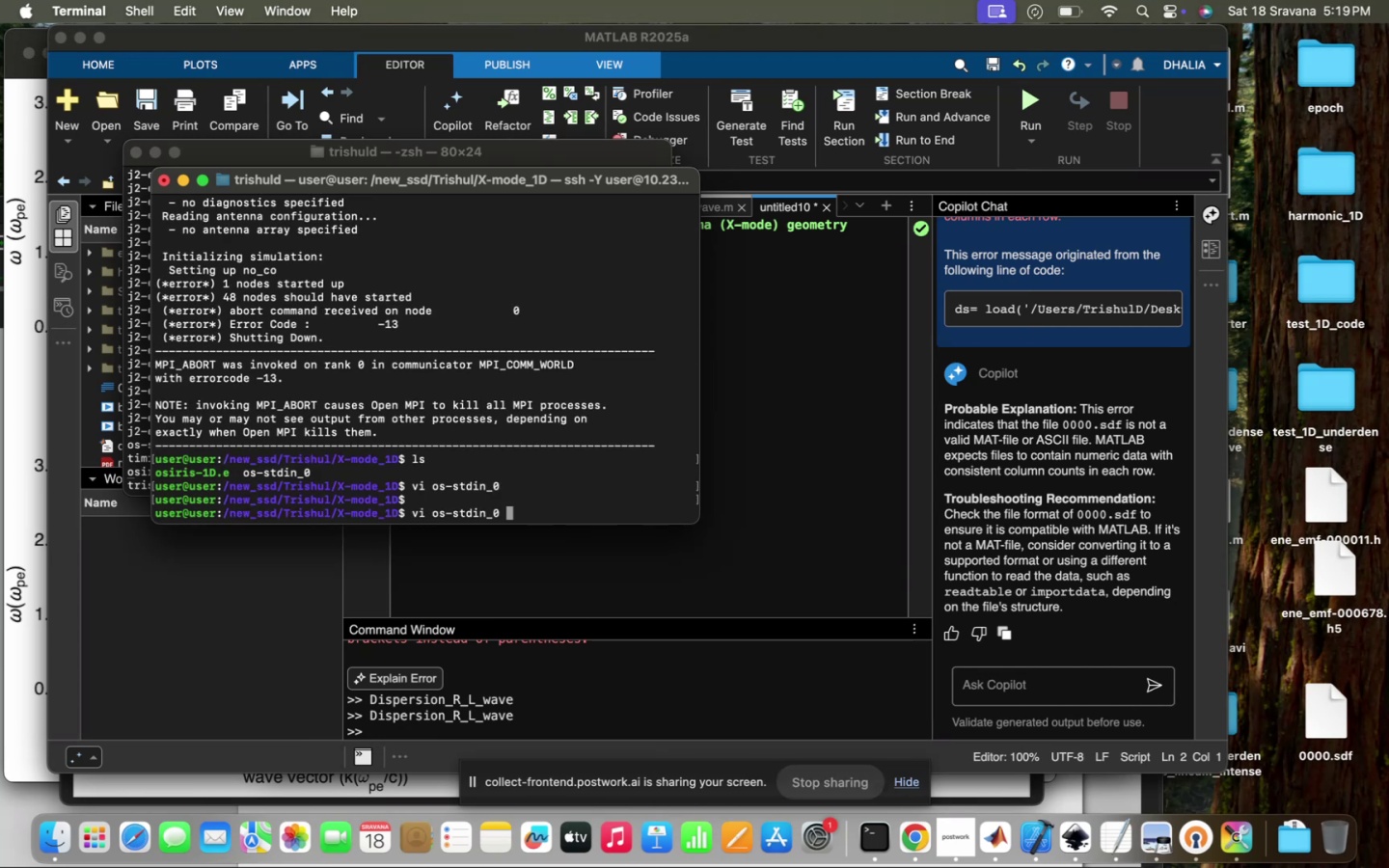 
key(ArrowUp)
 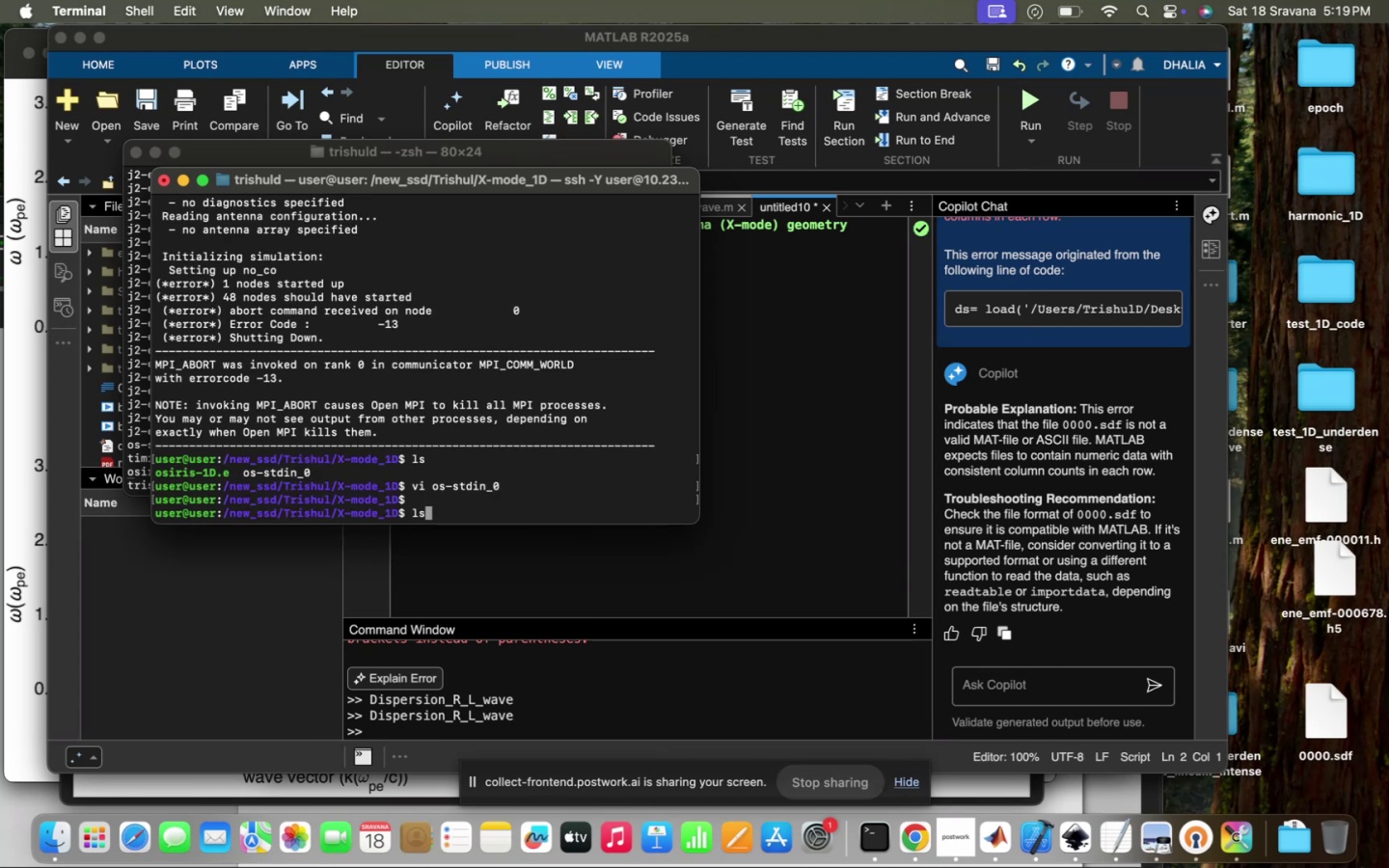 
key(ArrowUp)
 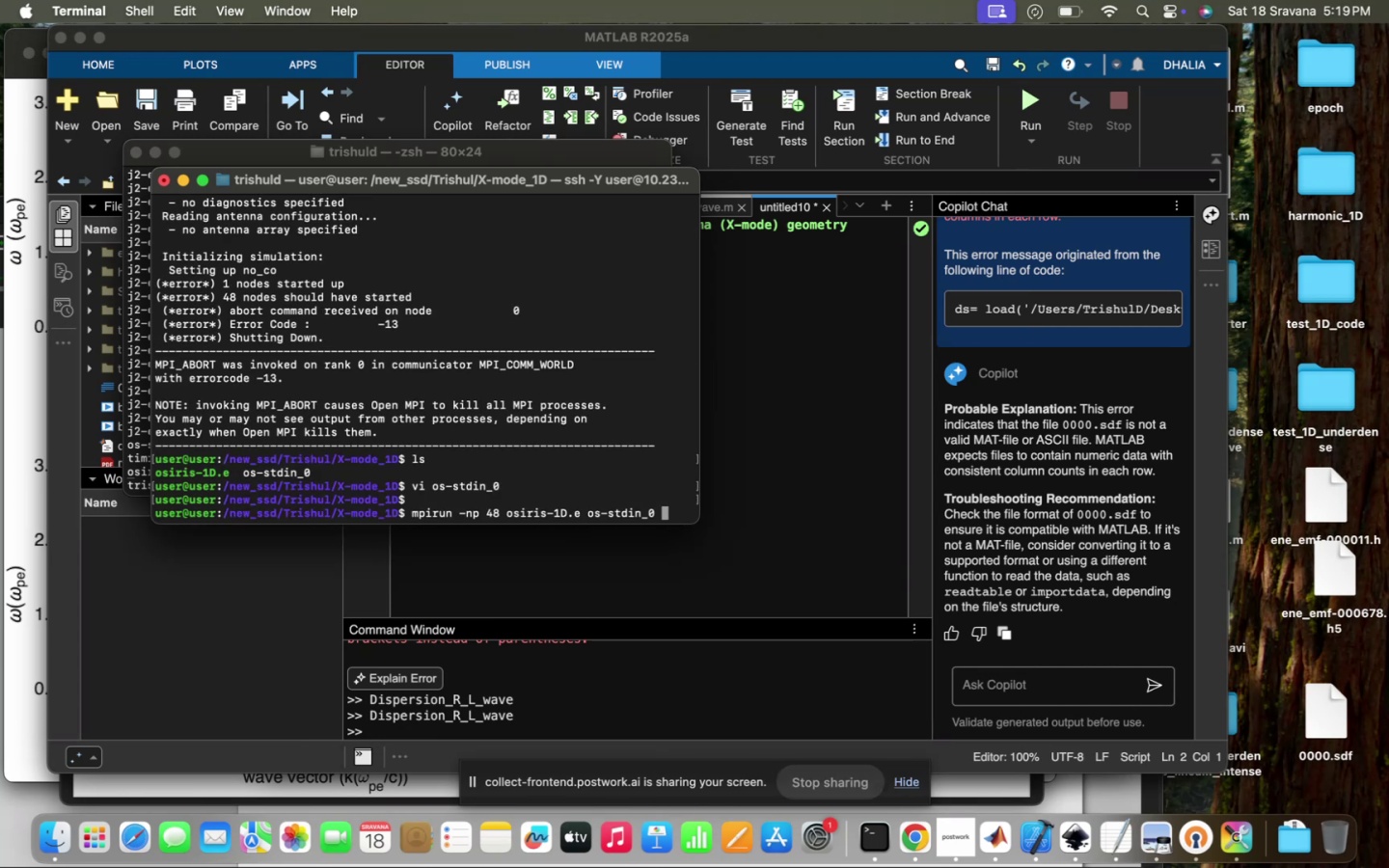 
key(Enter)
 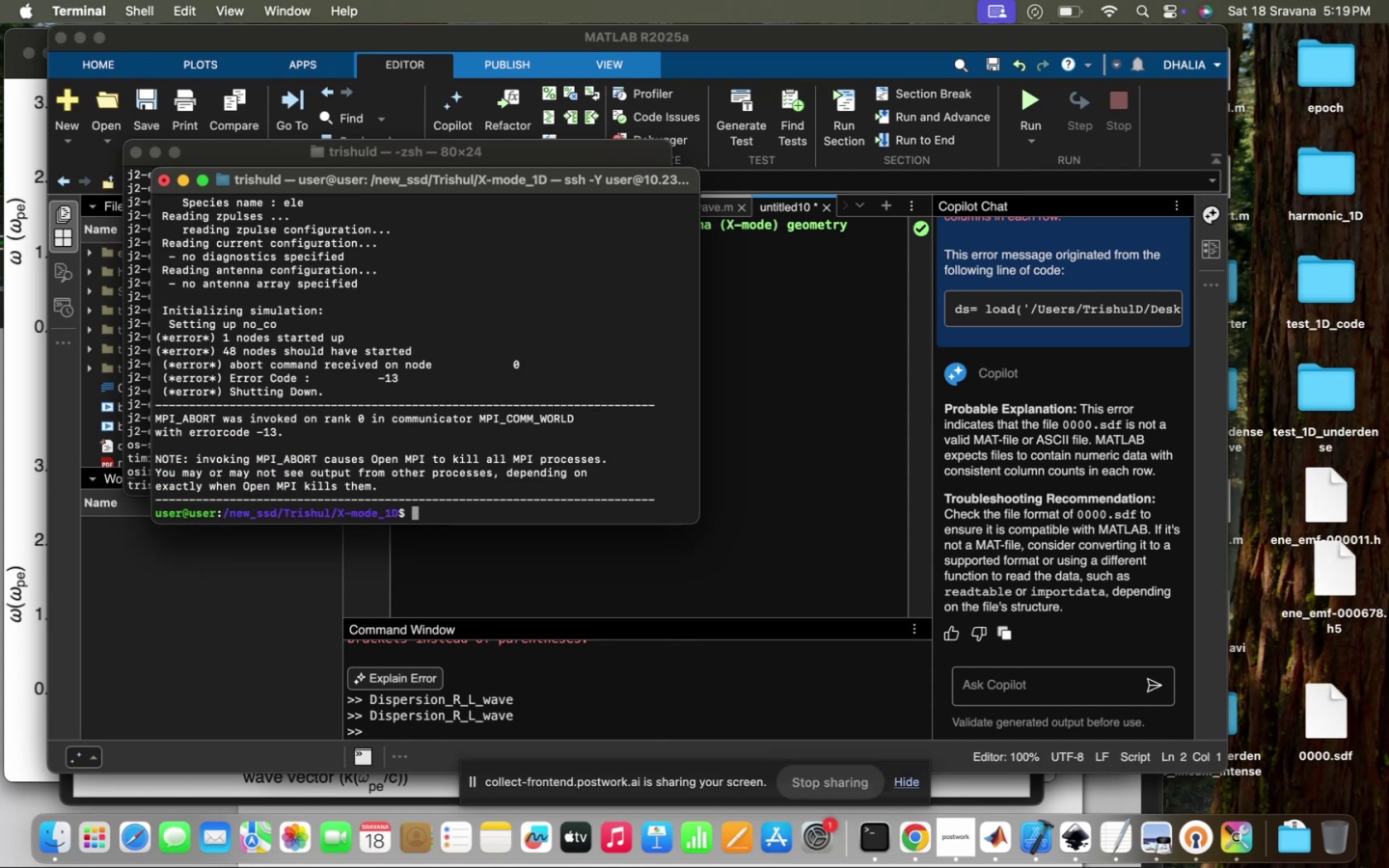 
type(ls)
 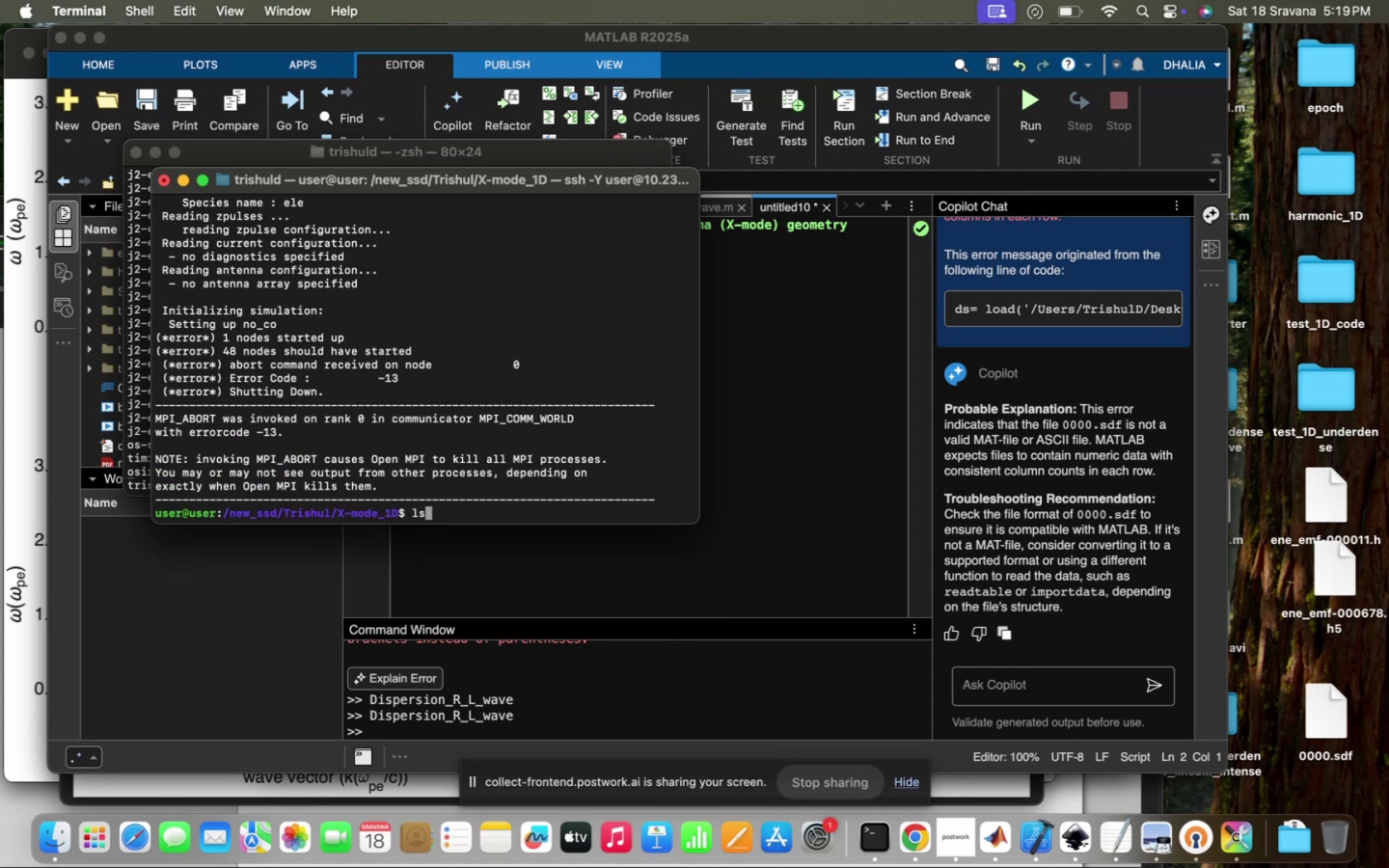 
key(Enter)
 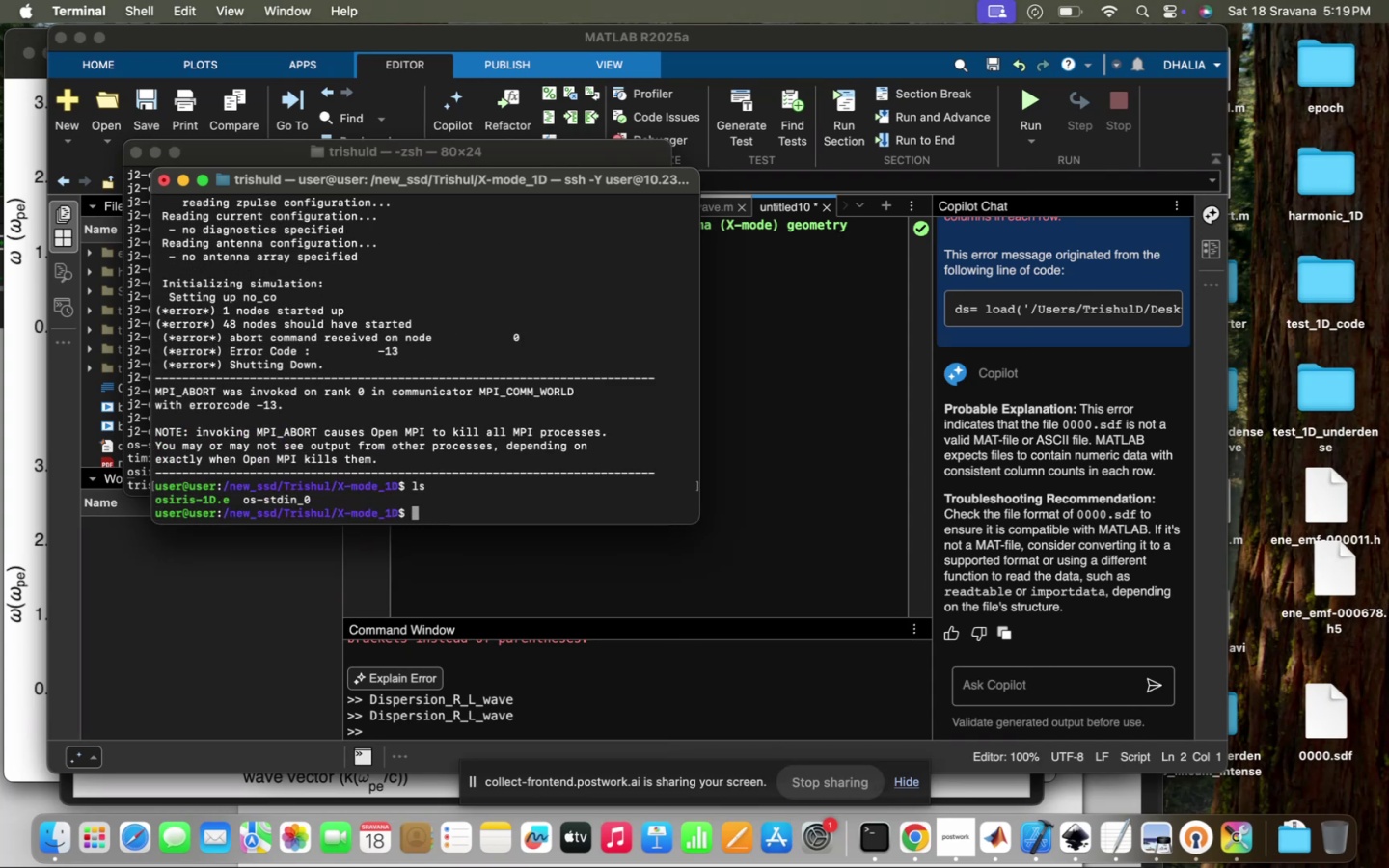 
type(vi s)
key(Backspace)
type(os-)
key(Tab)
 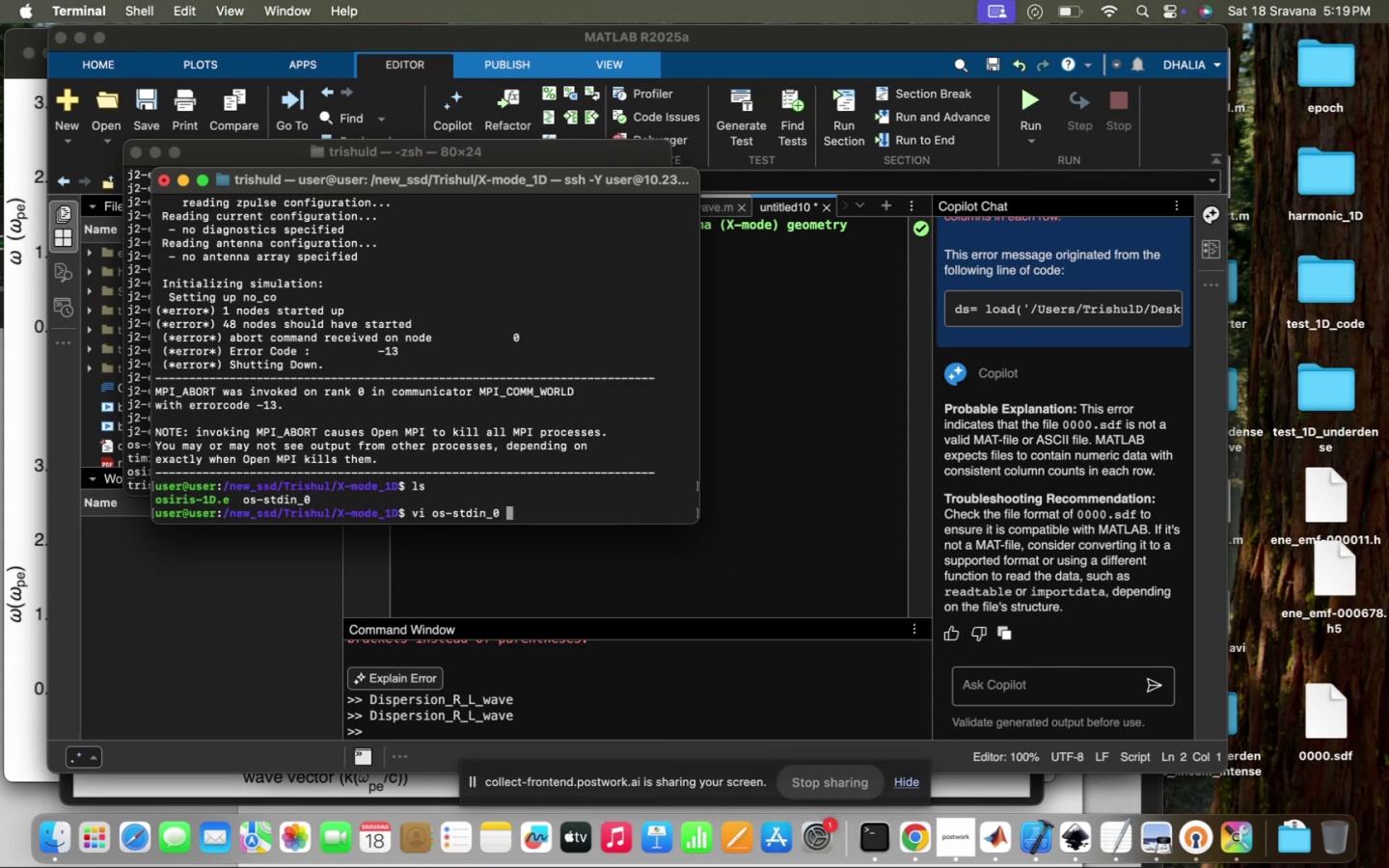 
key(Enter)
 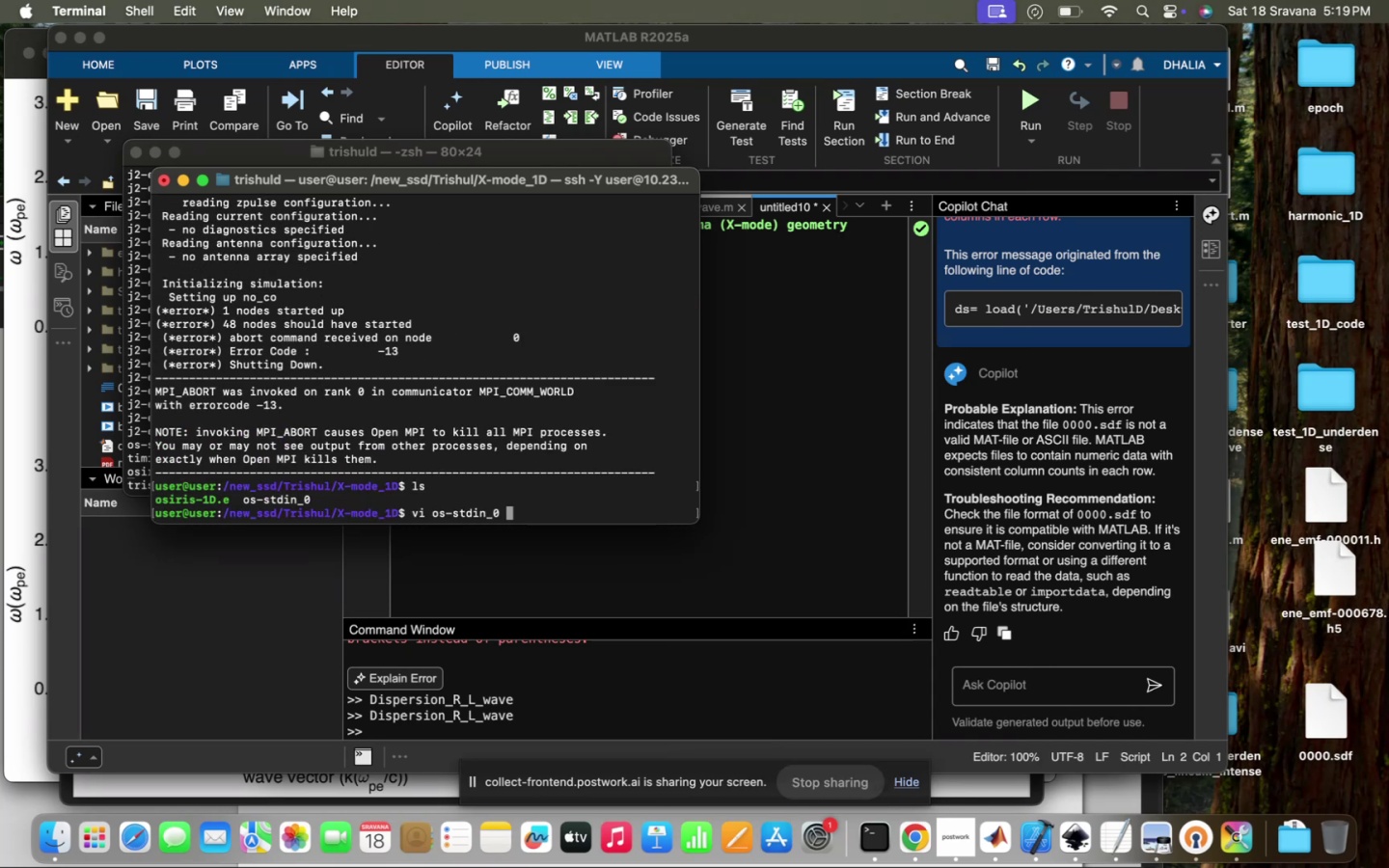 
key(Enter)
 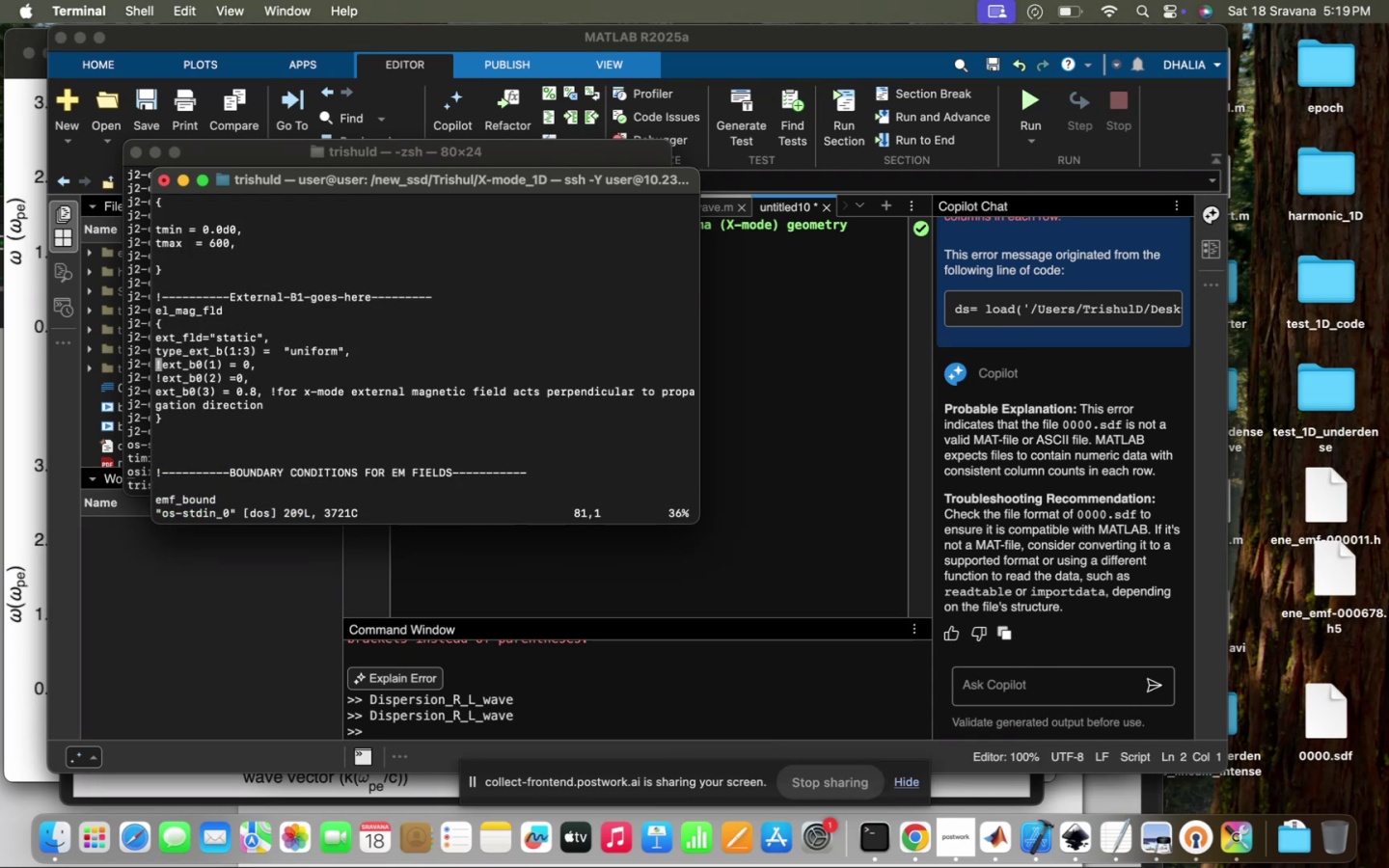 
scroll: coordinate [340, 408], scroll_direction: up, amount: 8.0
 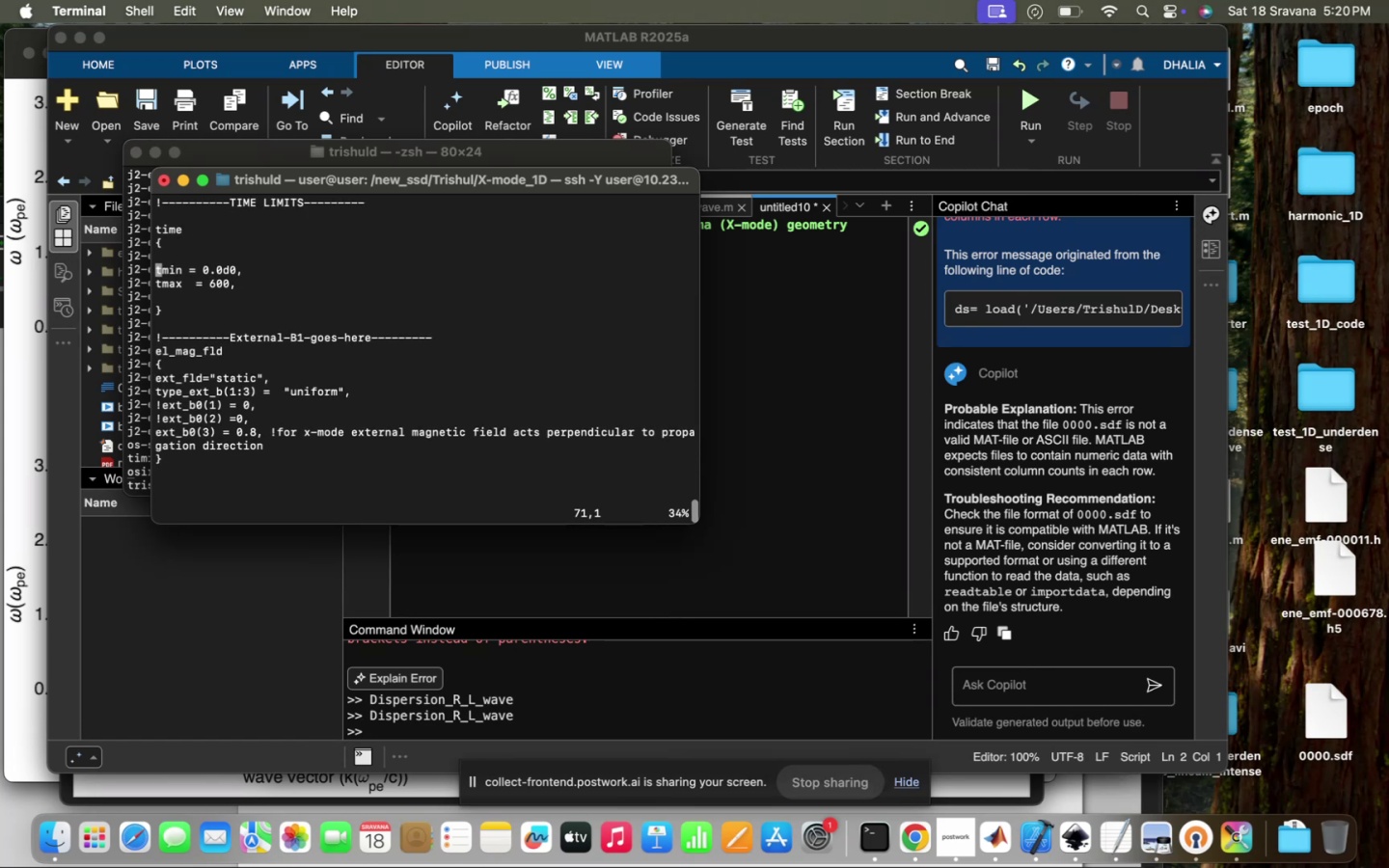 
scroll: coordinate [340, 408], scroll_direction: down, amount: 14.0
 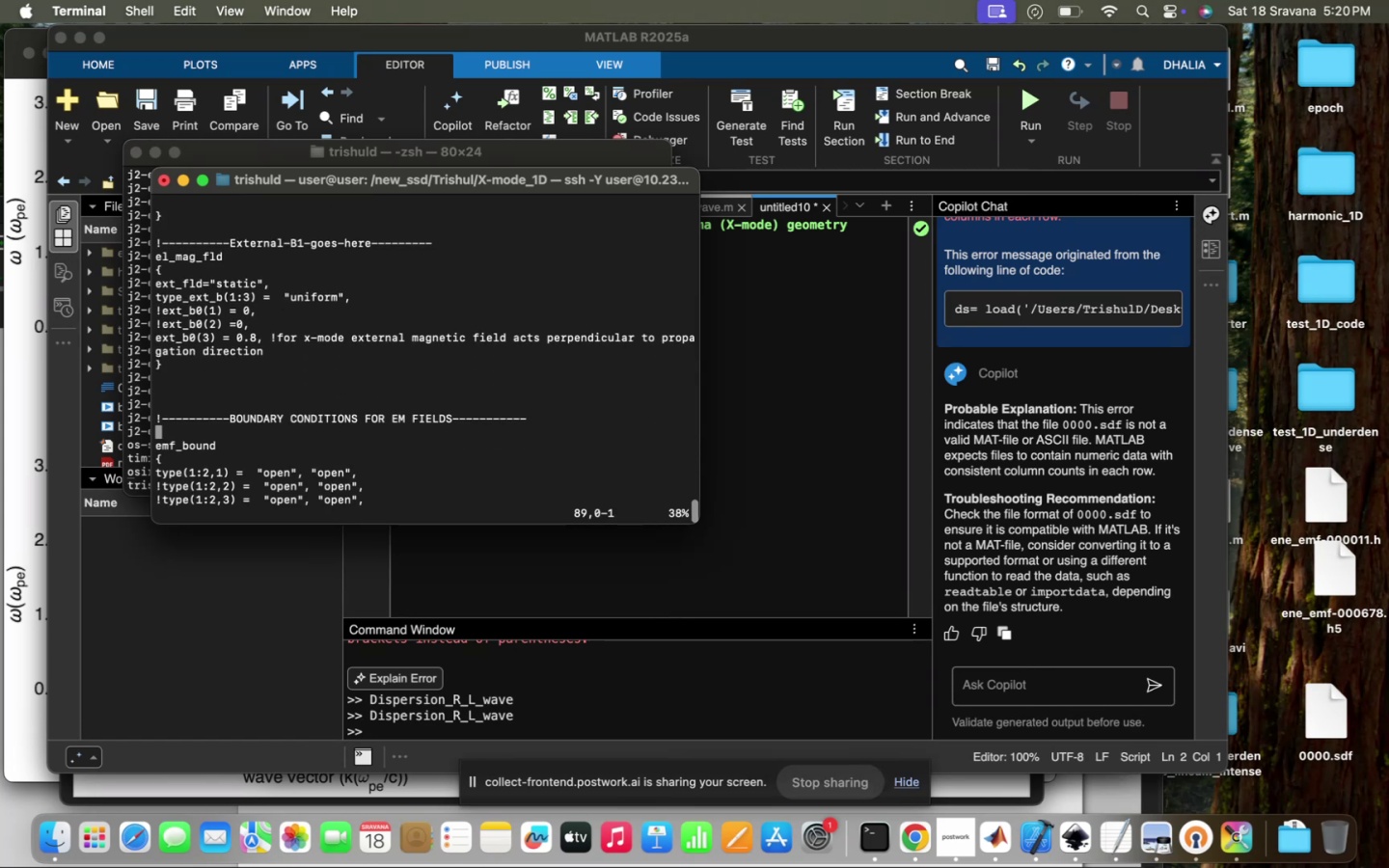 
scroll: coordinate [340, 408], scroll_direction: up, amount: 6.0
 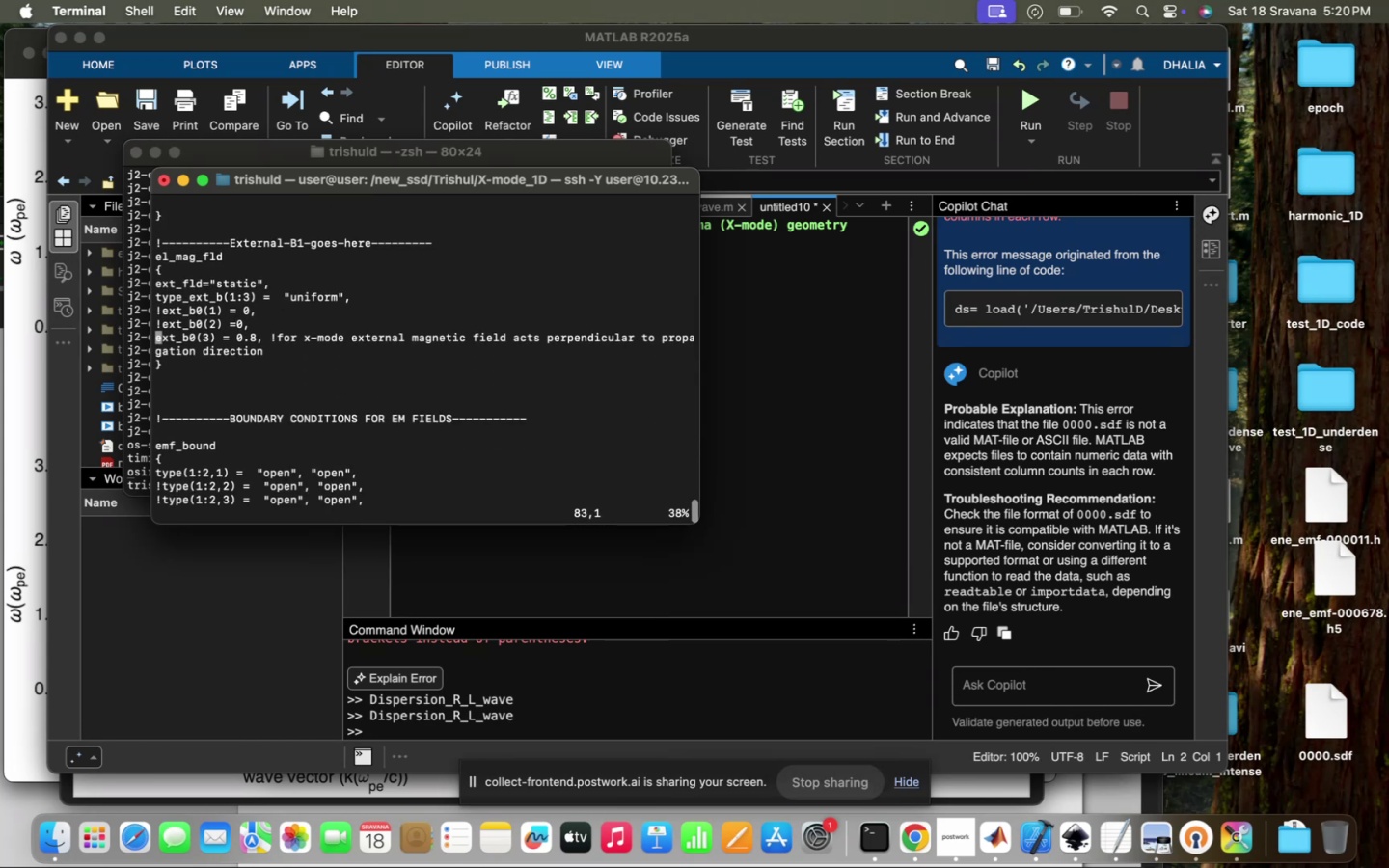 
scroll: coordinate [340, 408], scroll_direction: down, amount: 17.0
 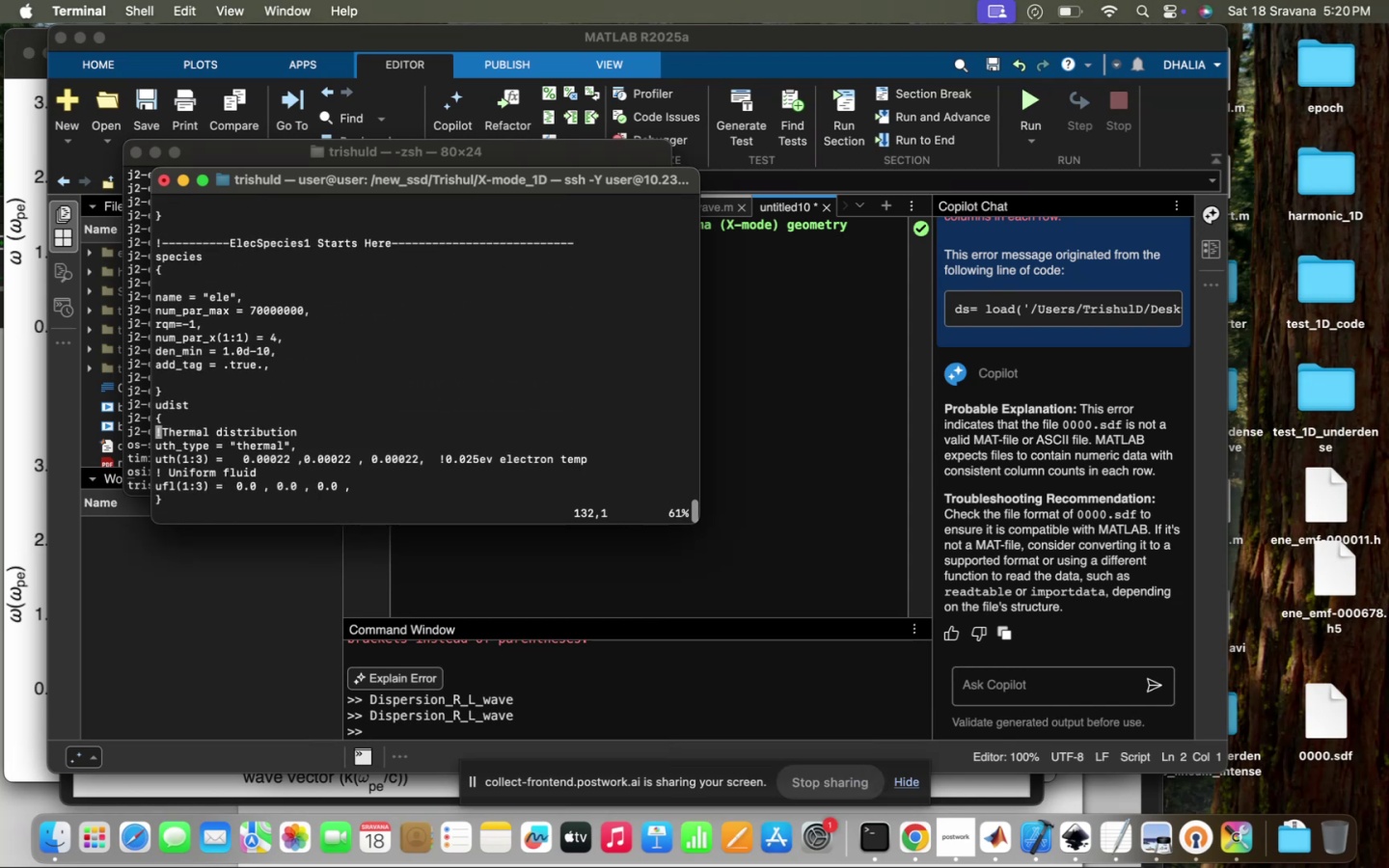 
scroll: coordinate [340, 408], scroll_direction: up, amount: 2.0
 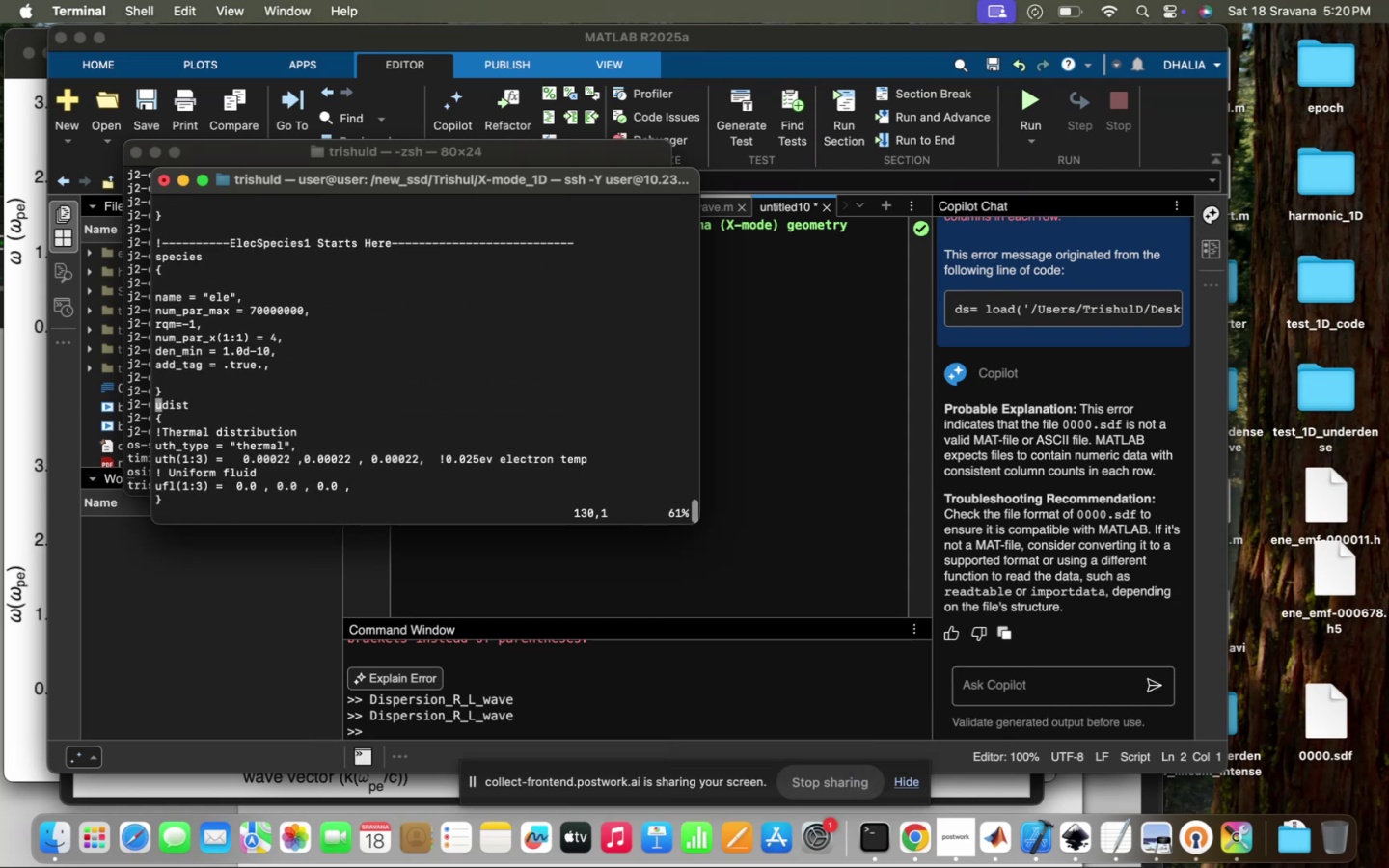 
scroll: coordinate [340, 408], scroll_direction: down, amount: 1.0
 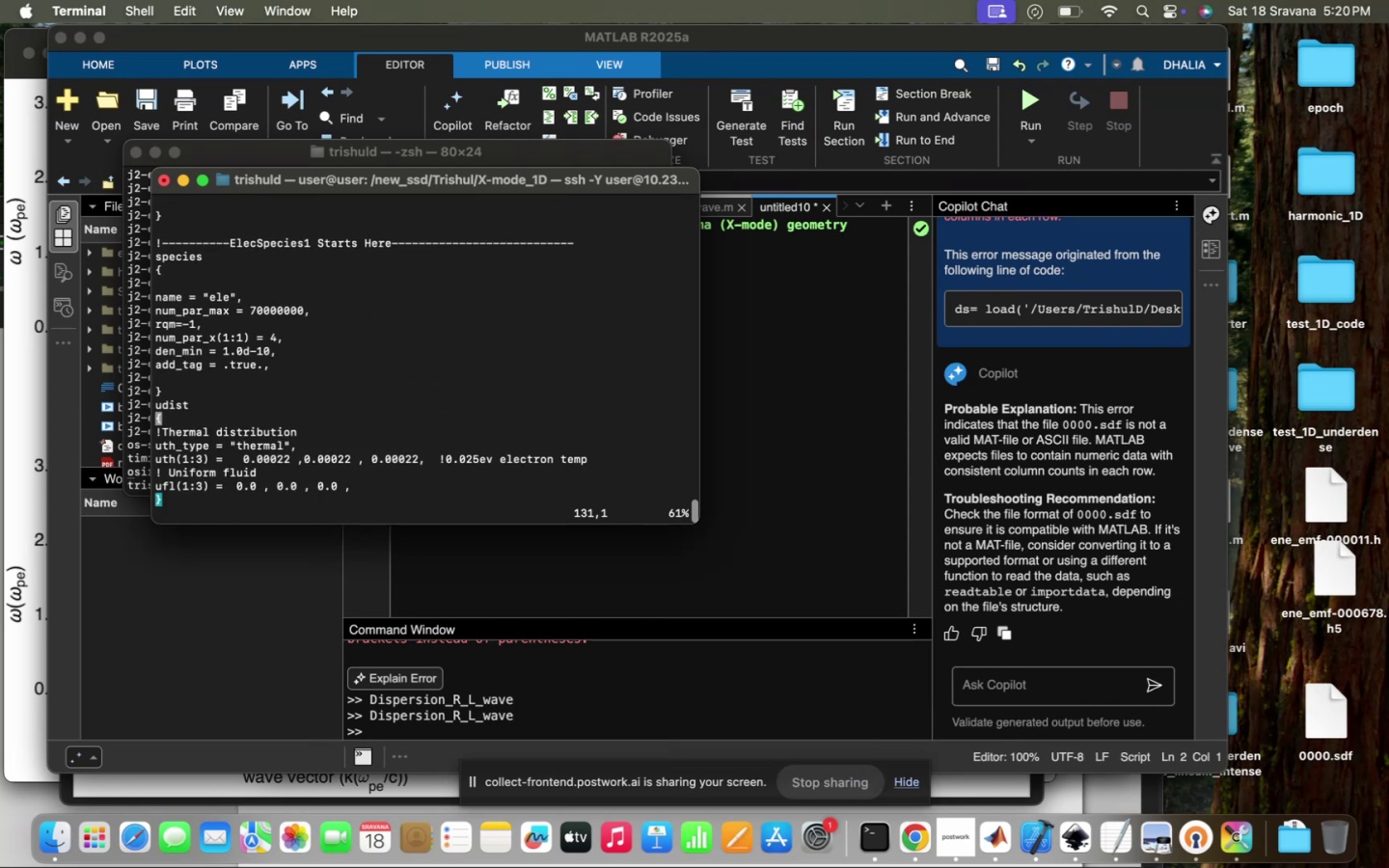 
scroll: coordinate [340, 408], scroll_direction: up, amount: 1.0
 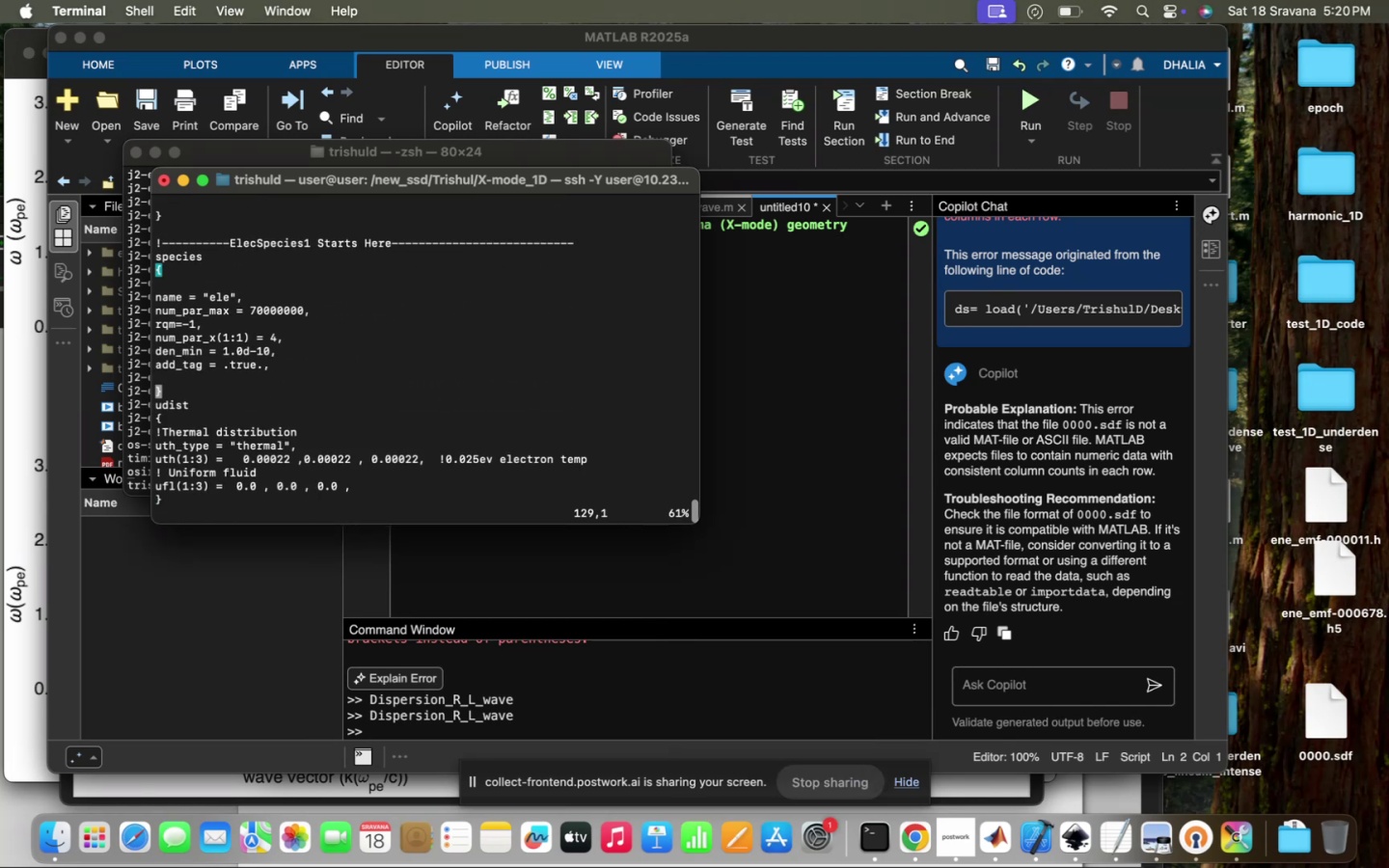 
scroll: coordinate [340, 408], scroll_direction: down, amount: 25.0
 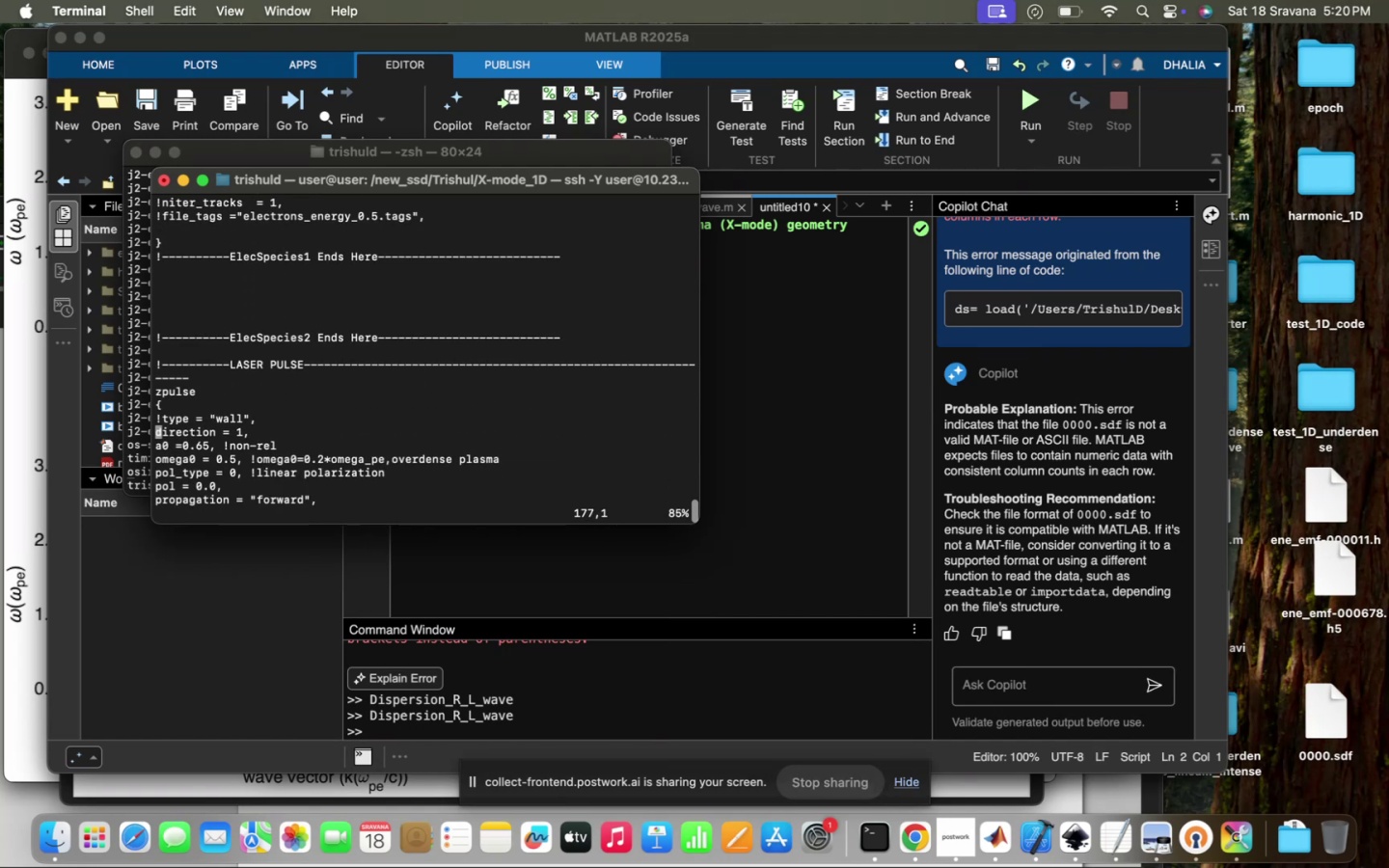 
scroll: coordinate [340, 408], scroll_direction: up, amount: 2.0
 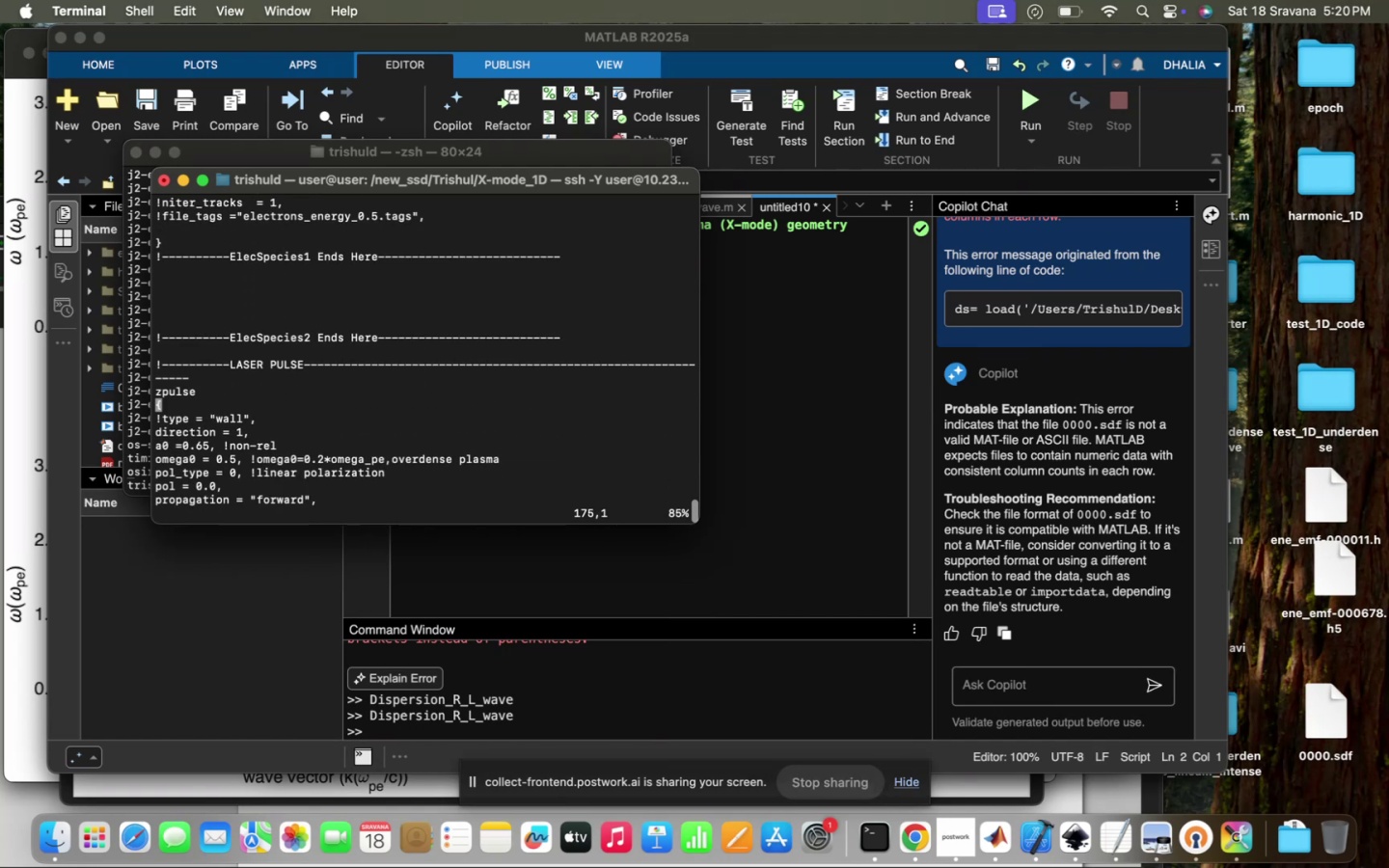 
scroll: coordinate [340, 408], scroll_direction: down, amount: 15.0
 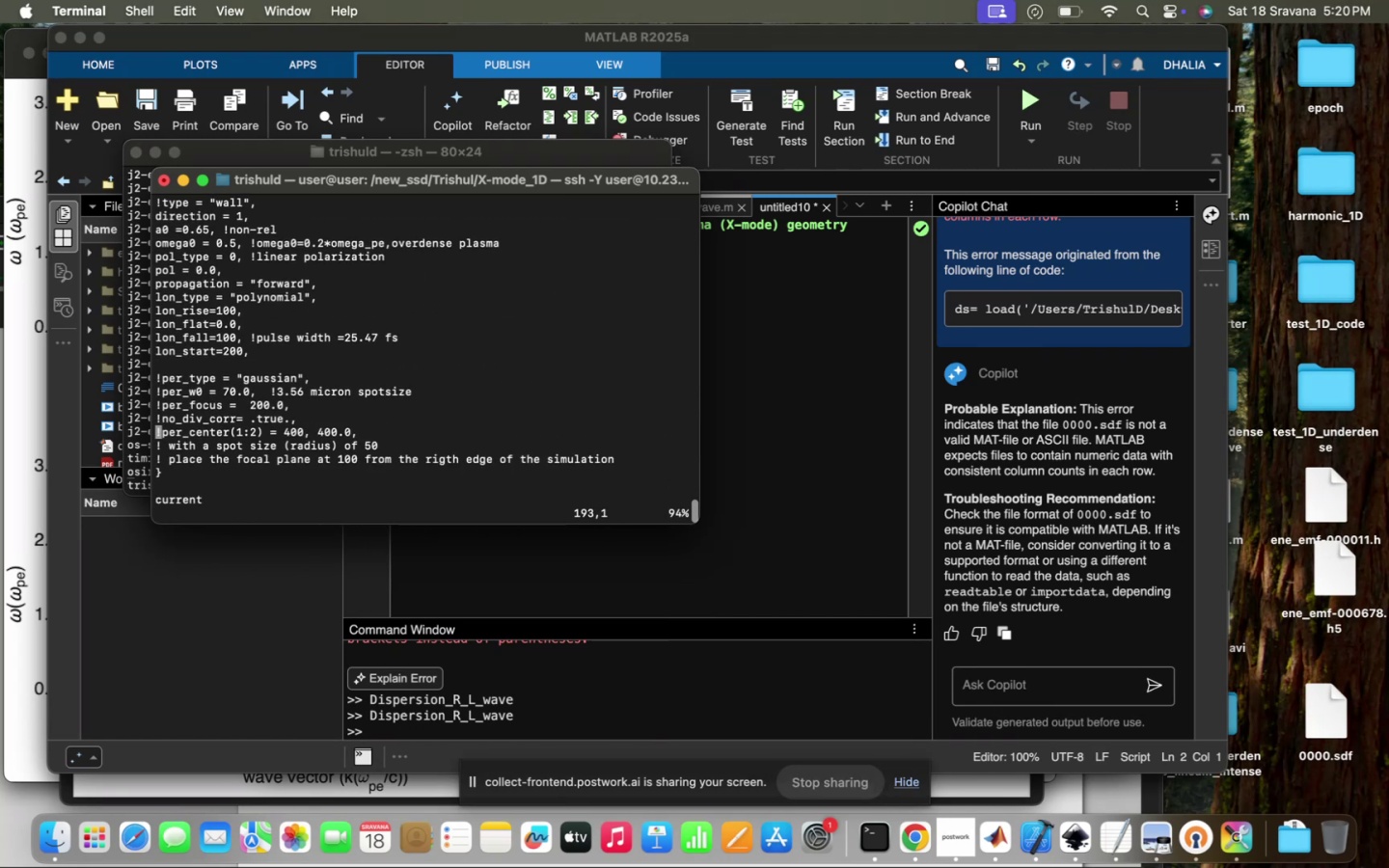 
scroll: coordinate [340, 408], scroll_direction: up, amount: 13.0
 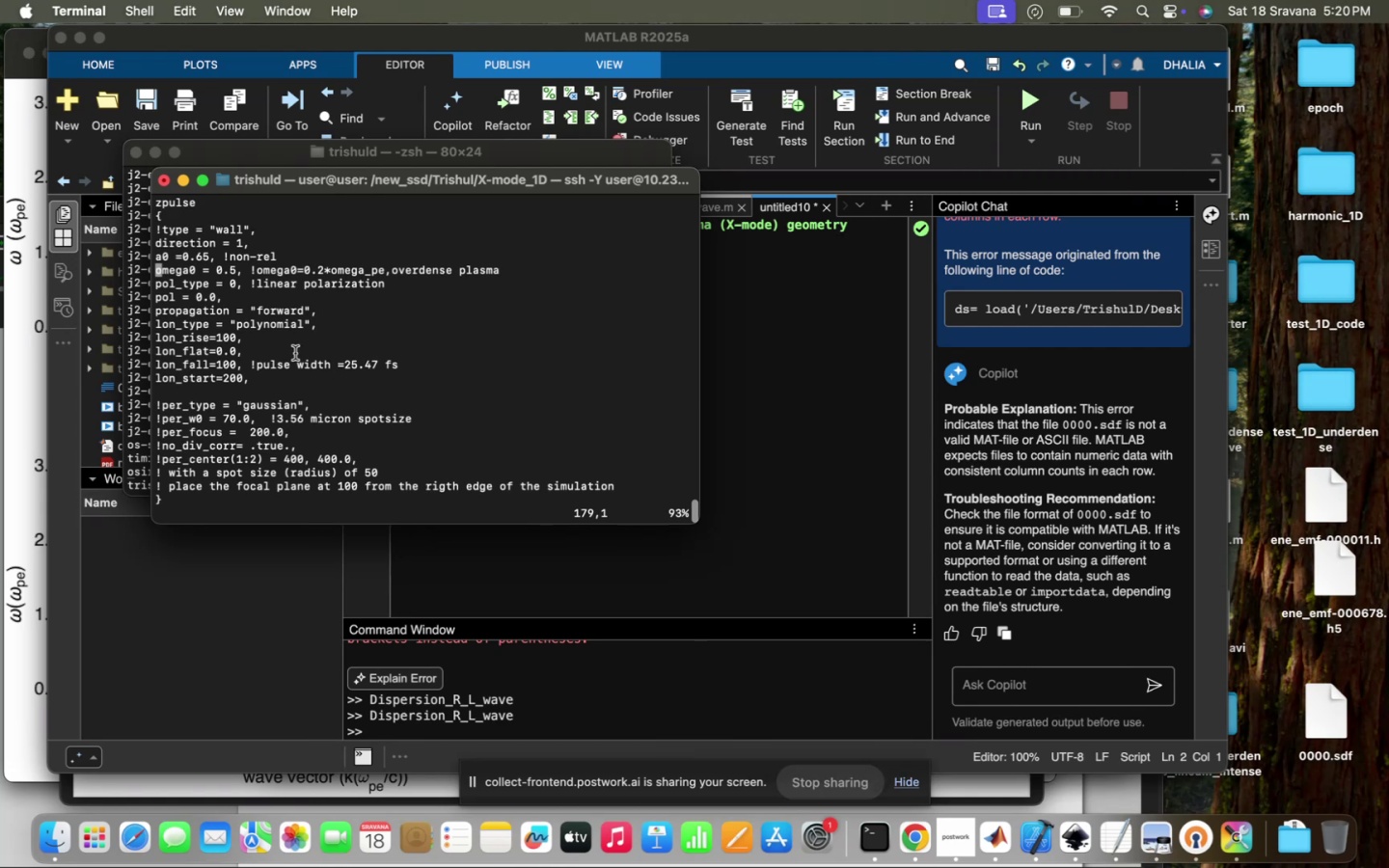 
key(ArrowUp)
 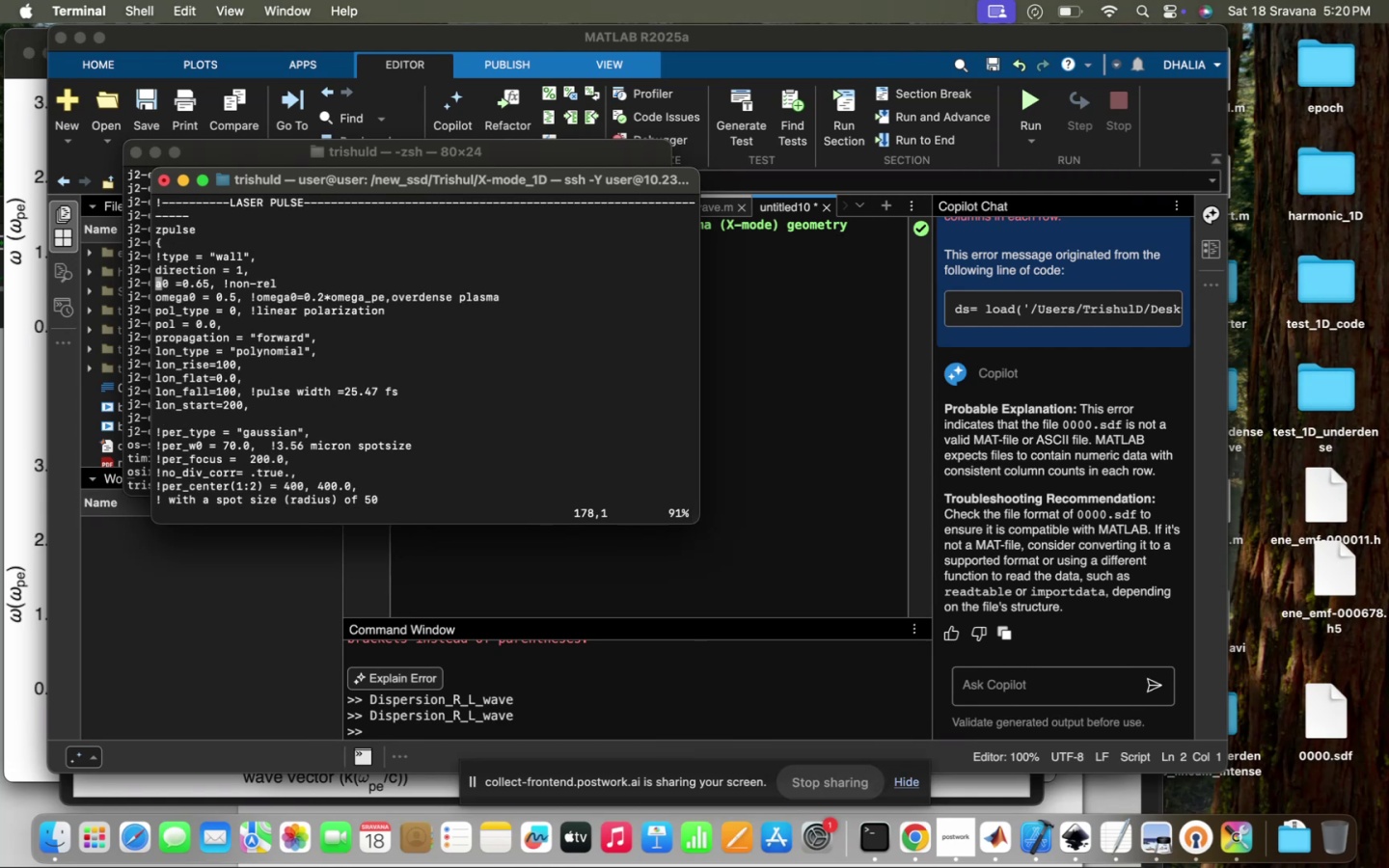 
key(ArrowUp)
 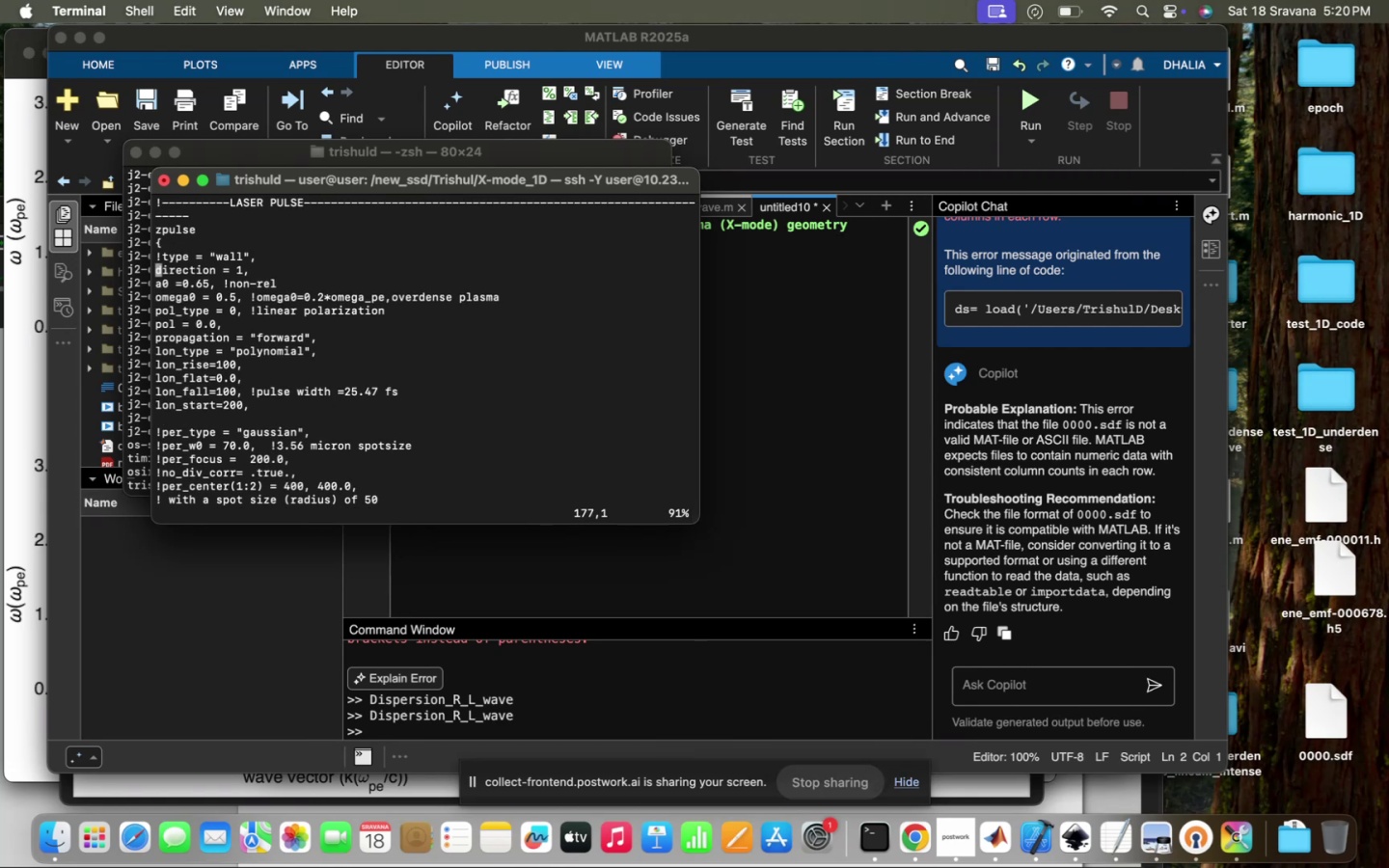 
key(ArrowUp)
 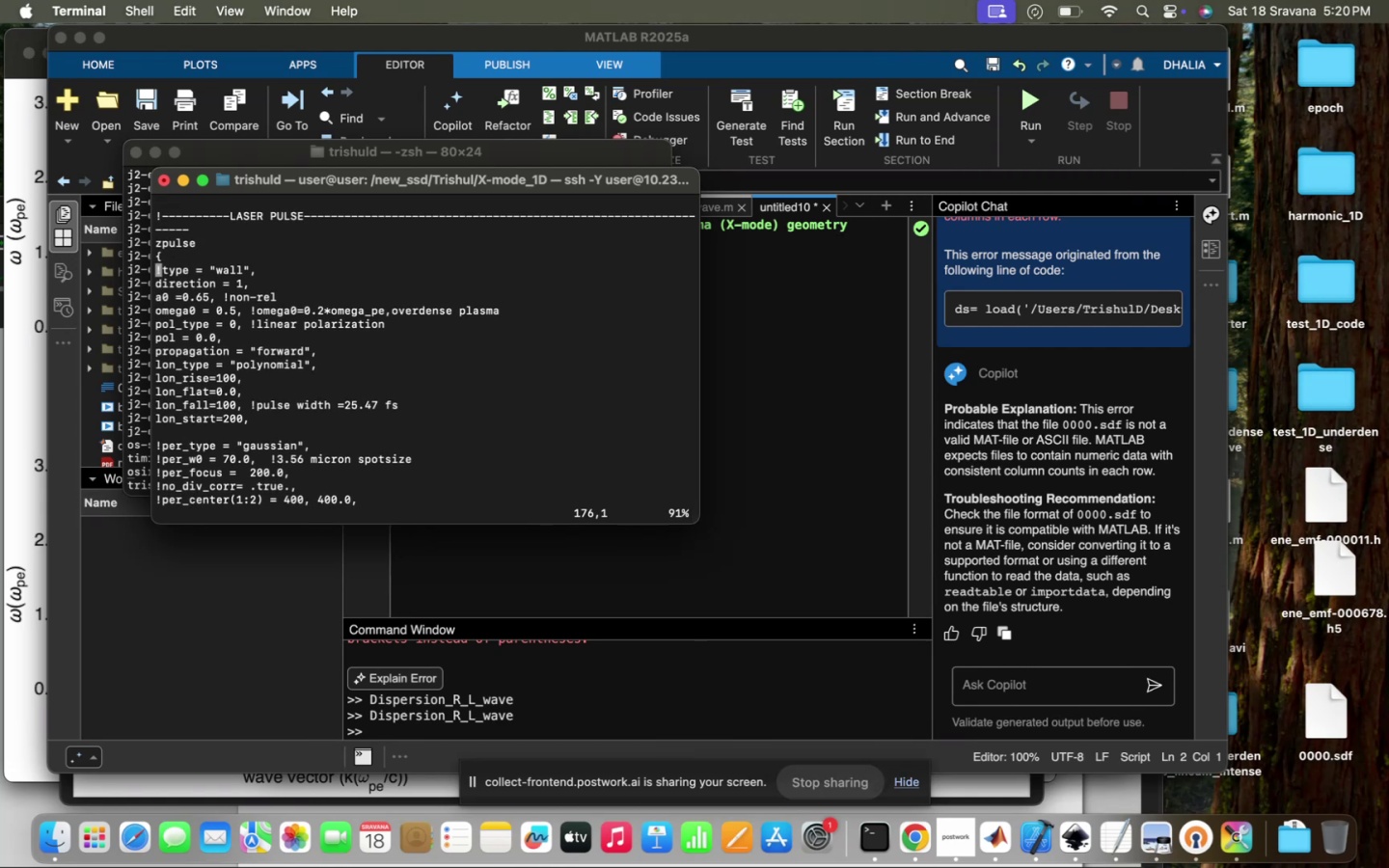 
key(ArrowUp)
 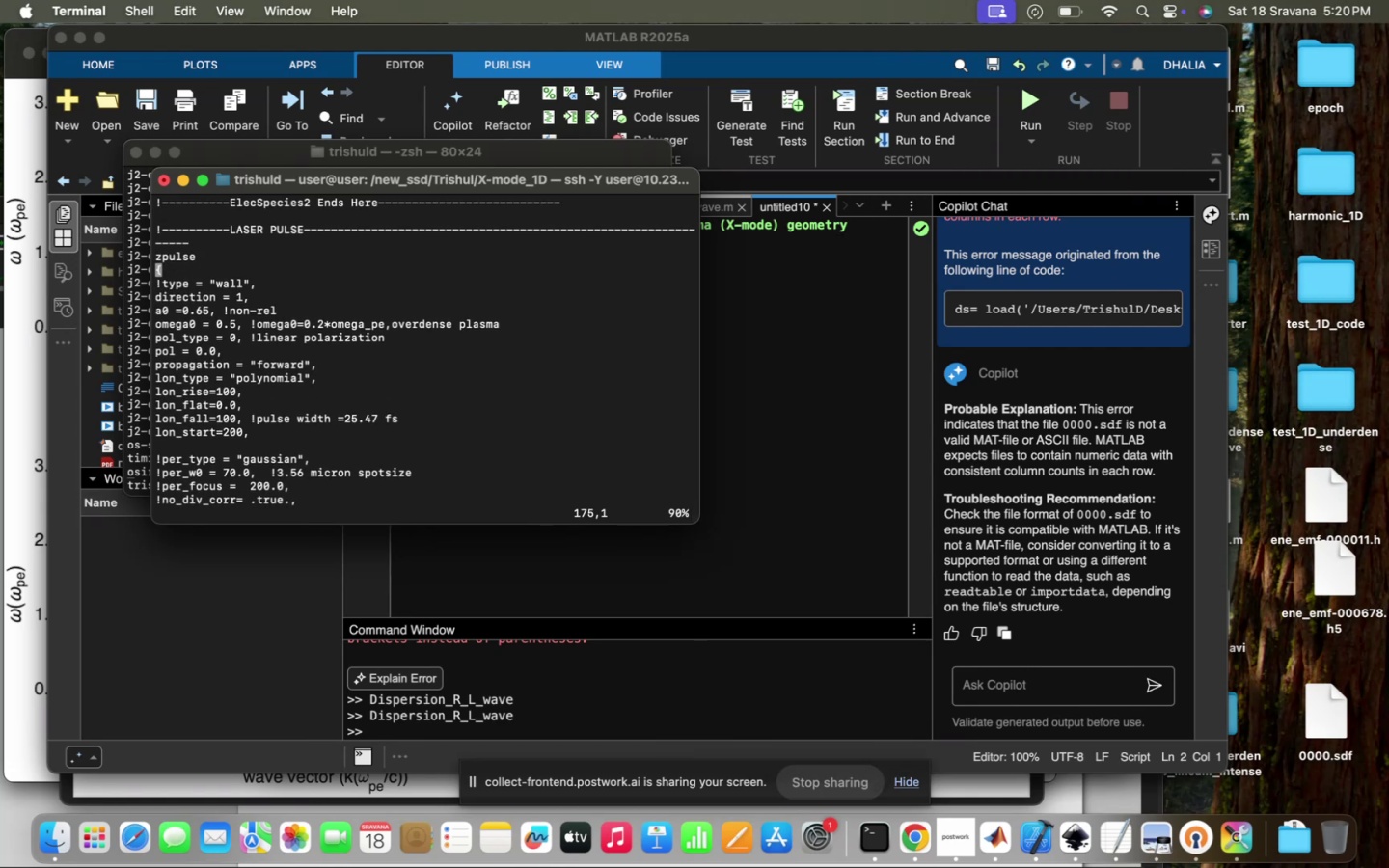 
hold_key(key=ArrowDown, duration=1.5)
 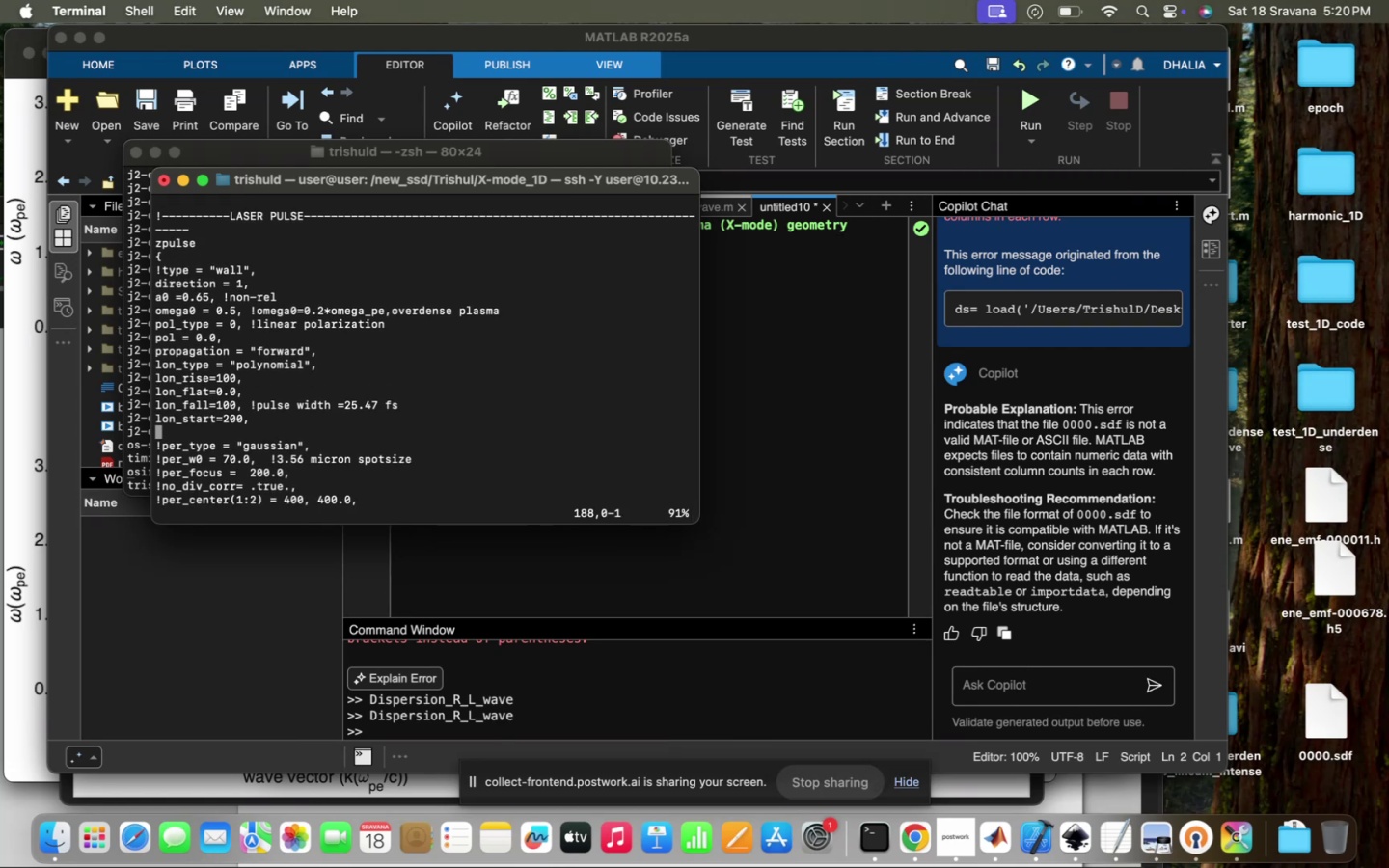 
key(ArrowDown)
 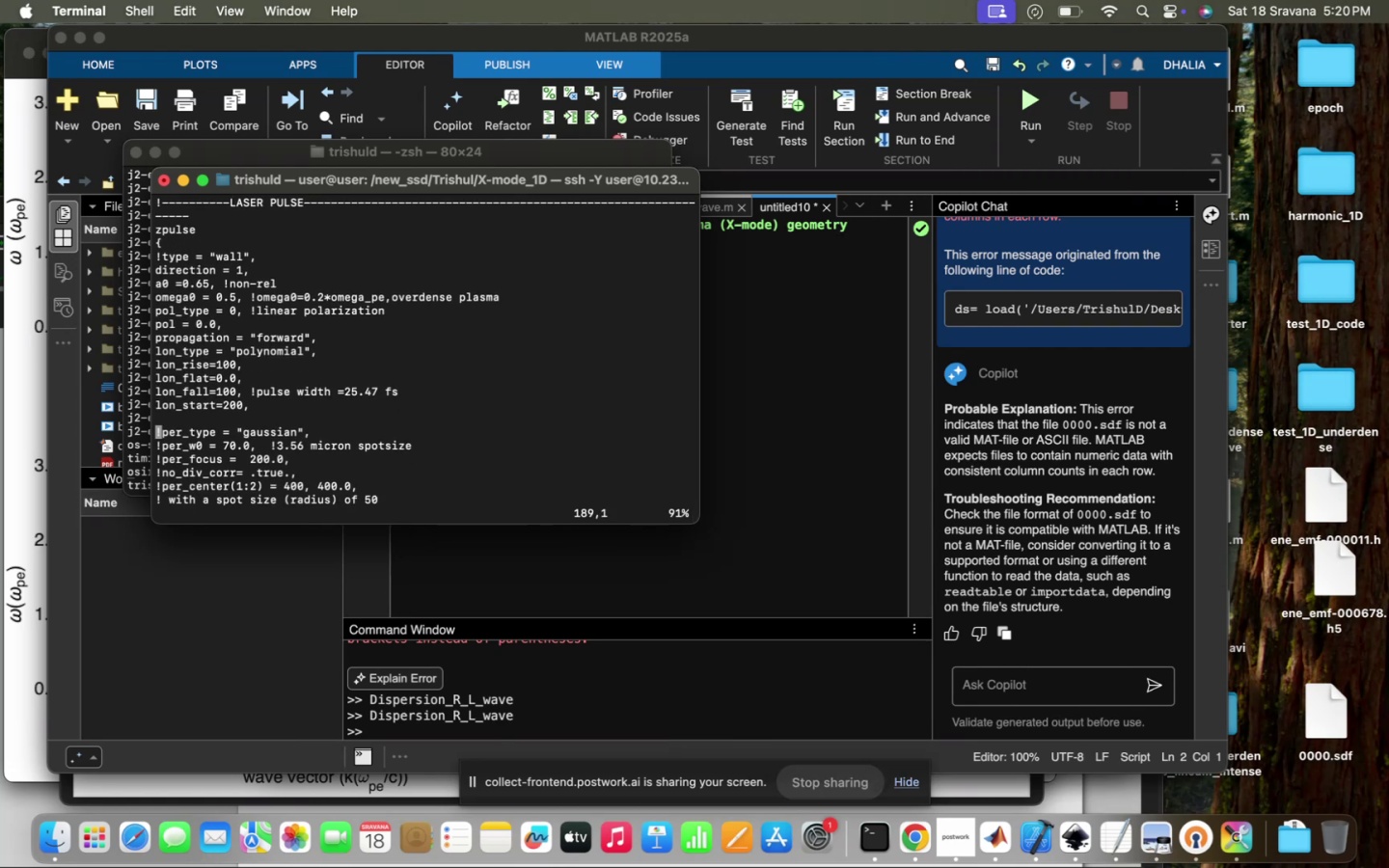 
key(ArrowDown)
 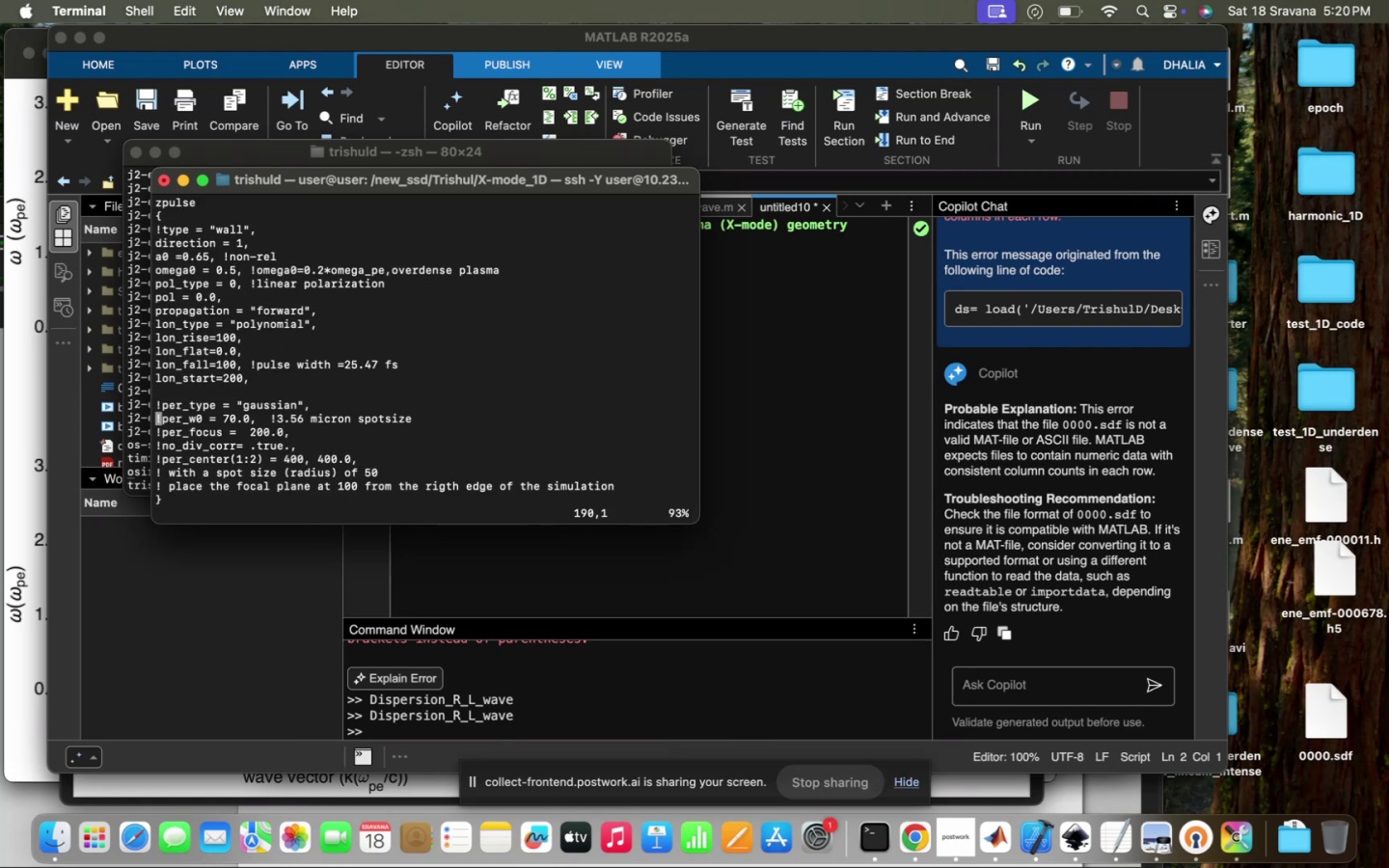 
key(ArrowDown)
 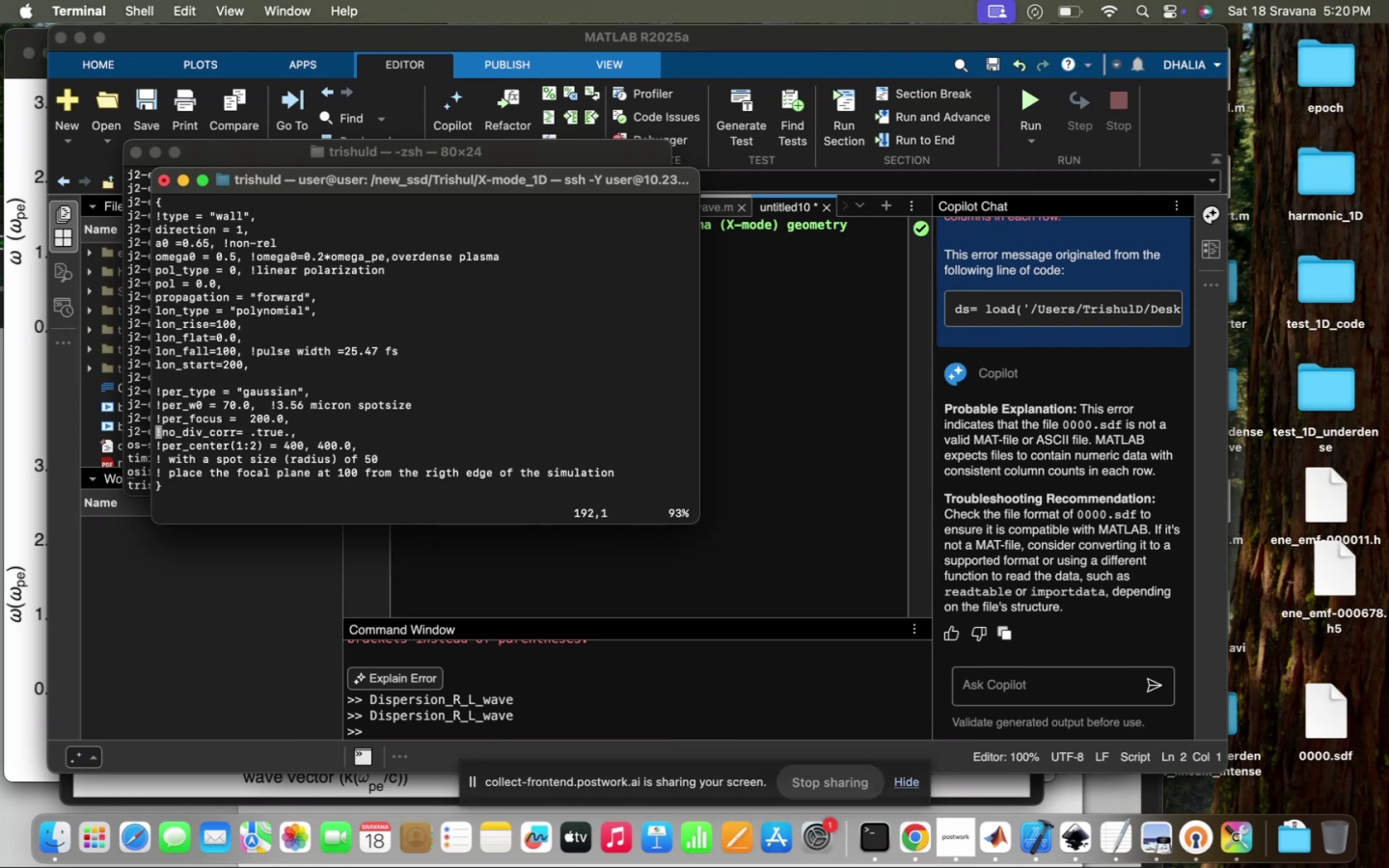 
key(ArrowDown)
 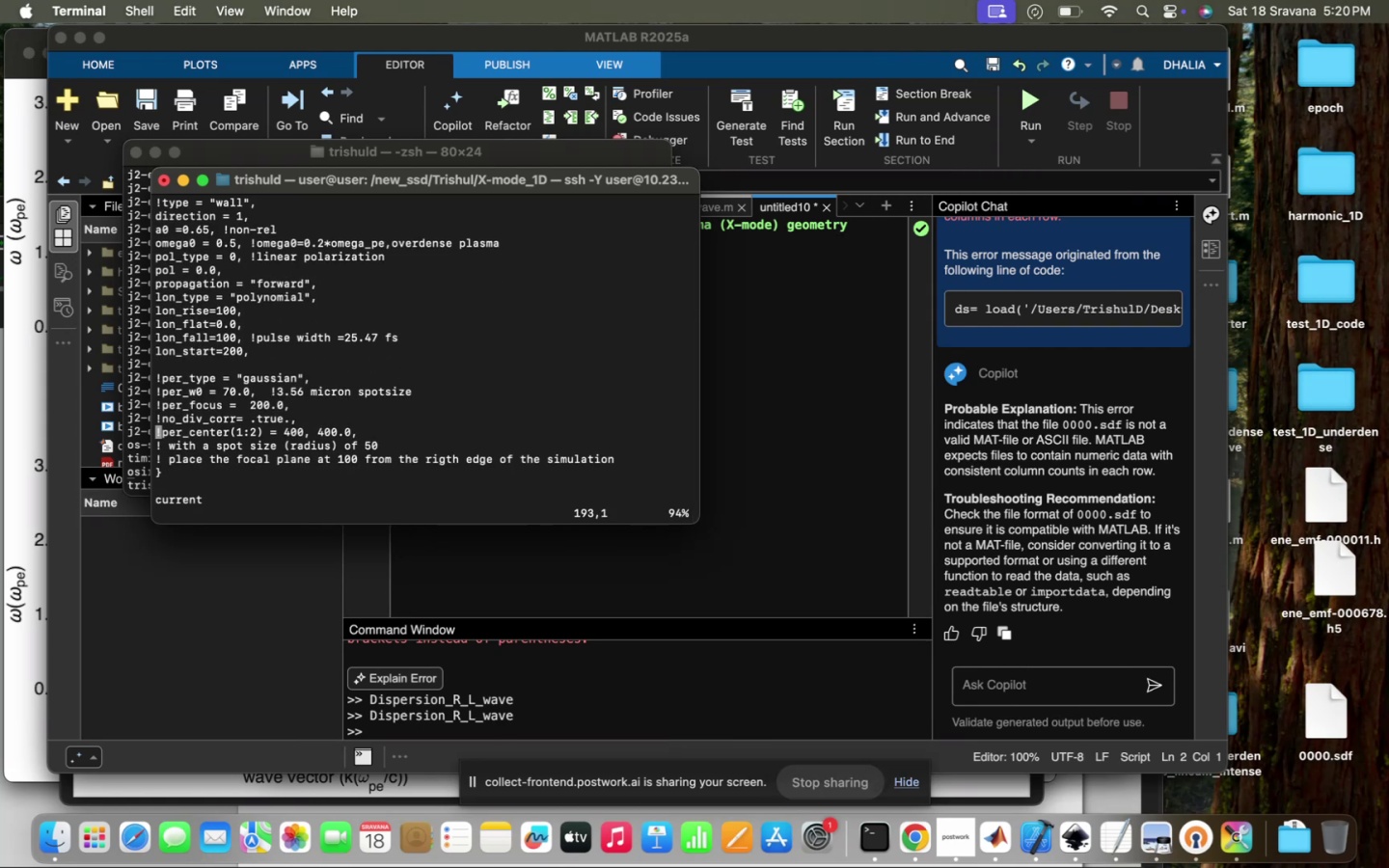 
scroll: coordinate [216, 339], scroll_direction: down, amount: 1.0
 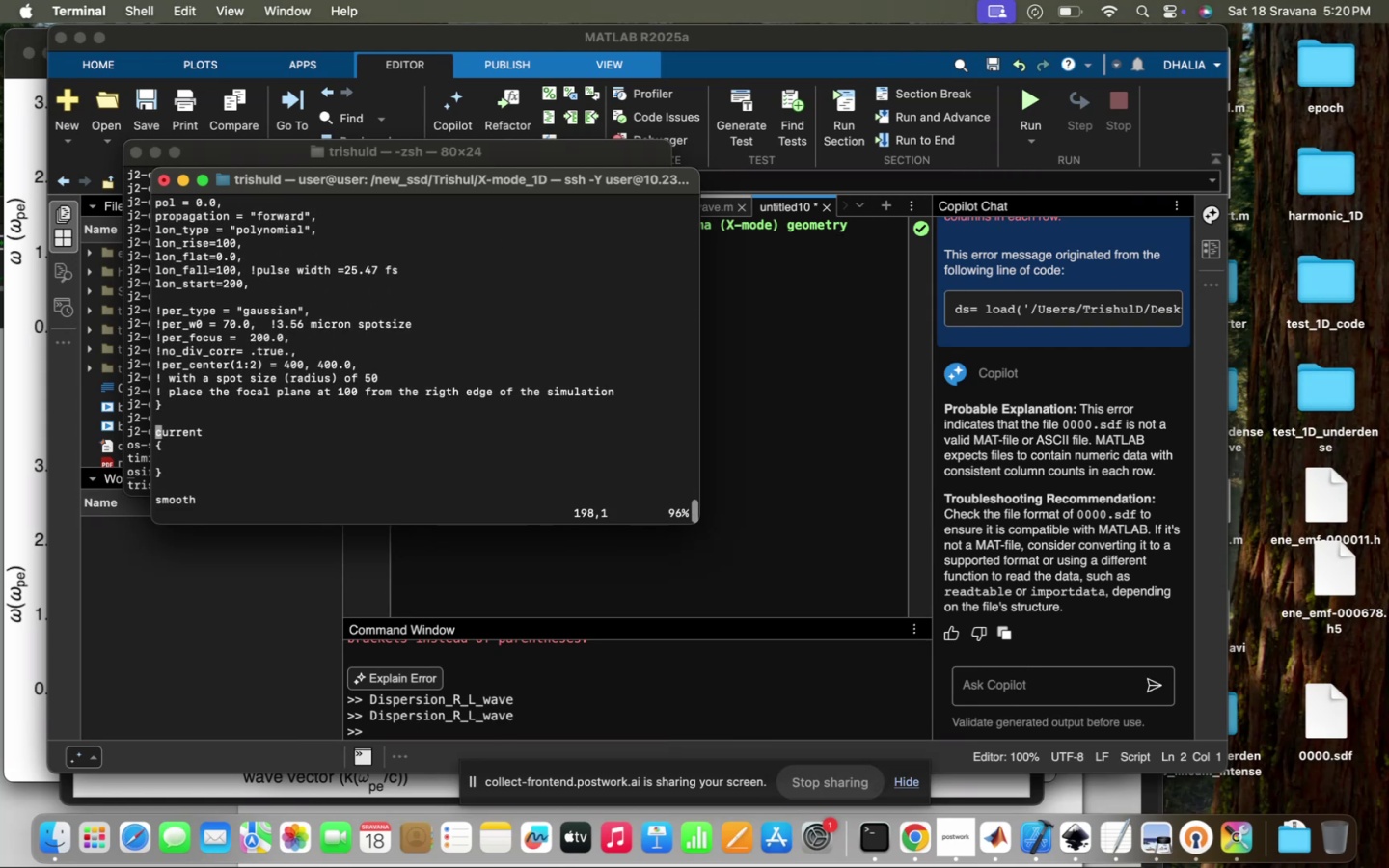 
scroll: coordinate [216, 339], scroll_direction: up, amount: 5.0
 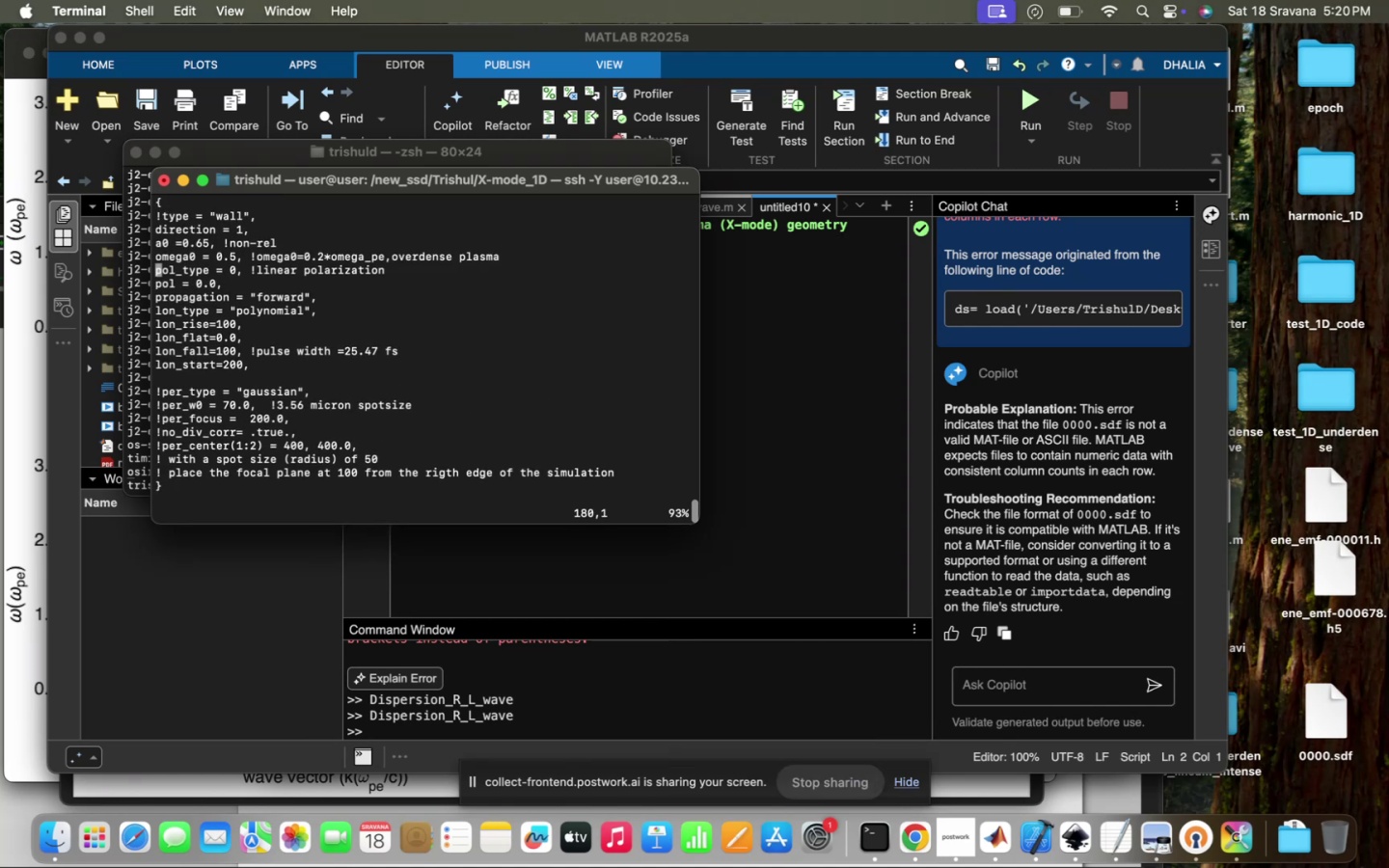 
scroll: coordinate [216, 339], scroll_direction: down, amount: 16.0
 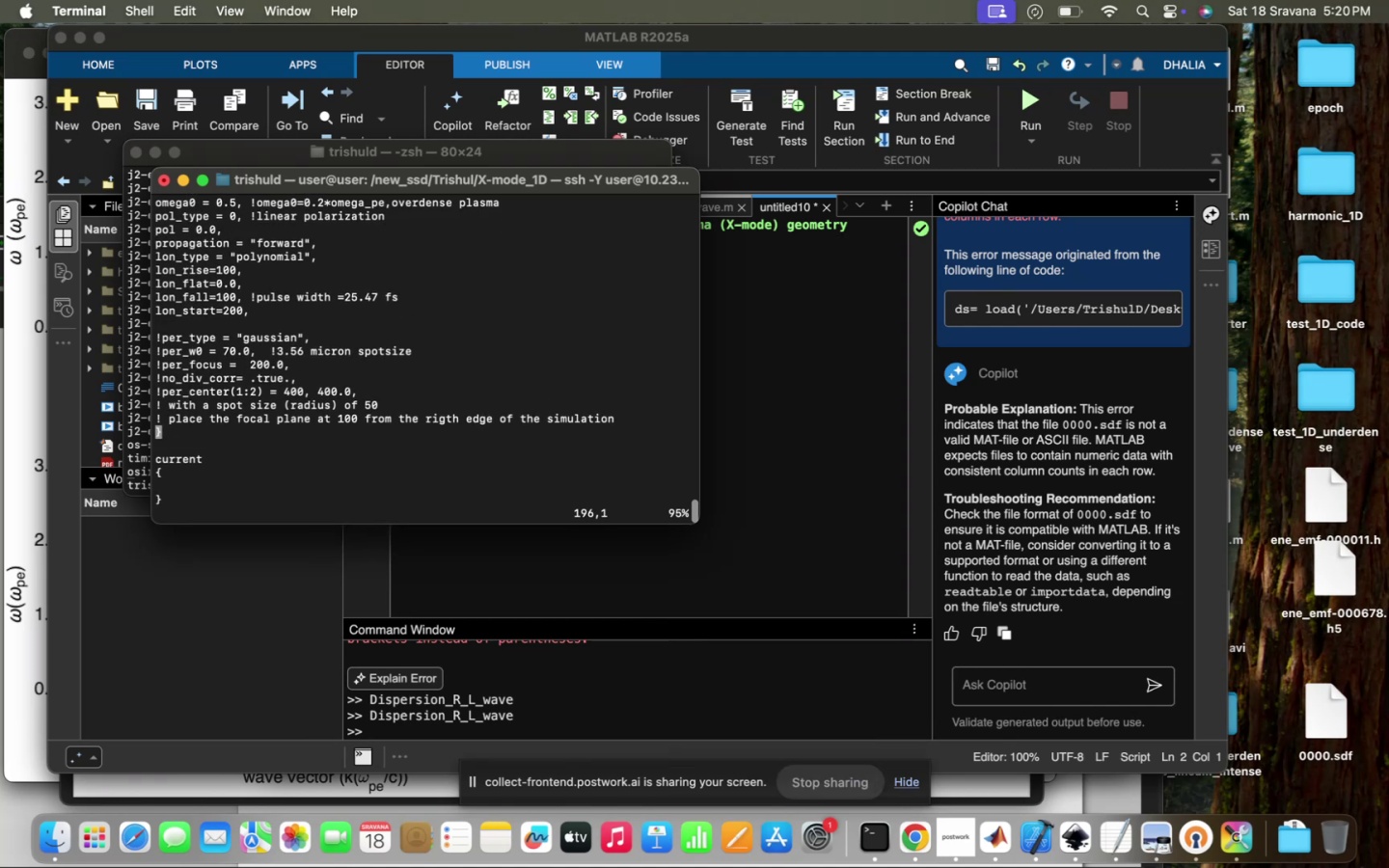 
scroll: coordinate [216, 339], scroll_direction: up, amount: 16.0
 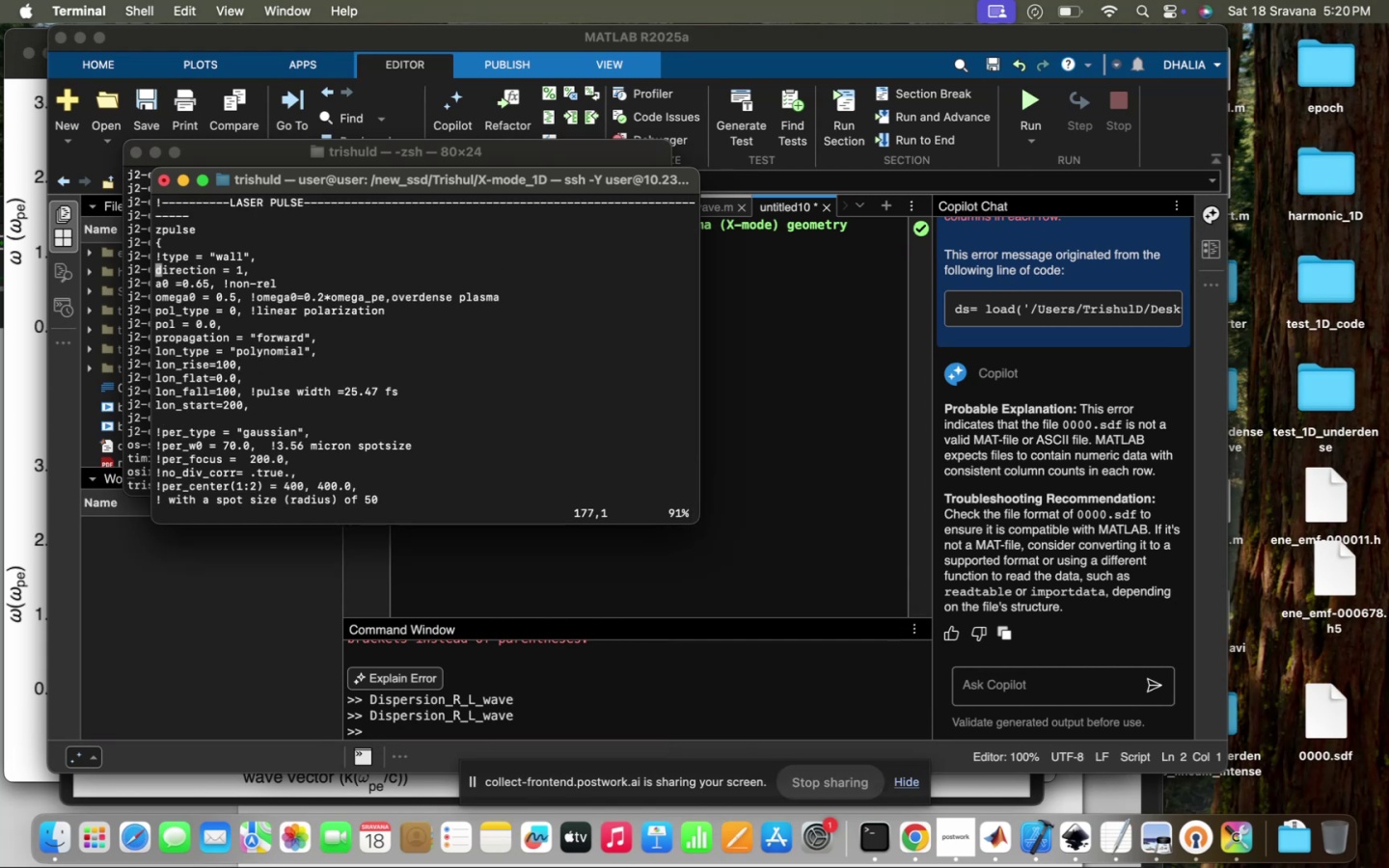 
scroll: coordinate [216, 339], scroll_direction: down, amount: 19.0
 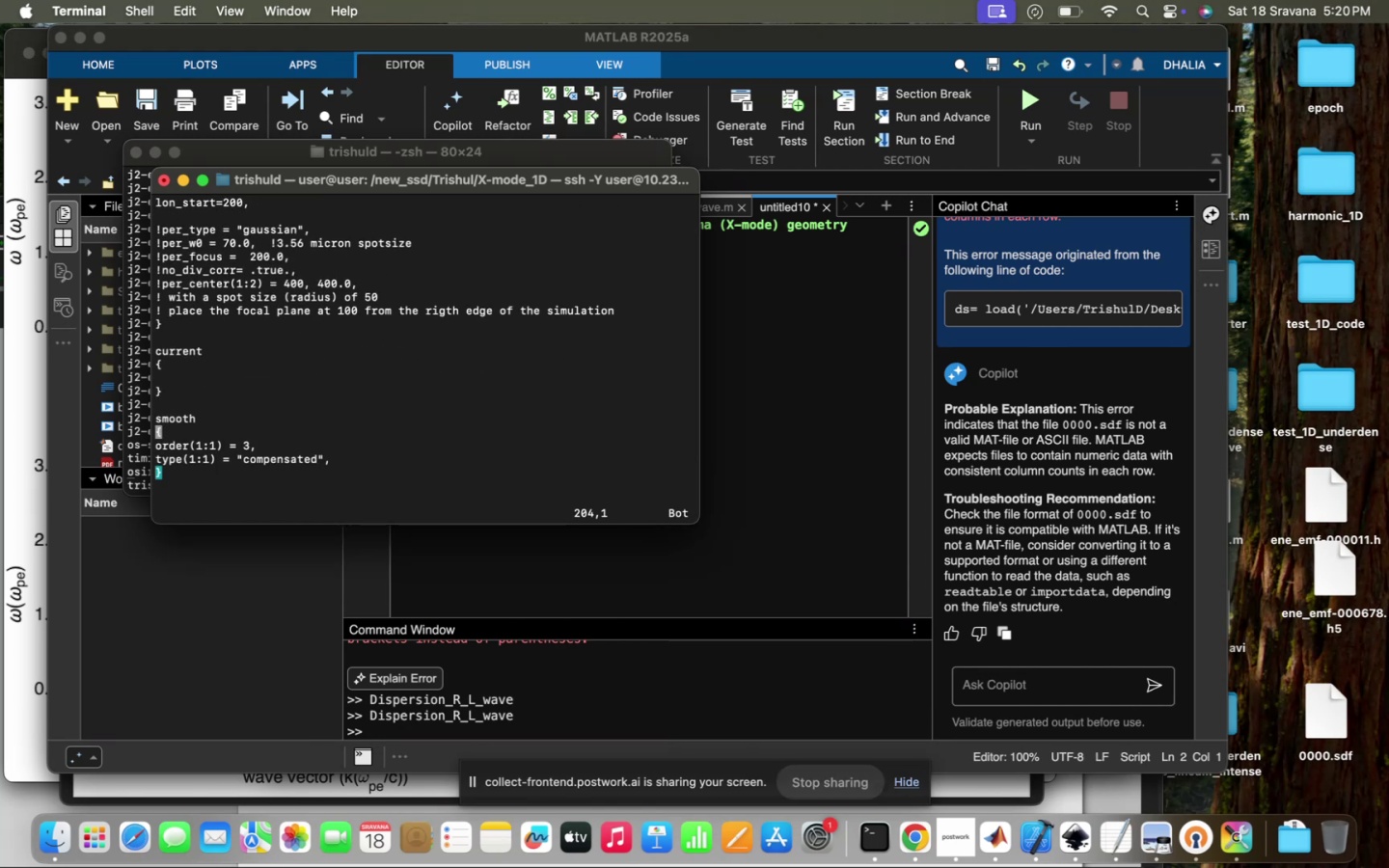 
scroll: coordinate [216, 339], scroll_direction: up, amount: 30.0
 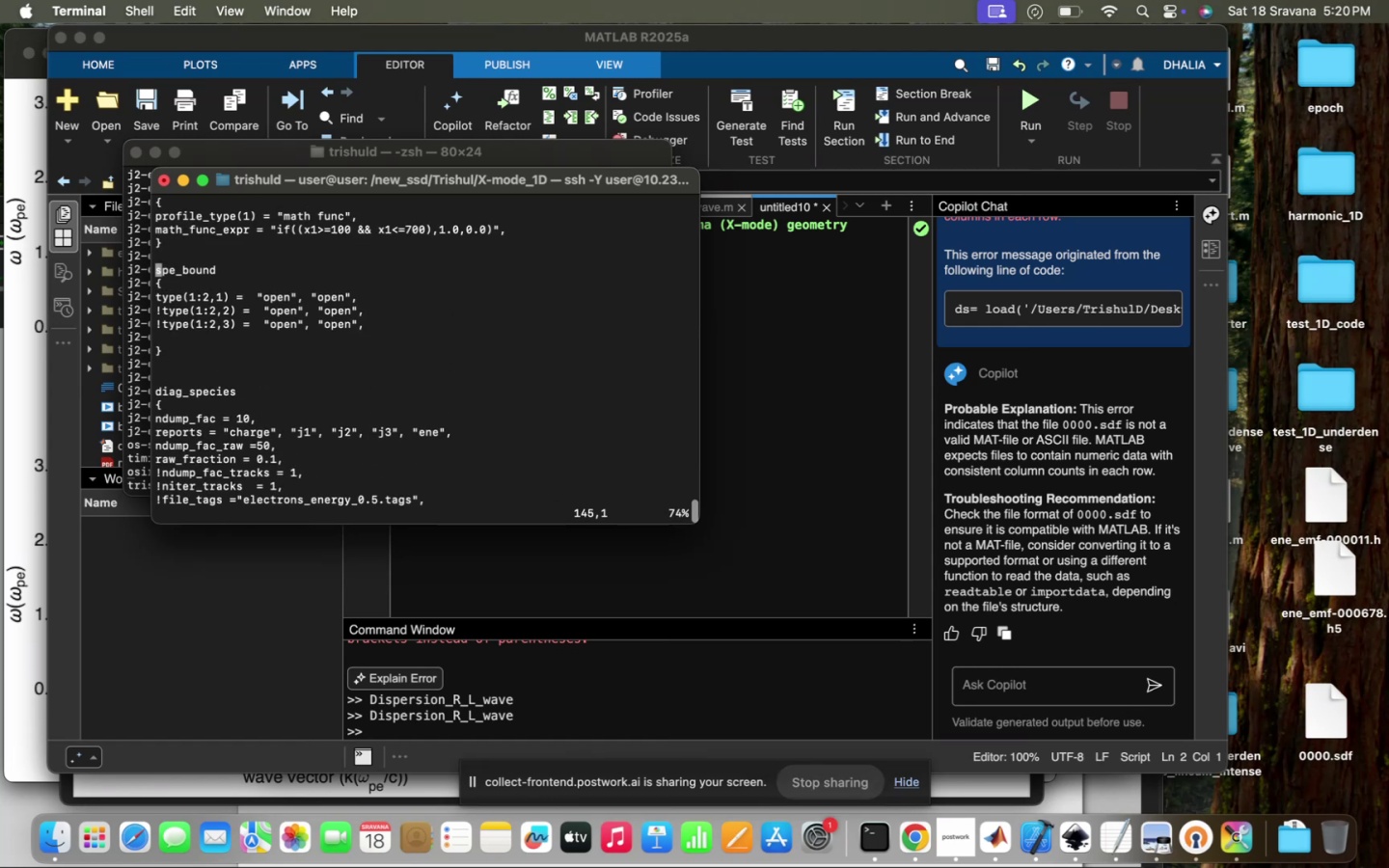 
scroll: coordinate [216, 339], scroll_direction: down, amount: 3.0
 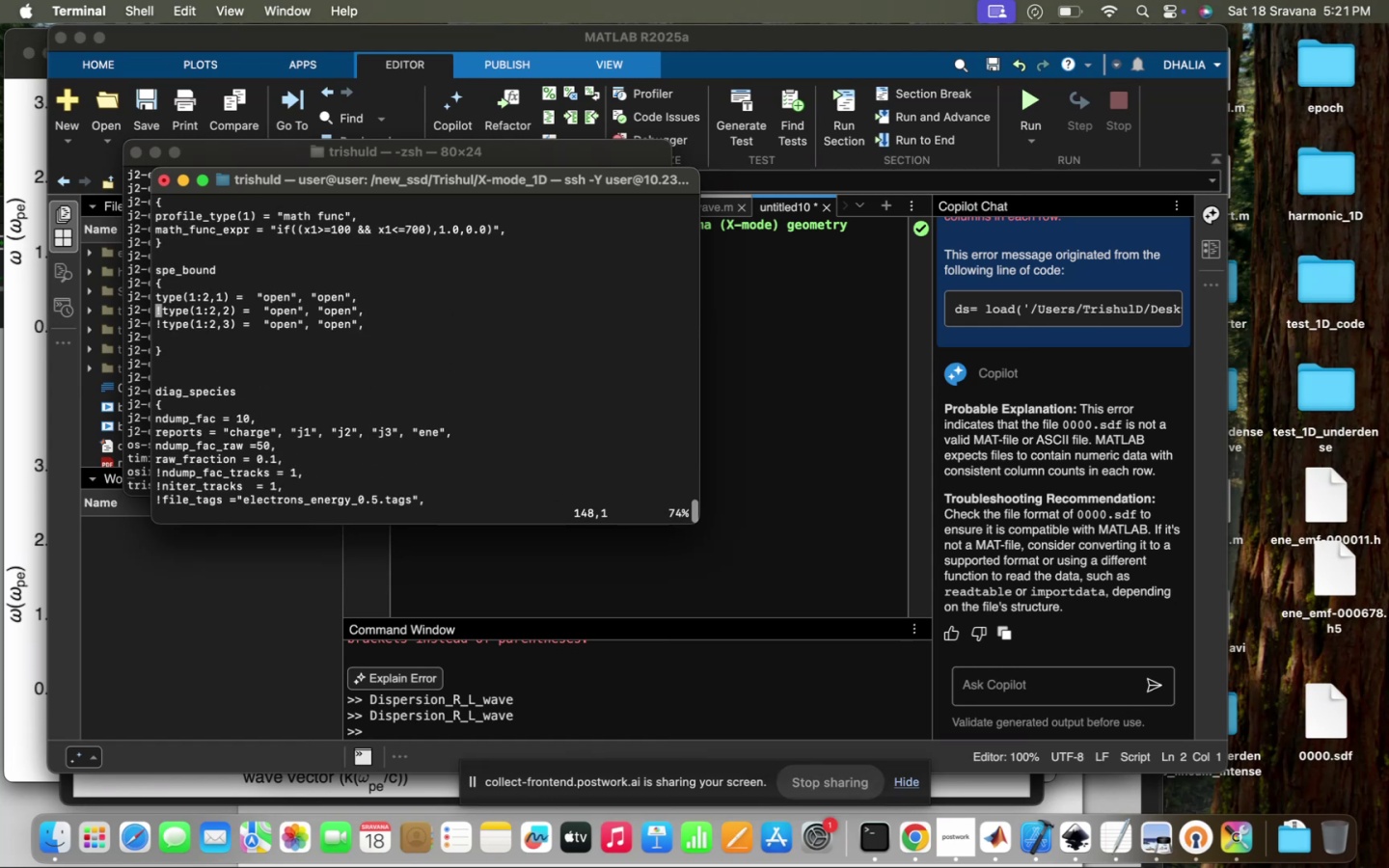 
scroll: coordinate [216, 339], scroll_direction: up, amount: 14.0
 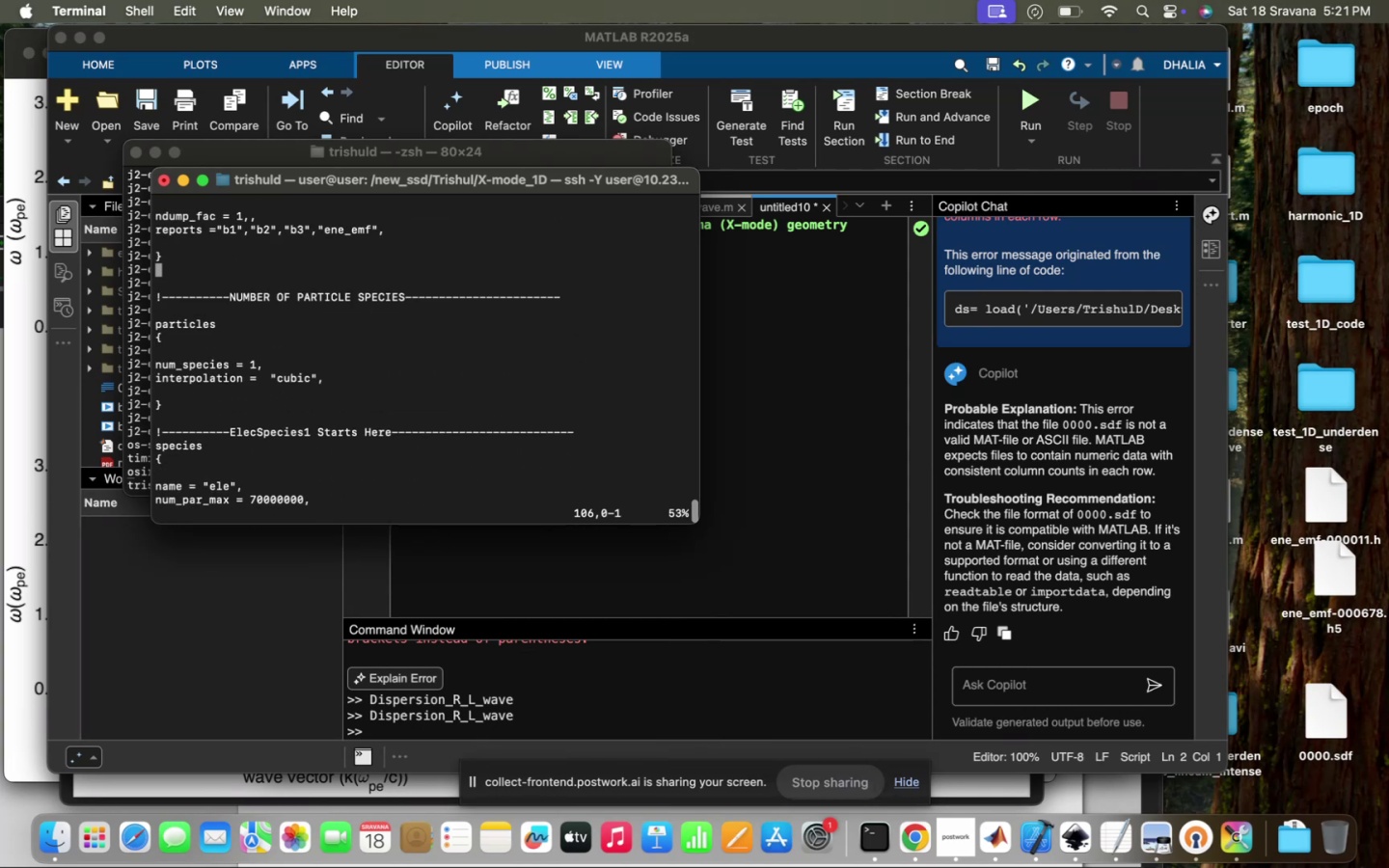 
scroll: coordinate [216, 339], scroll_direction: down, amount: 2.0
 